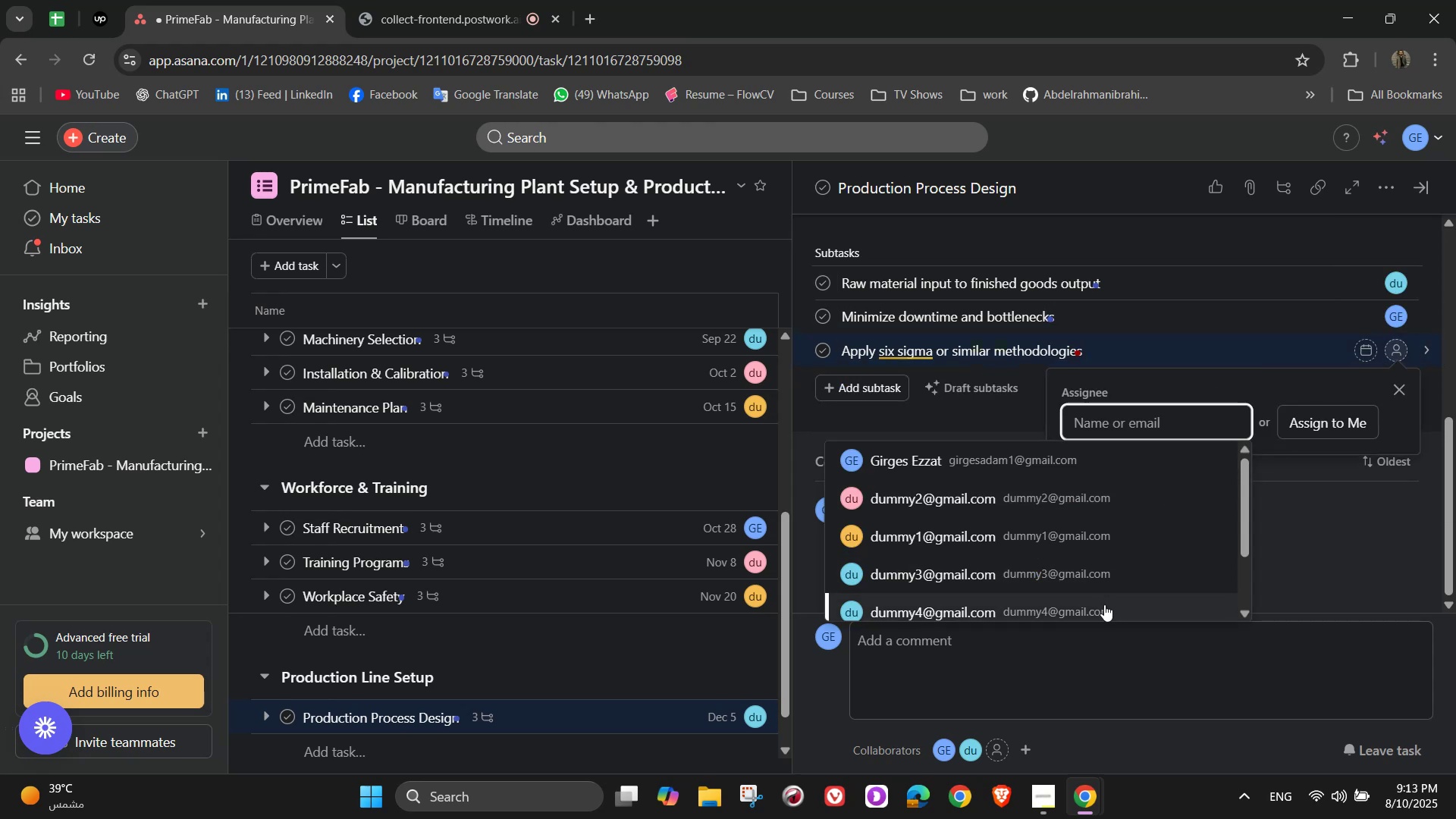 
left_click([1103, 610])
 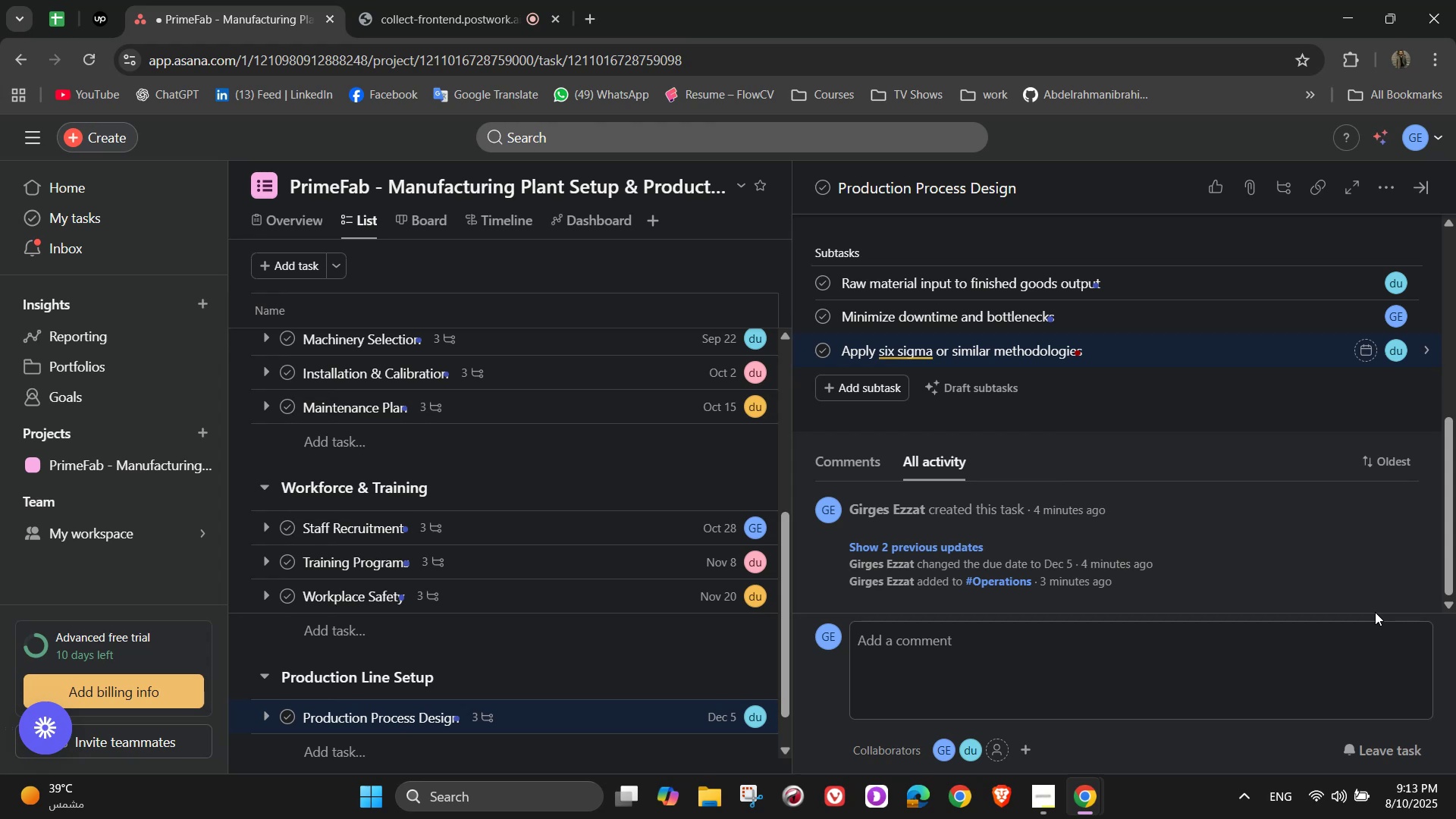 
scroll: coordinate [1455, 563], scroll_direction: down, amount: 3.0
 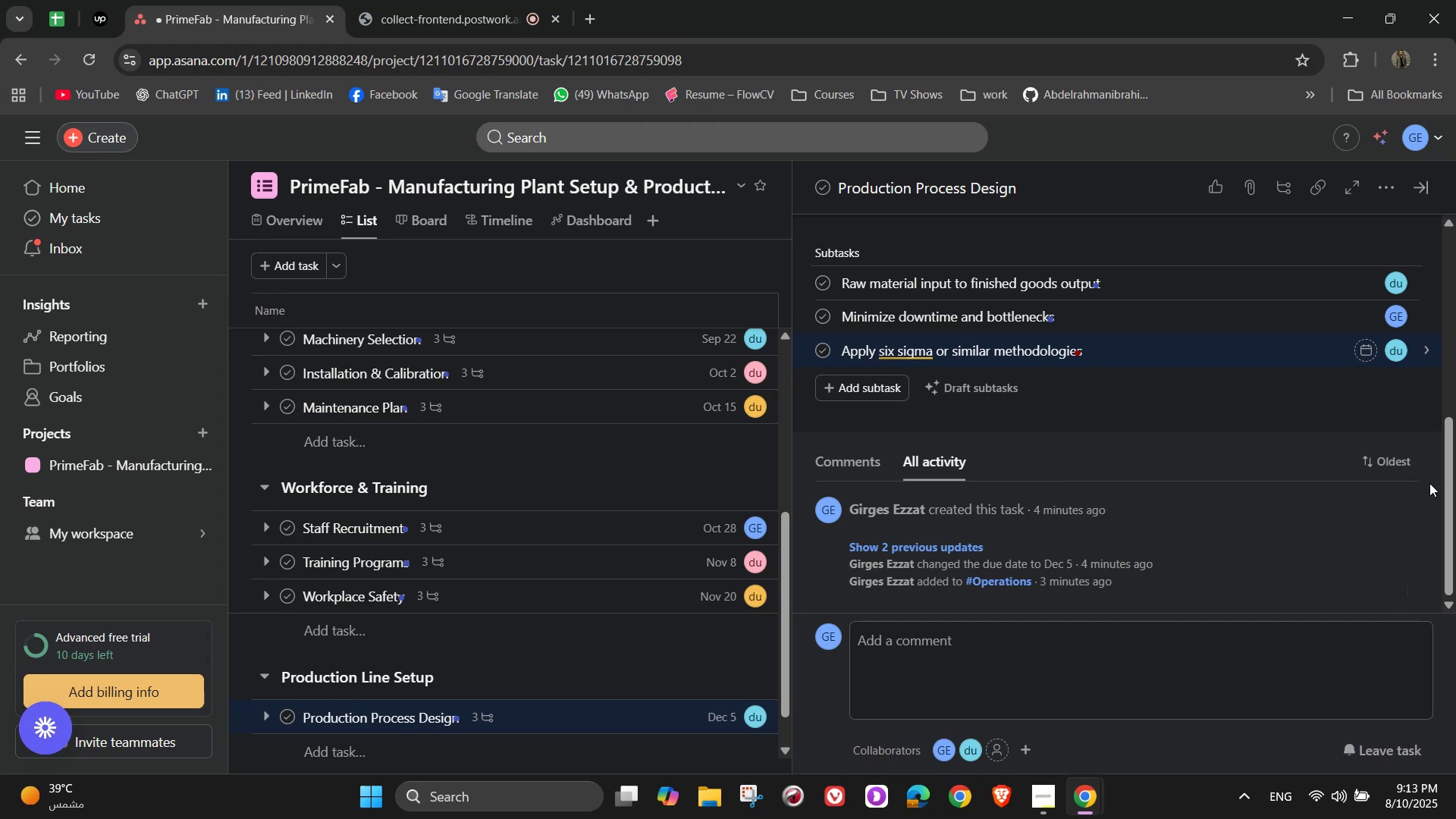 
wait(15.38)
 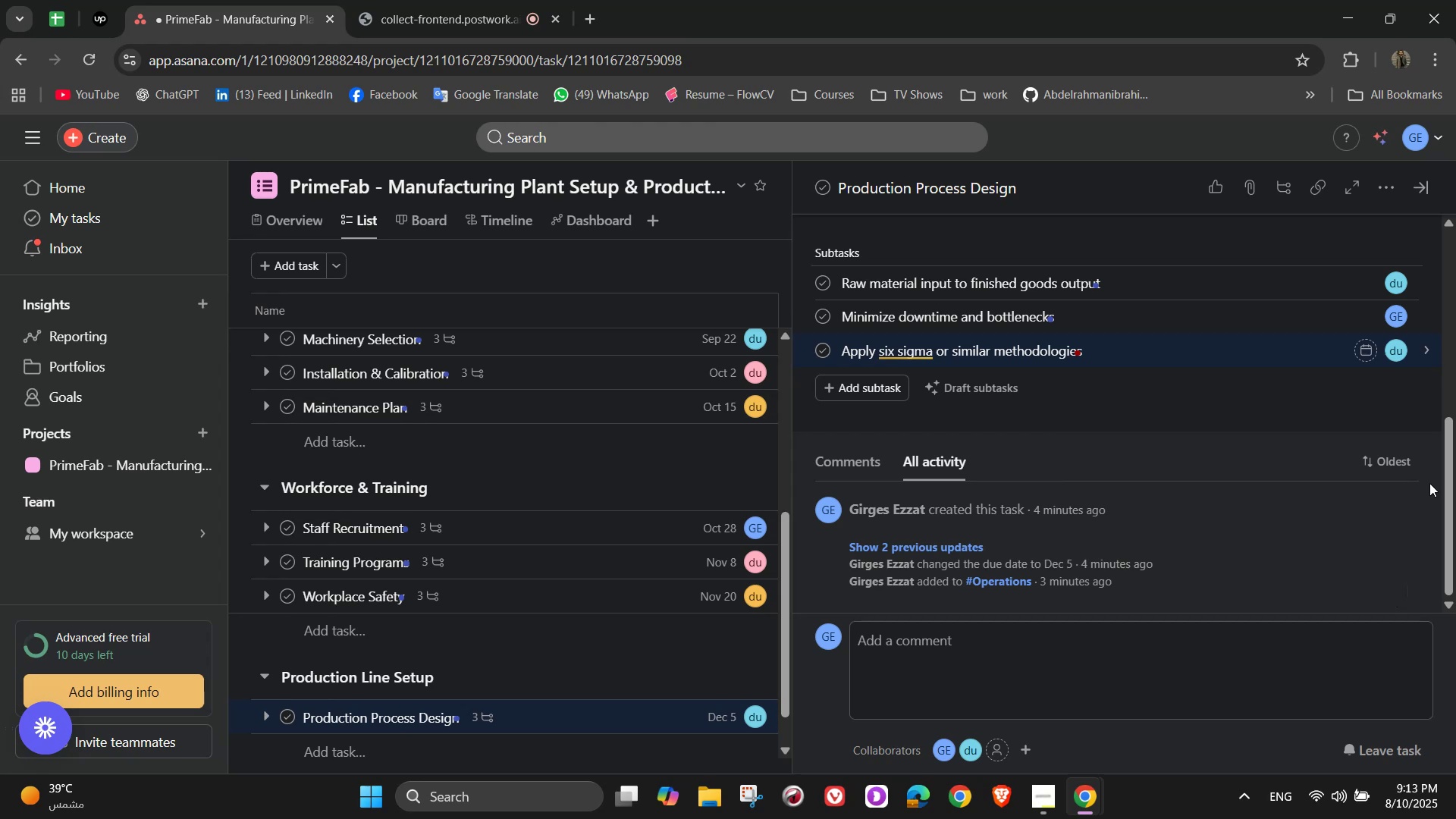 
scroll: coordinate [1375, 343], scroll_direction: up, amount: 7.0
 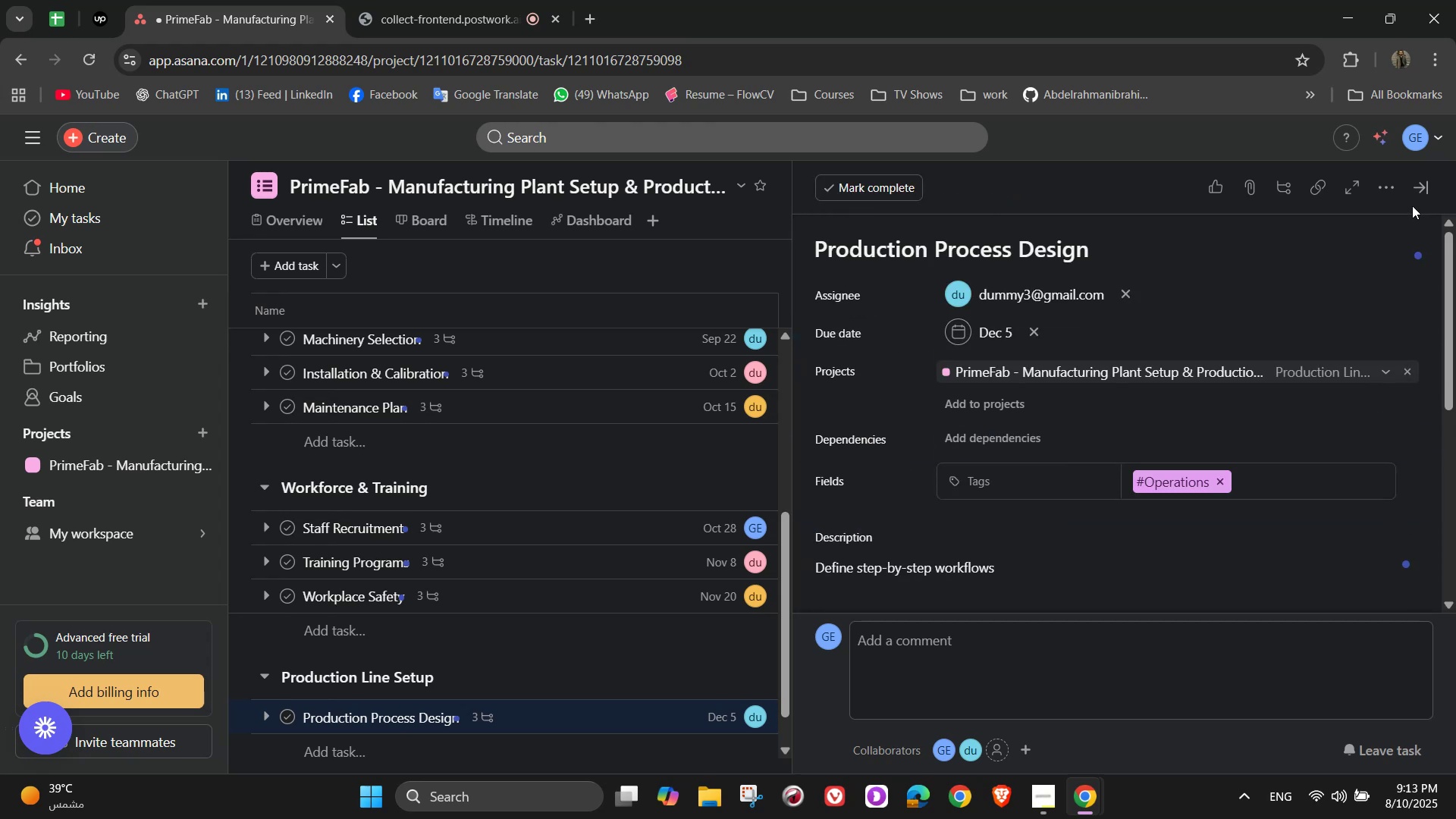 
left_click([1412, 203])
 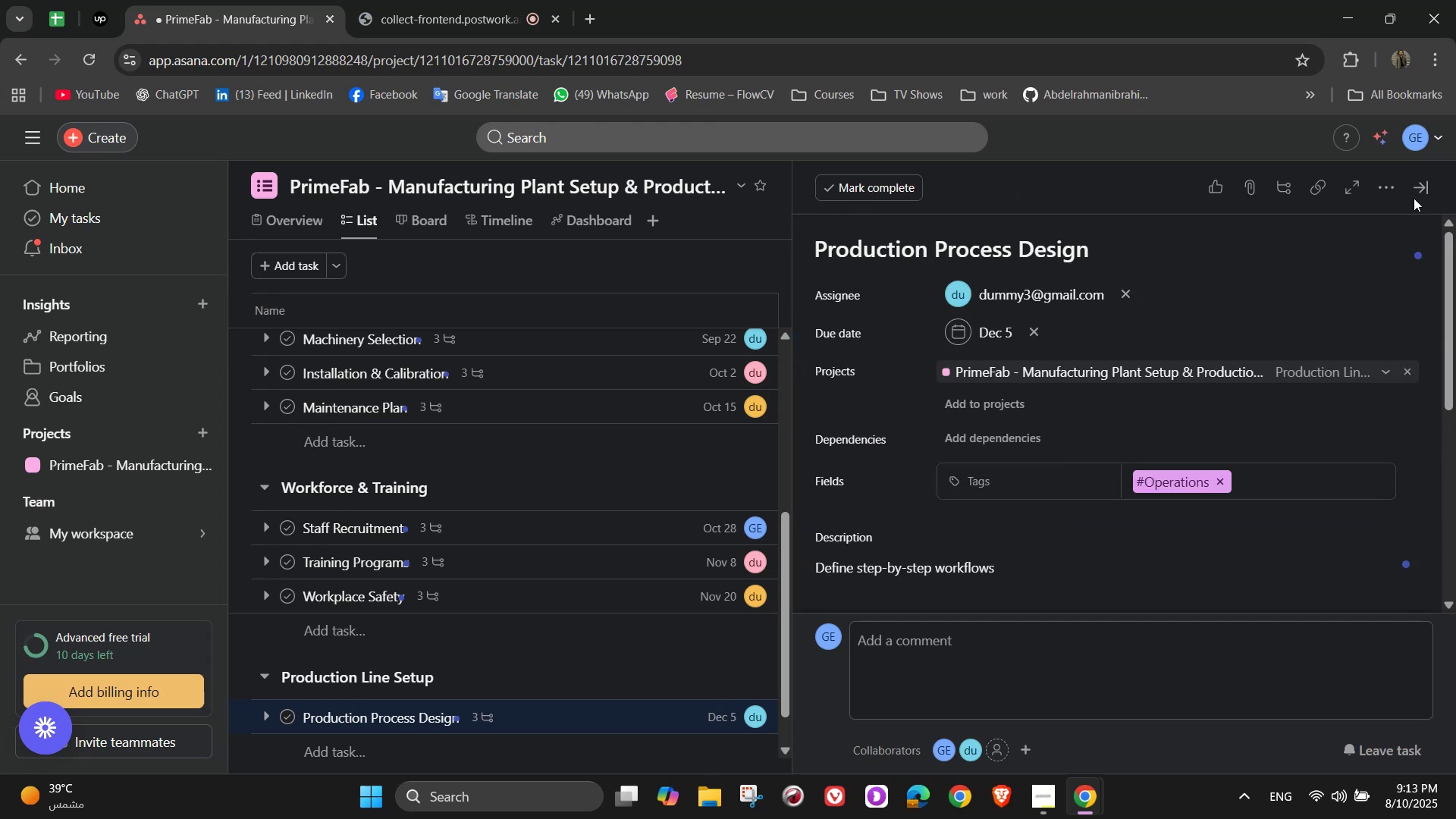 
left_click([1419, 187])
 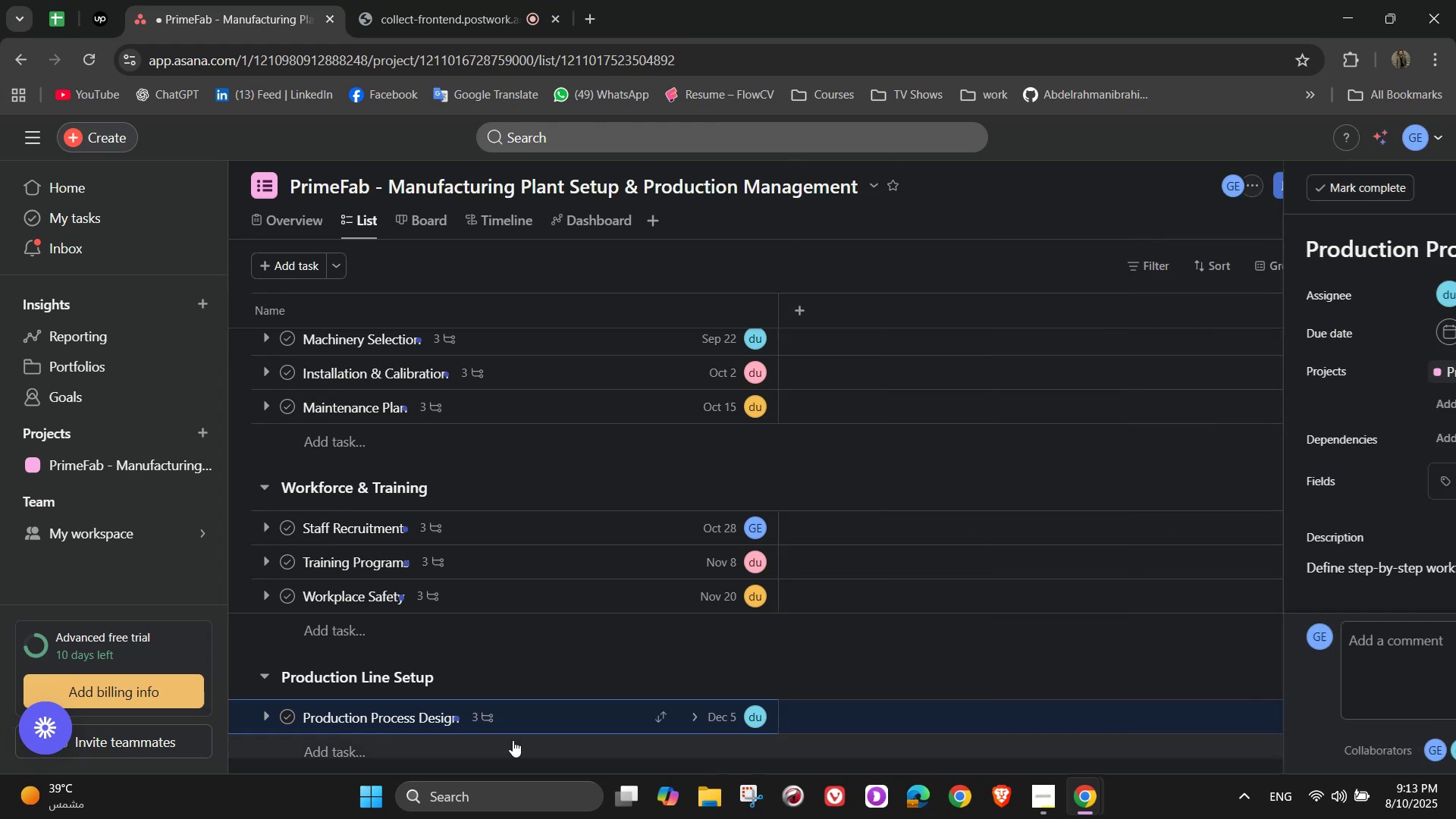 
scroll: coordinate [504, 729], scroll_direction: down, amount: 3.0
 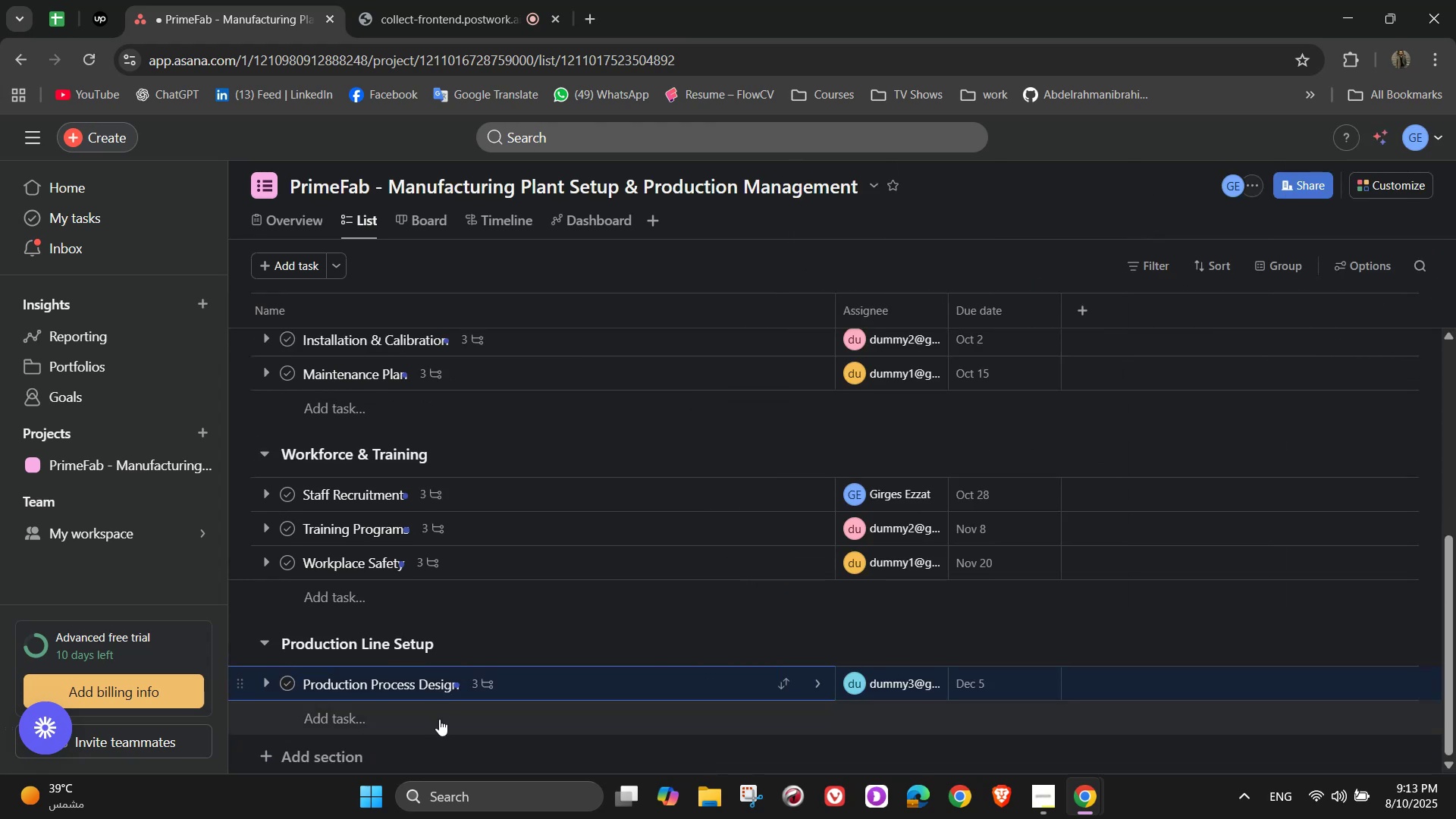 
left_click([439, 721])
 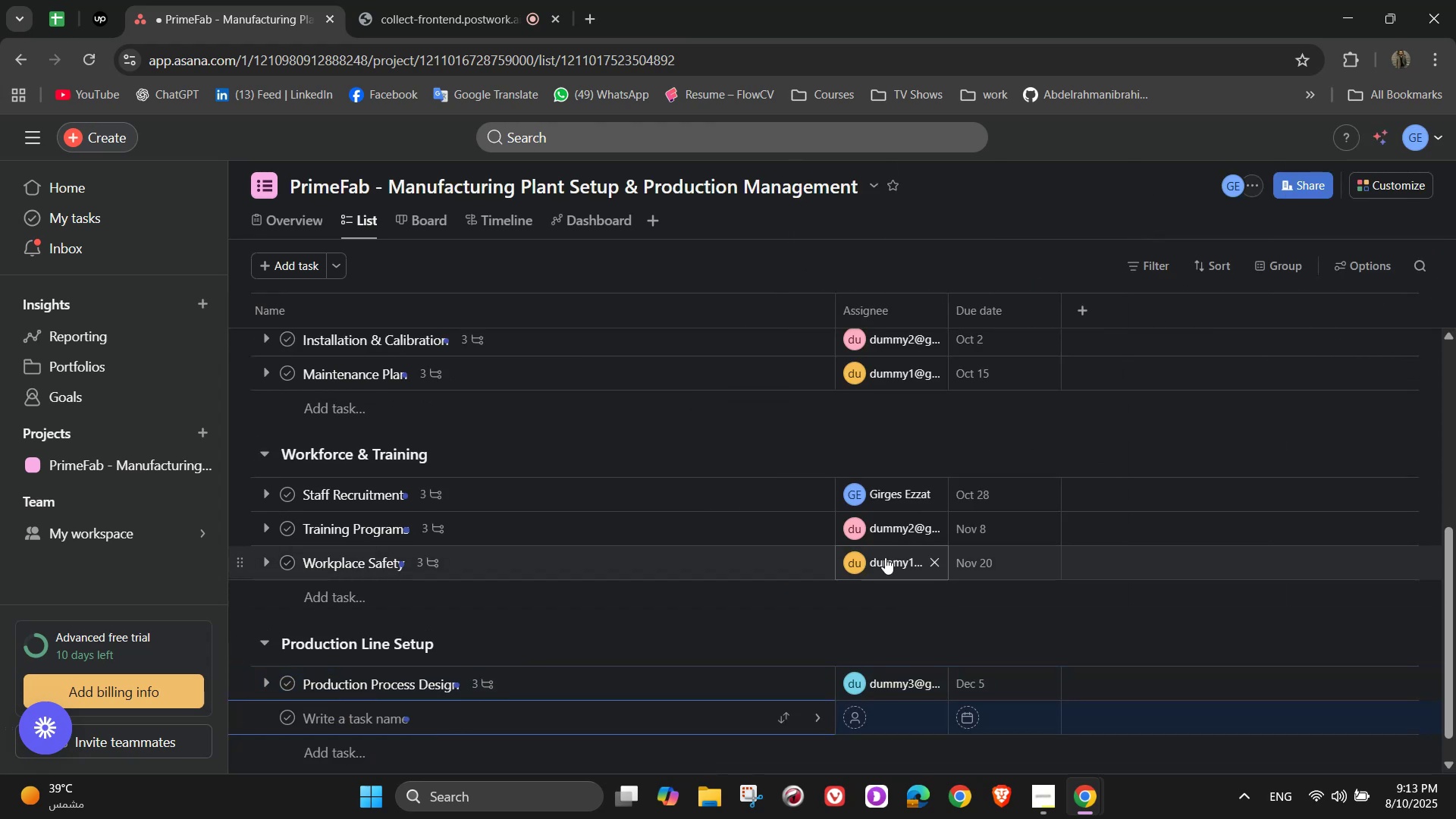 
scroll: coordinate [901, 544], scroll_direction: down, amount: 3.0
 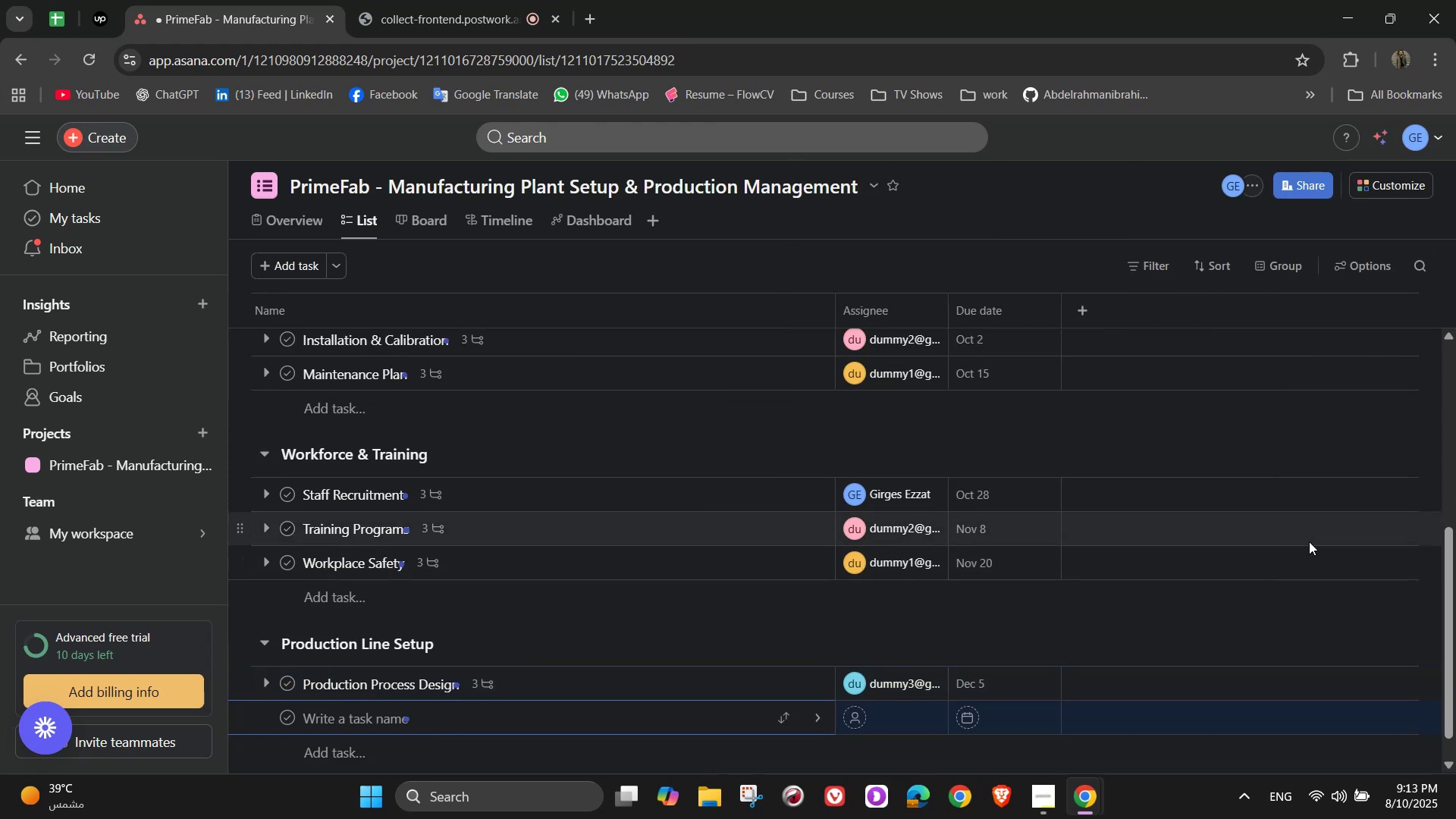 
type(Inventory MM)
key(Backspace)
type(anagement)
 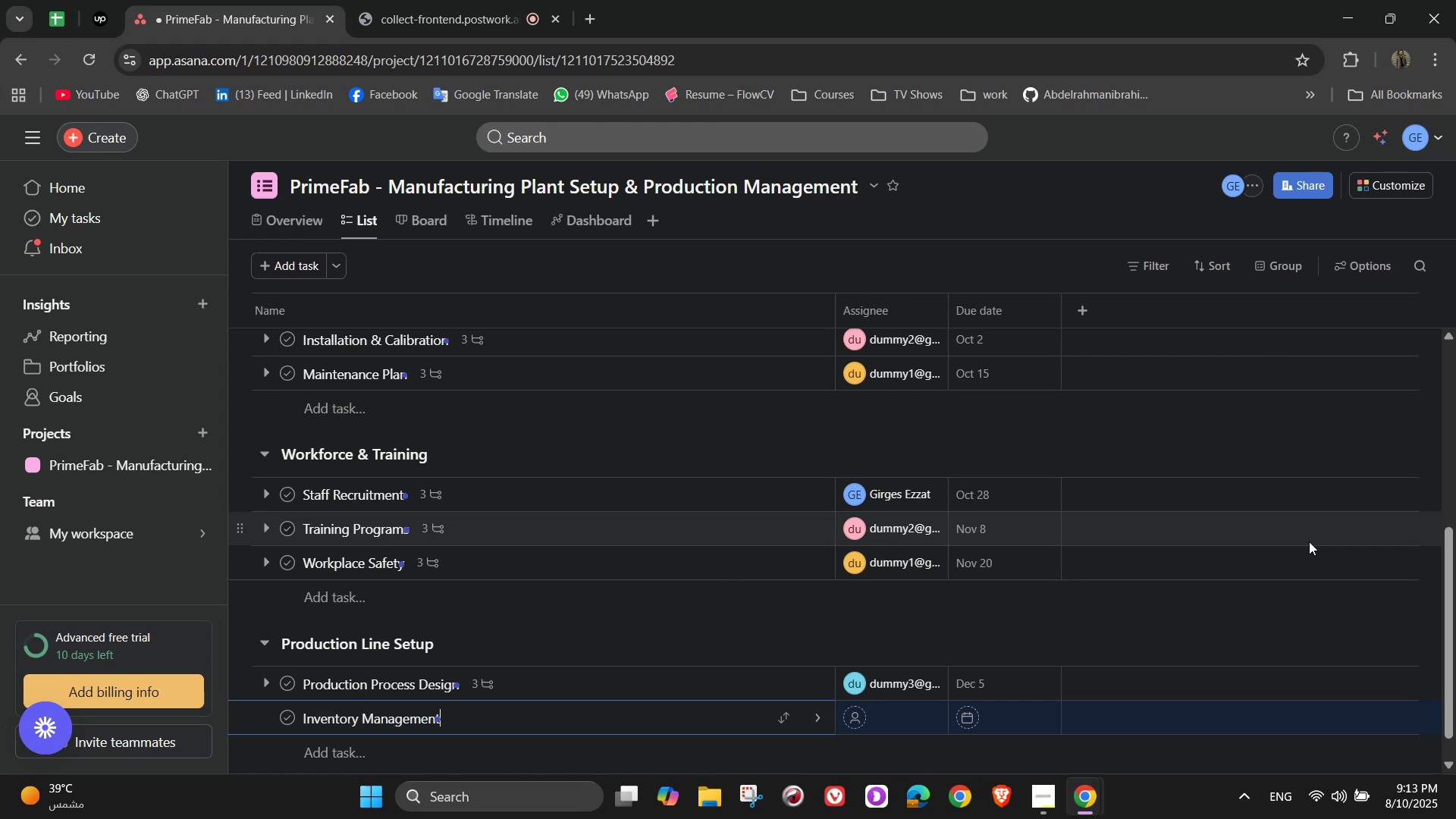 
wait(19.68)
 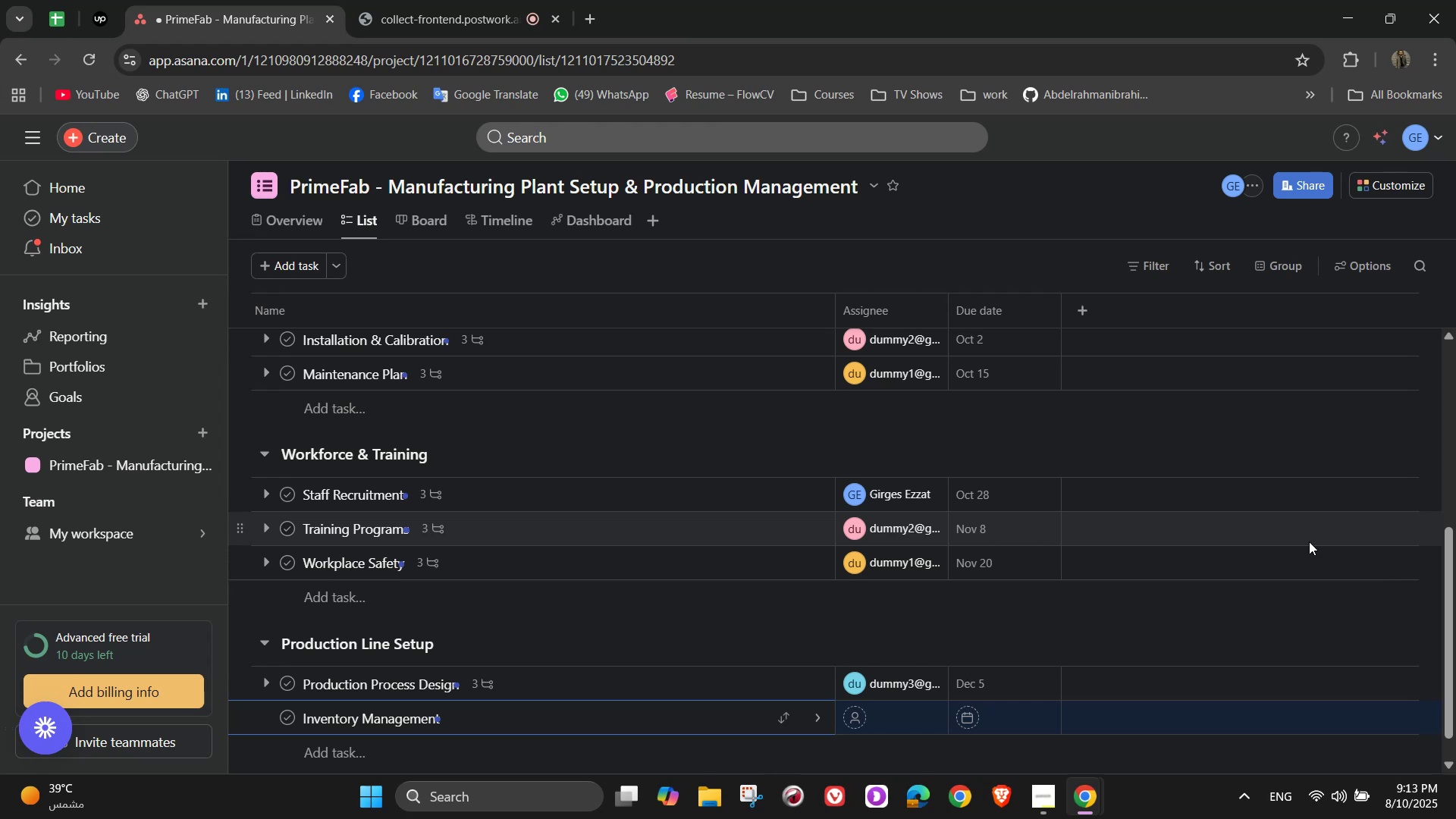 
left_click([825, 717])
 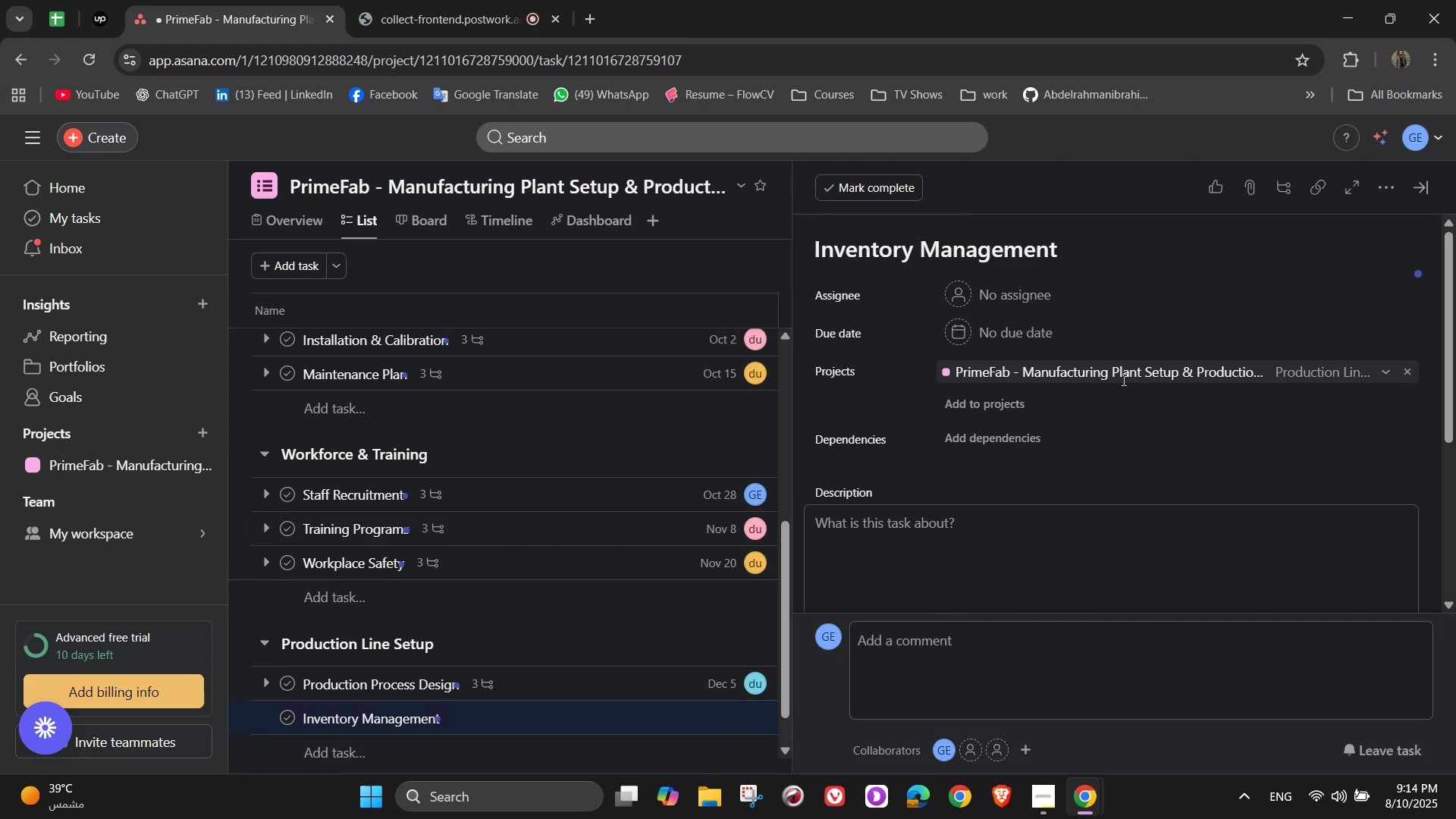 
left_click([1025, 297])
 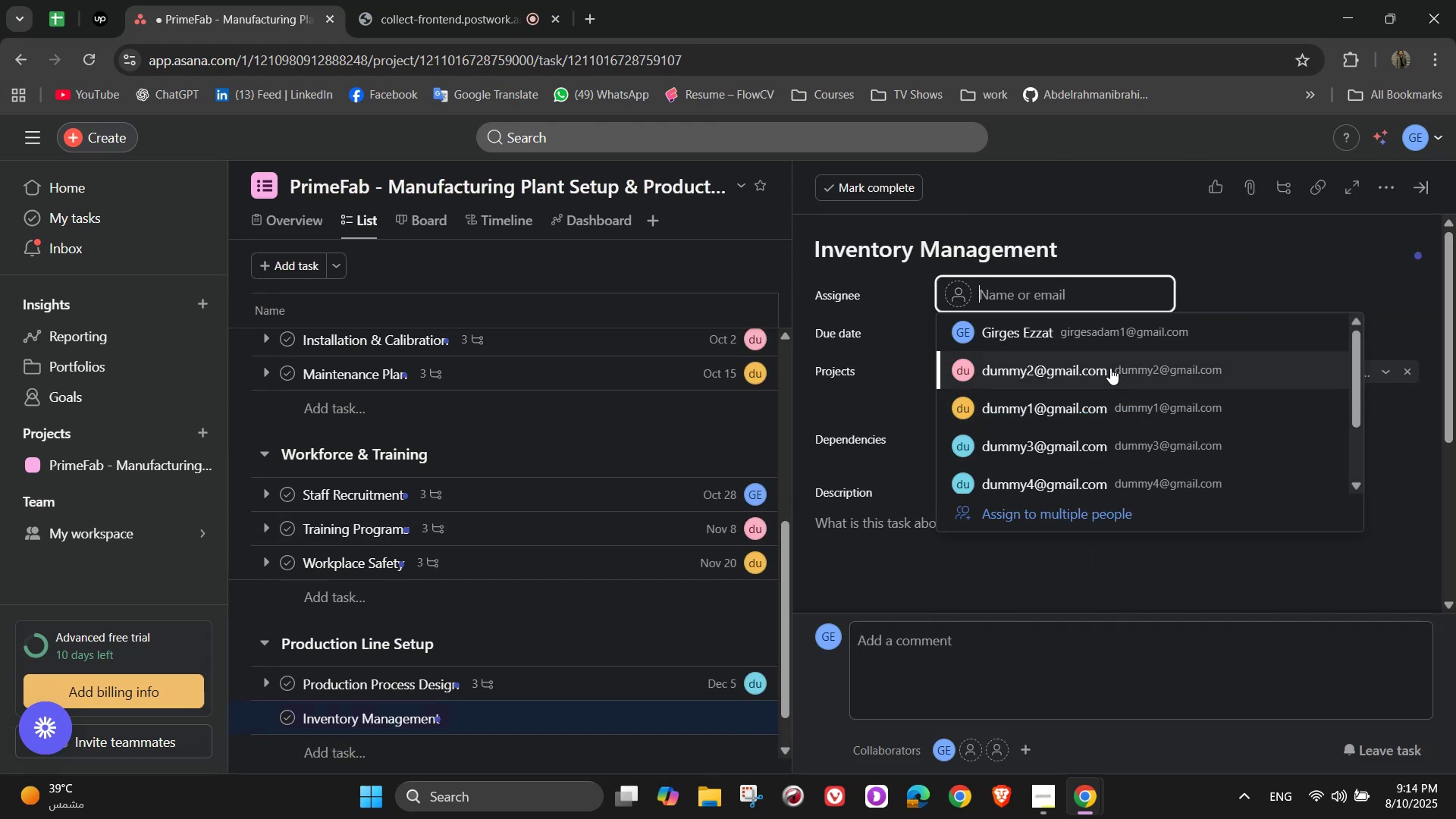 
left_click([1110, 368])
 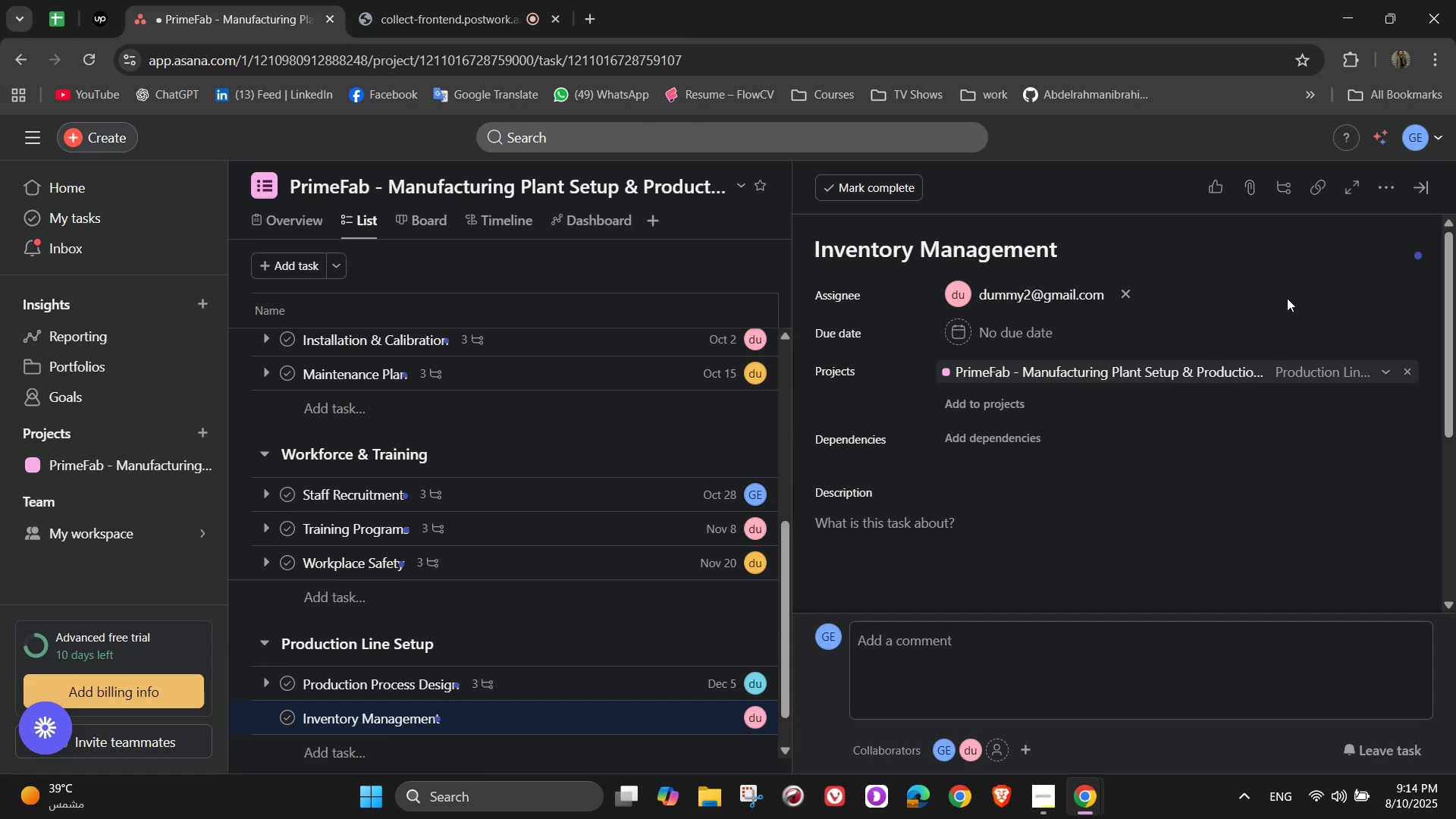 
left_click([959, 341])
 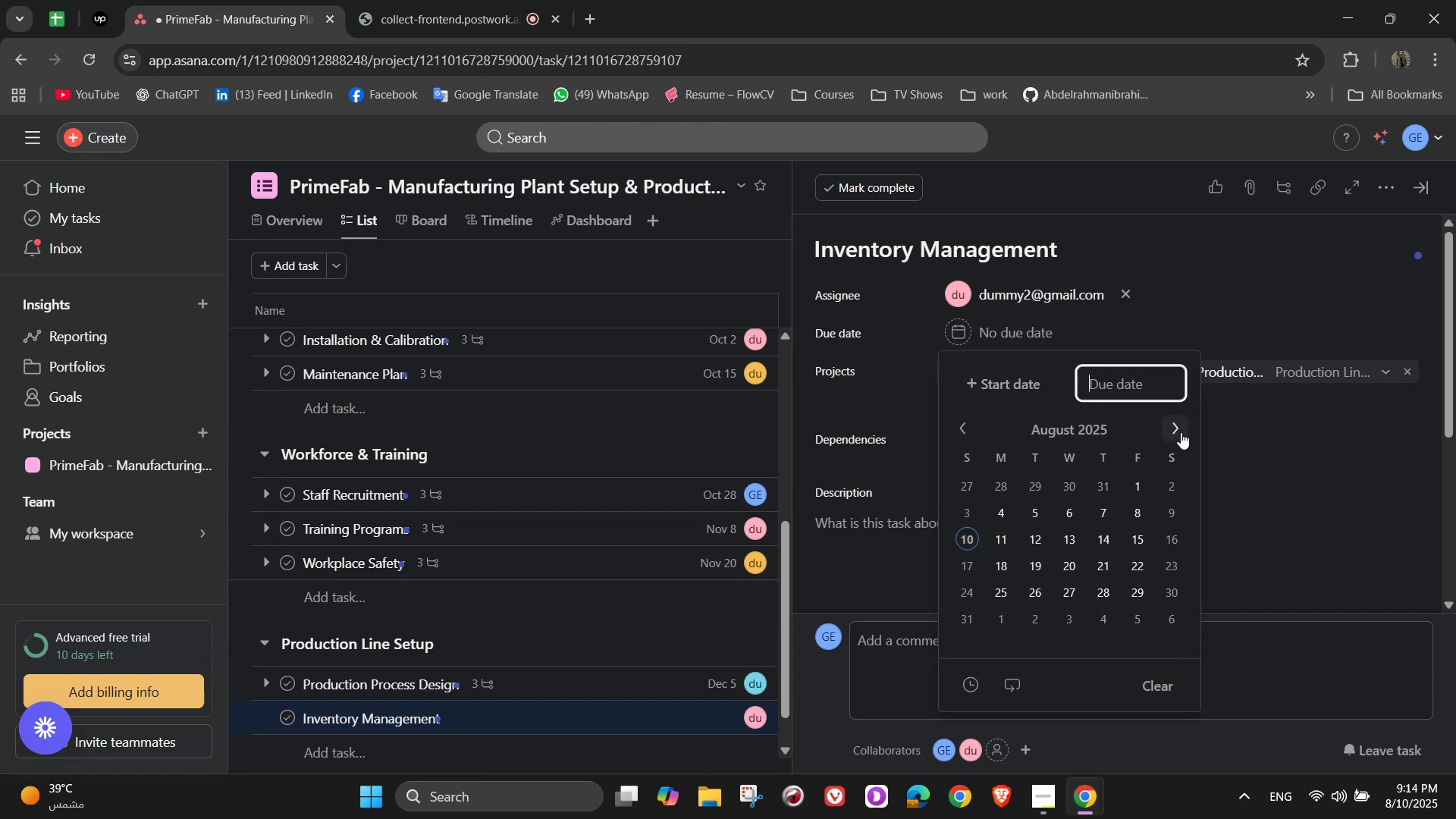 
double_click([1178, 425])
 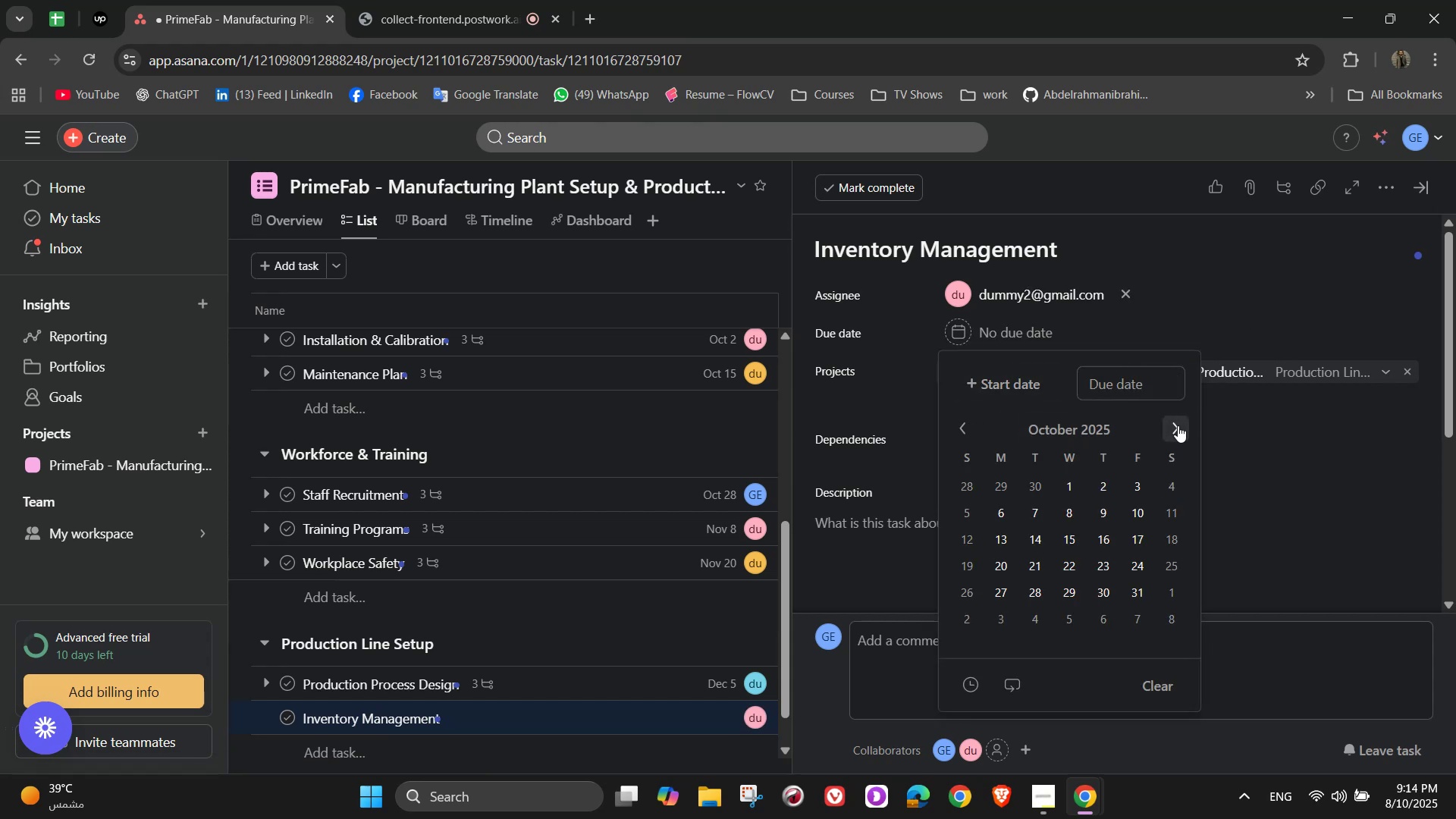 
triple_click([1178, 425])
 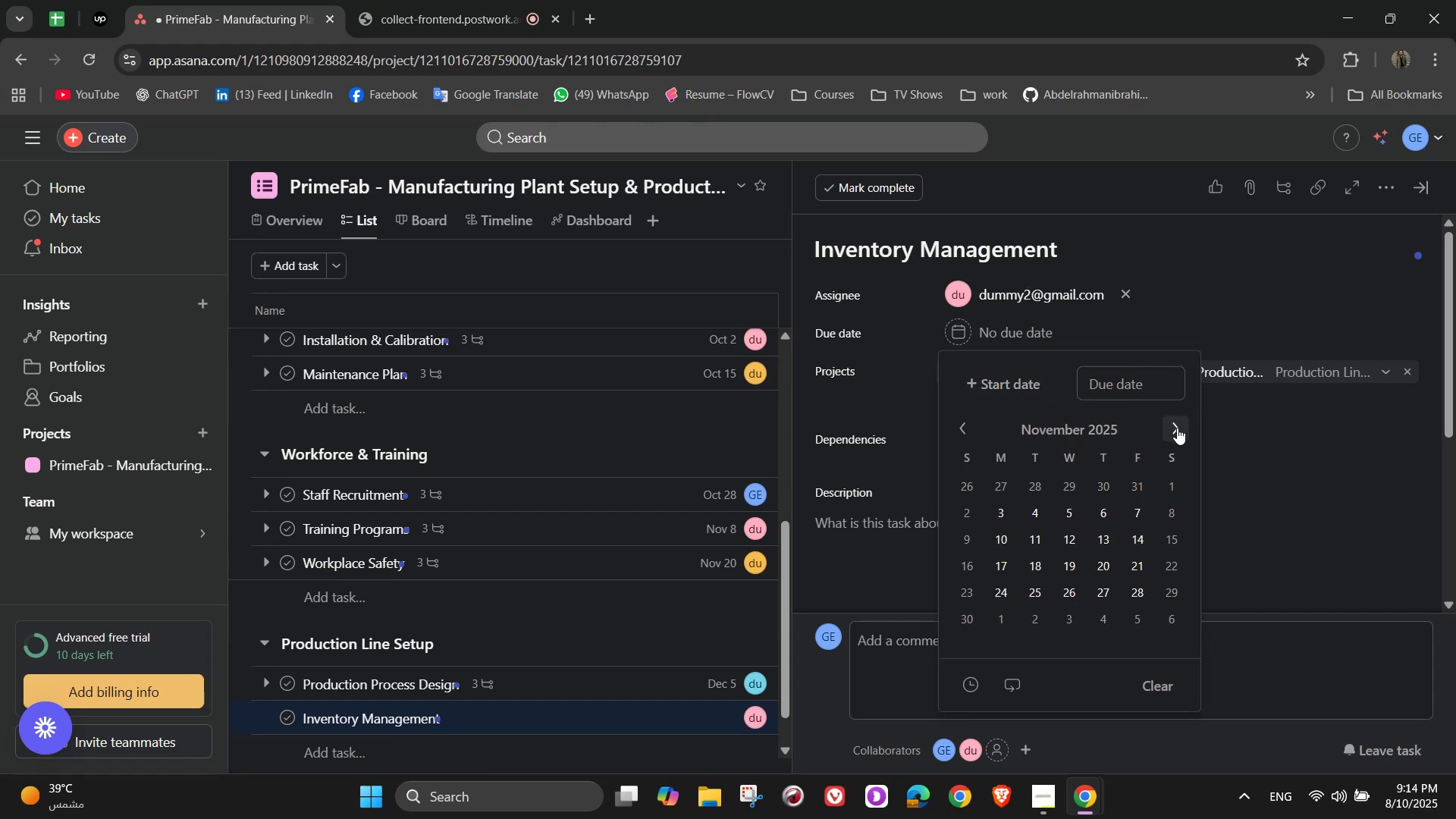 
left_click([1177, 428])
 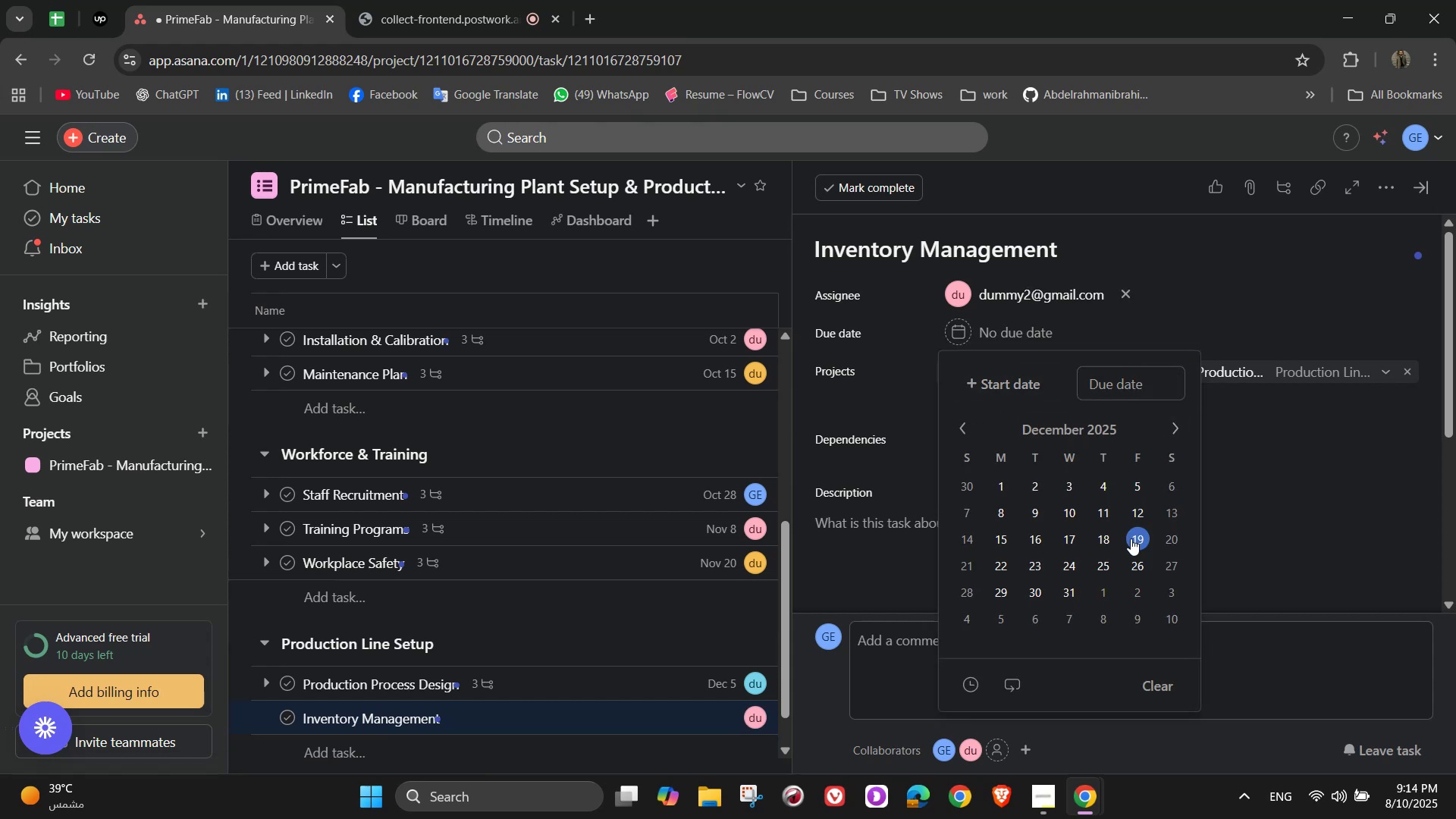 
left_click([1108, 538])
 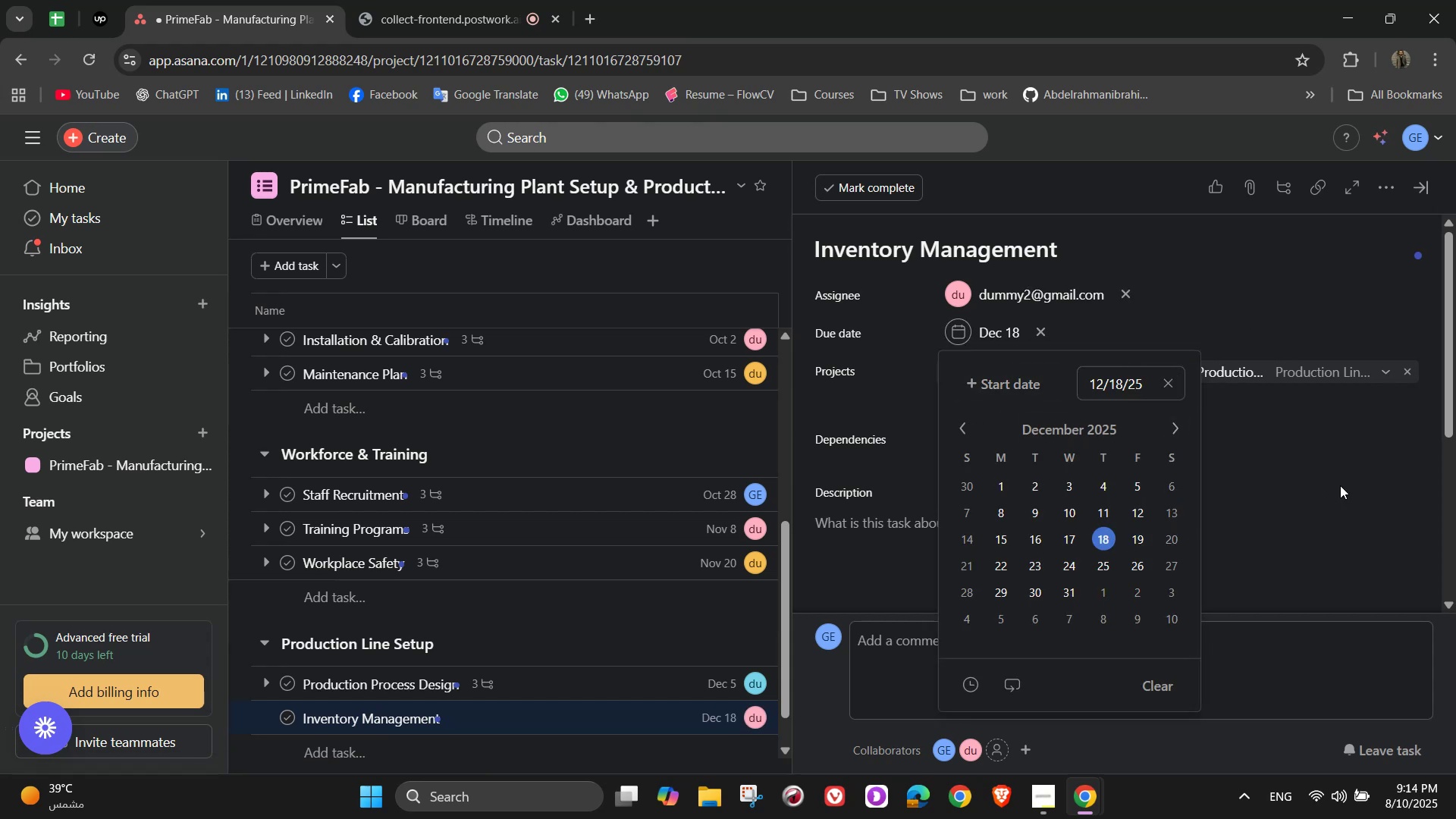 
left_click([1343, 485])
 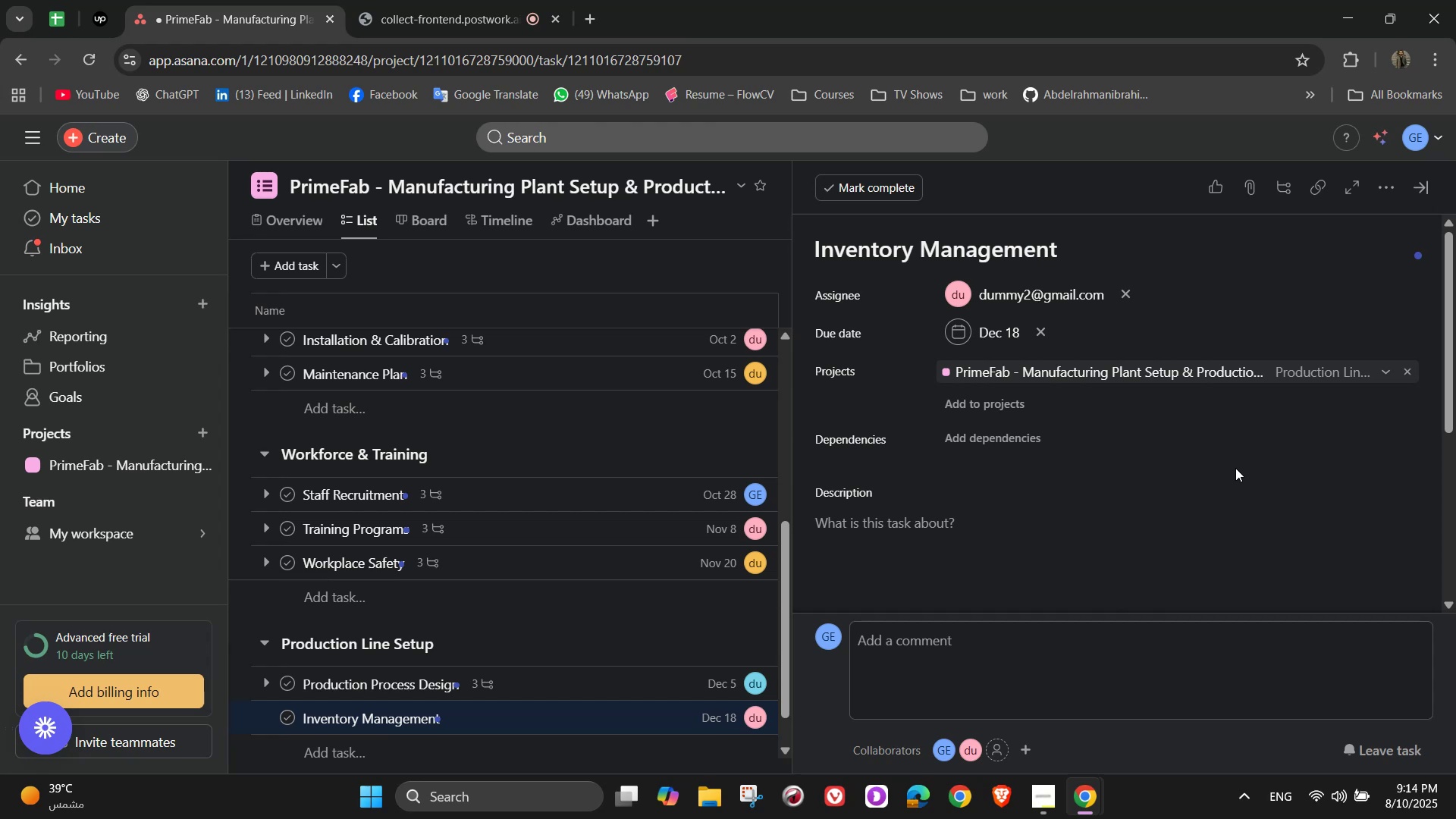 
wait(10.03)
 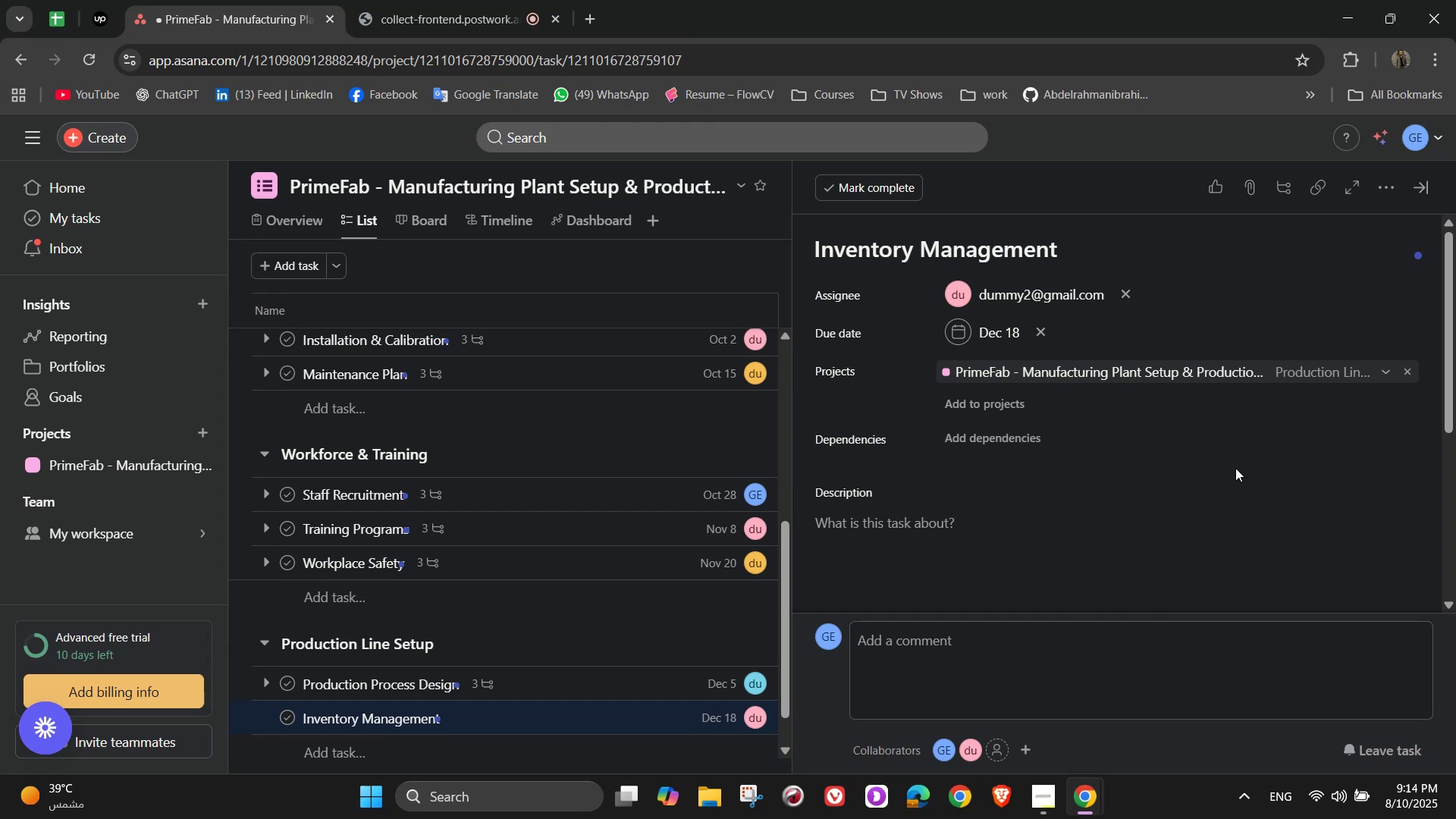 
mouse_move([1254, 395])
 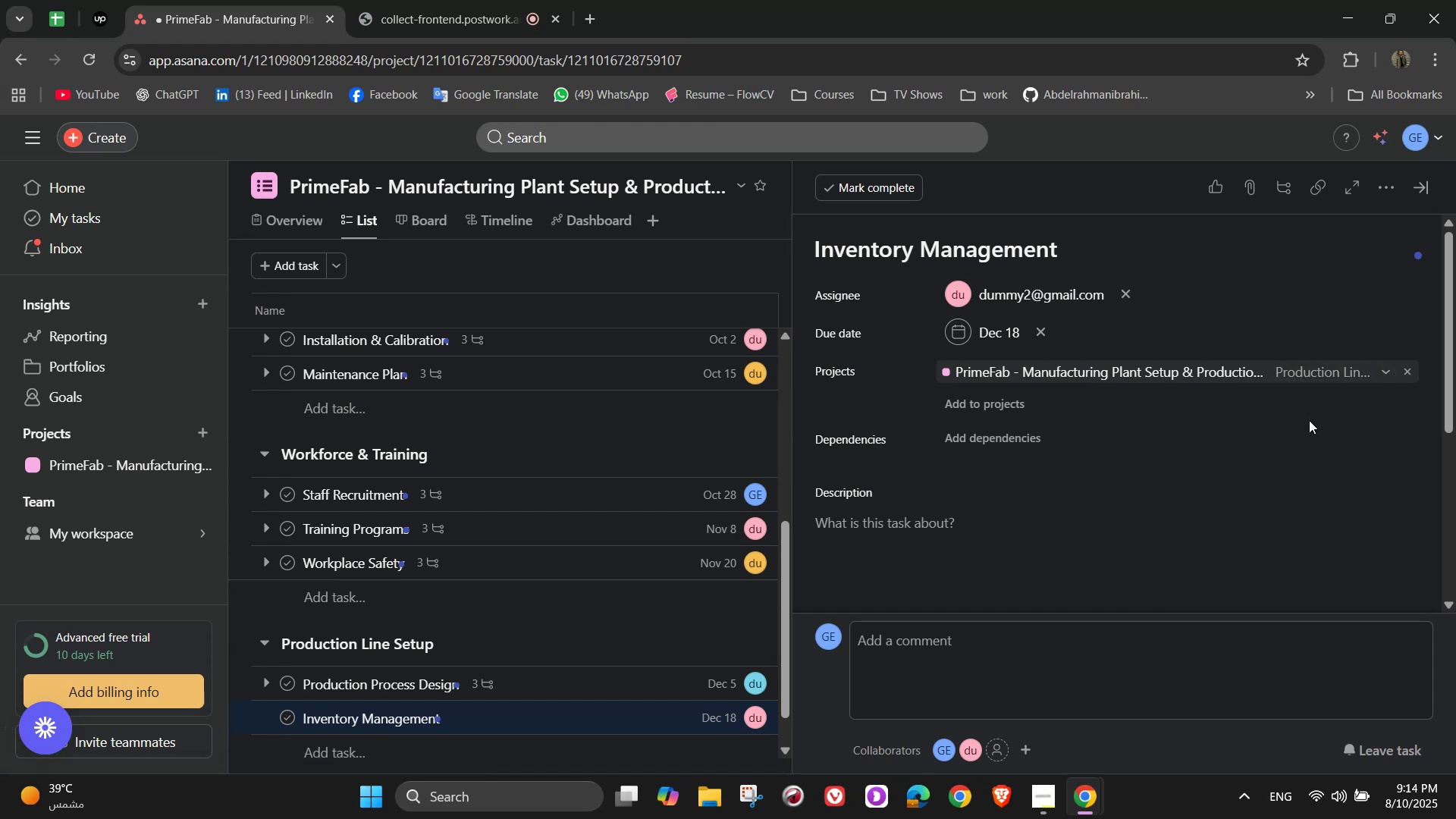 
scroll: coordinate [1289, 413], scroll_direction: up, amount: 2.0
 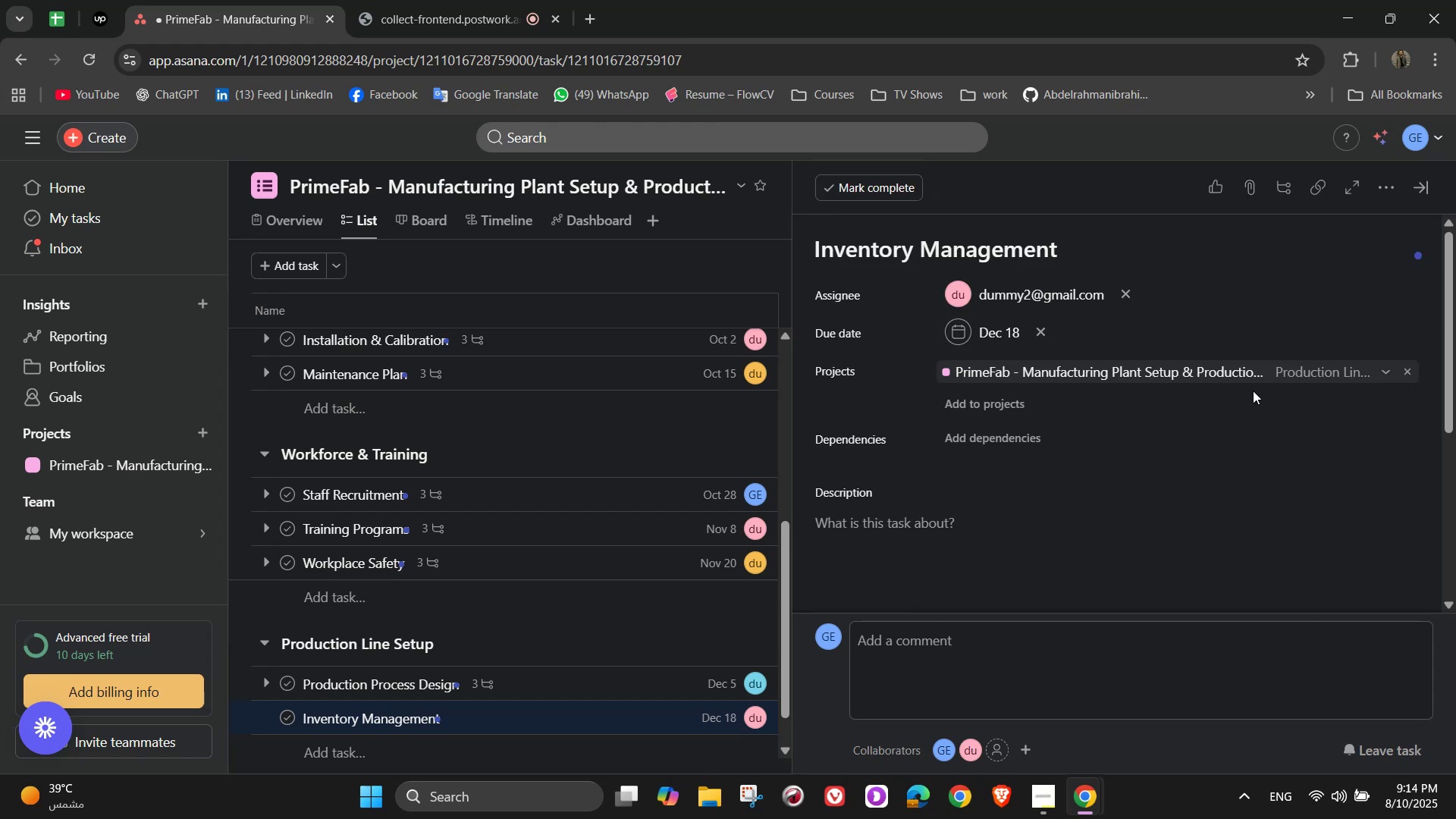 
scroll: coordinate [1239, 388], scroll_direction: down, amount: 1.0
 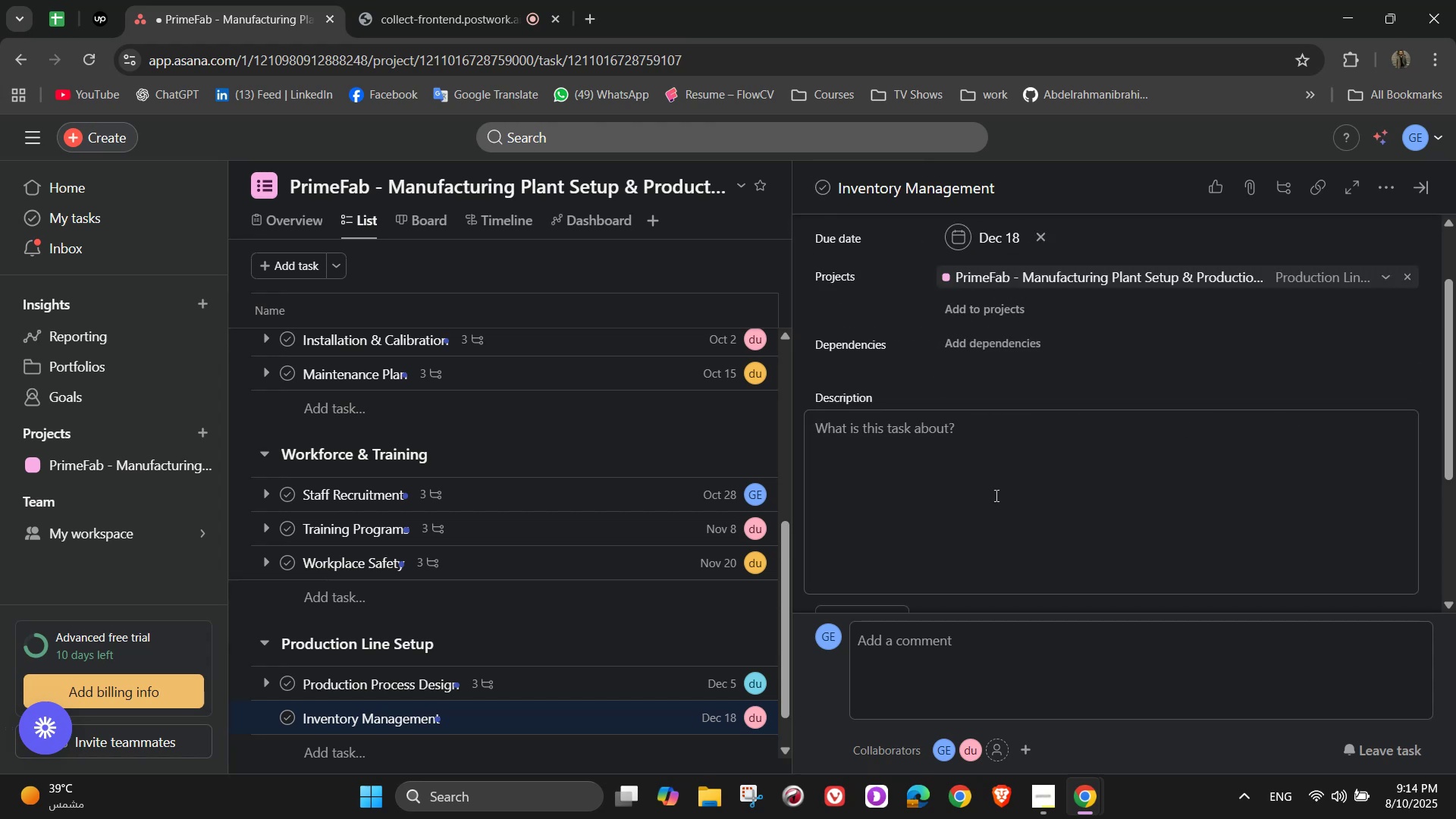 
left_click([1000, 494])
 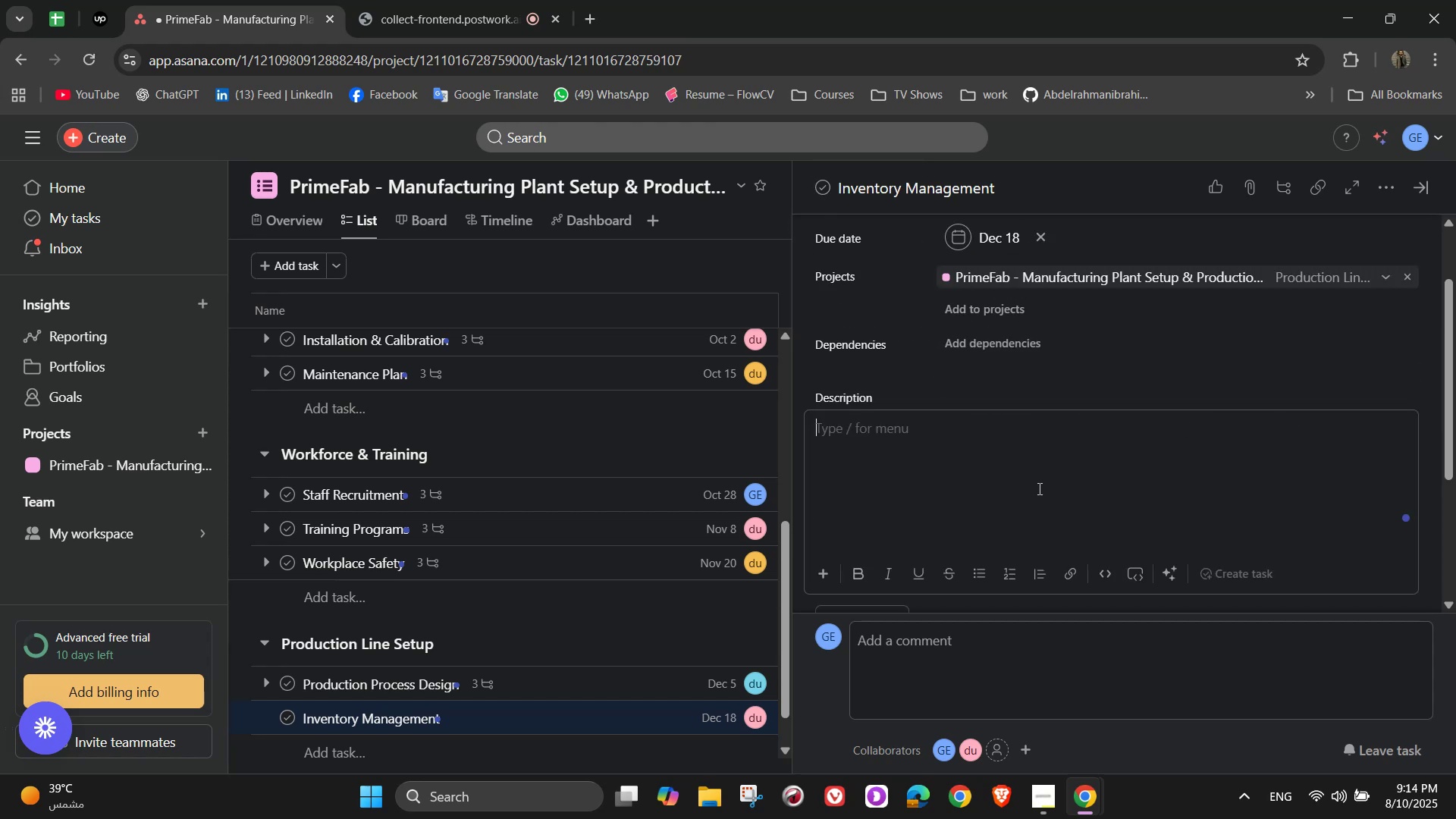 
scroll: coordinate [1050, 486], scroll_direction: up, amount: 4.0
 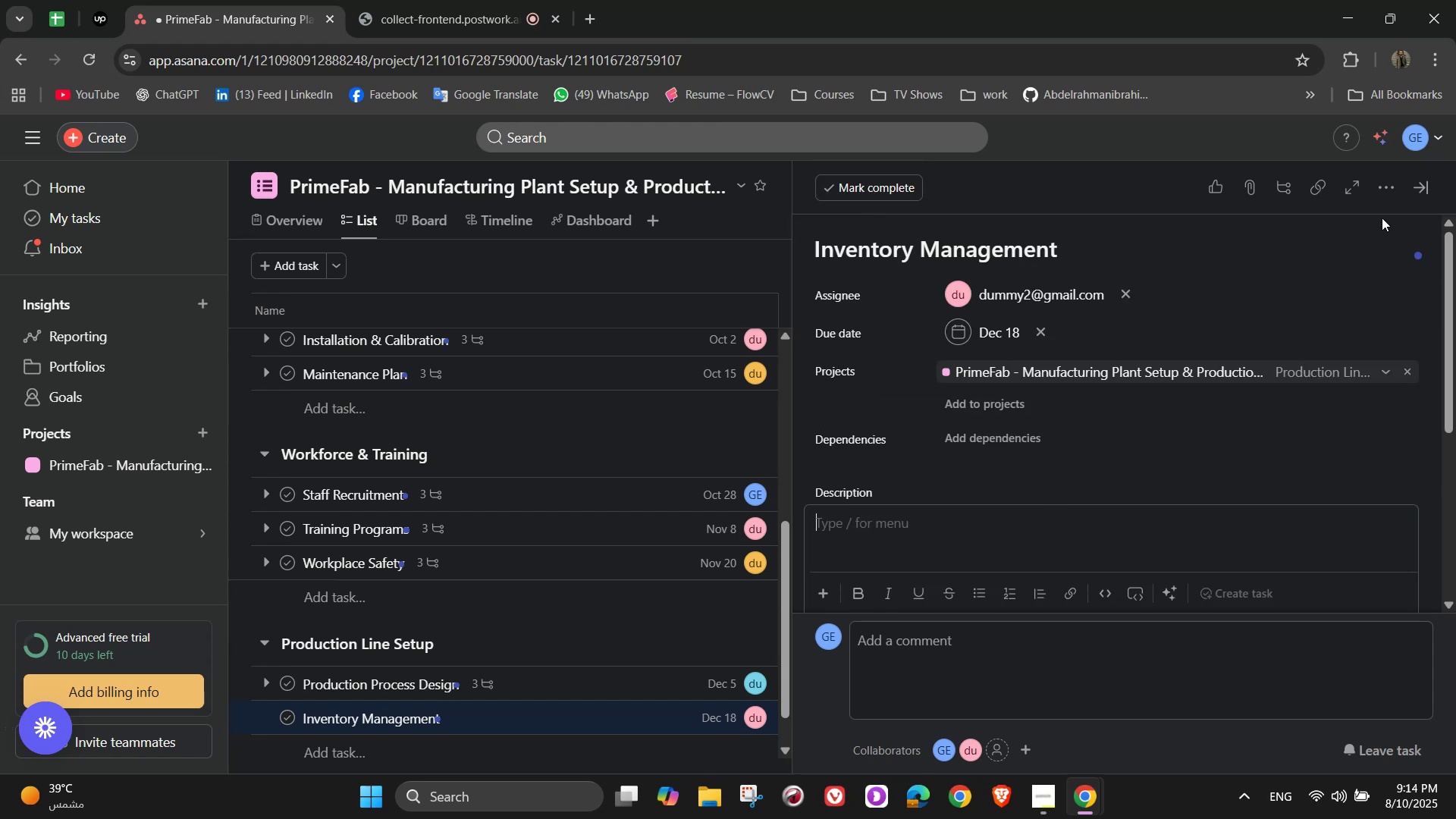 
left_click([1380, 190])
 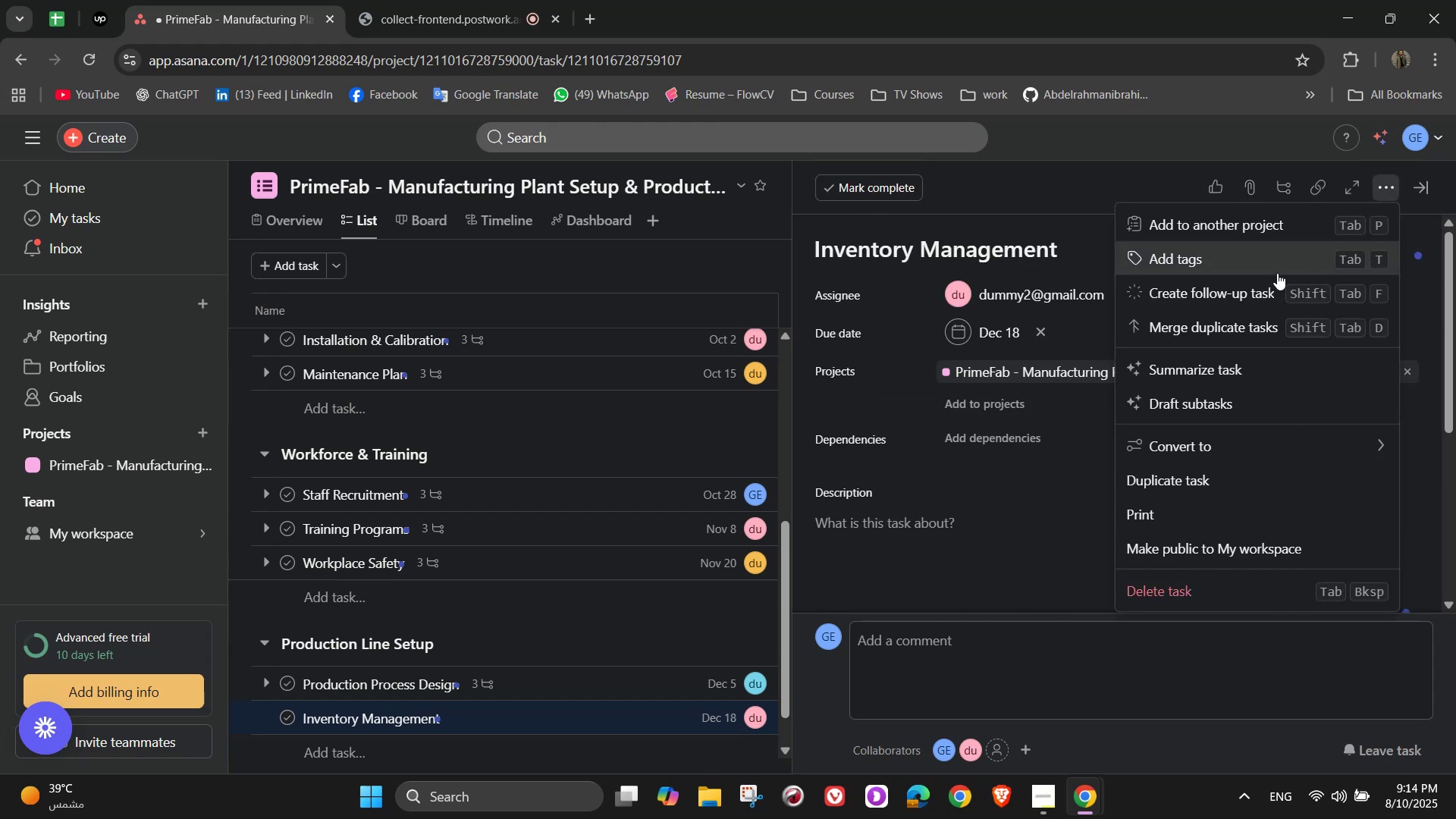 
left_click([1277, 273])
 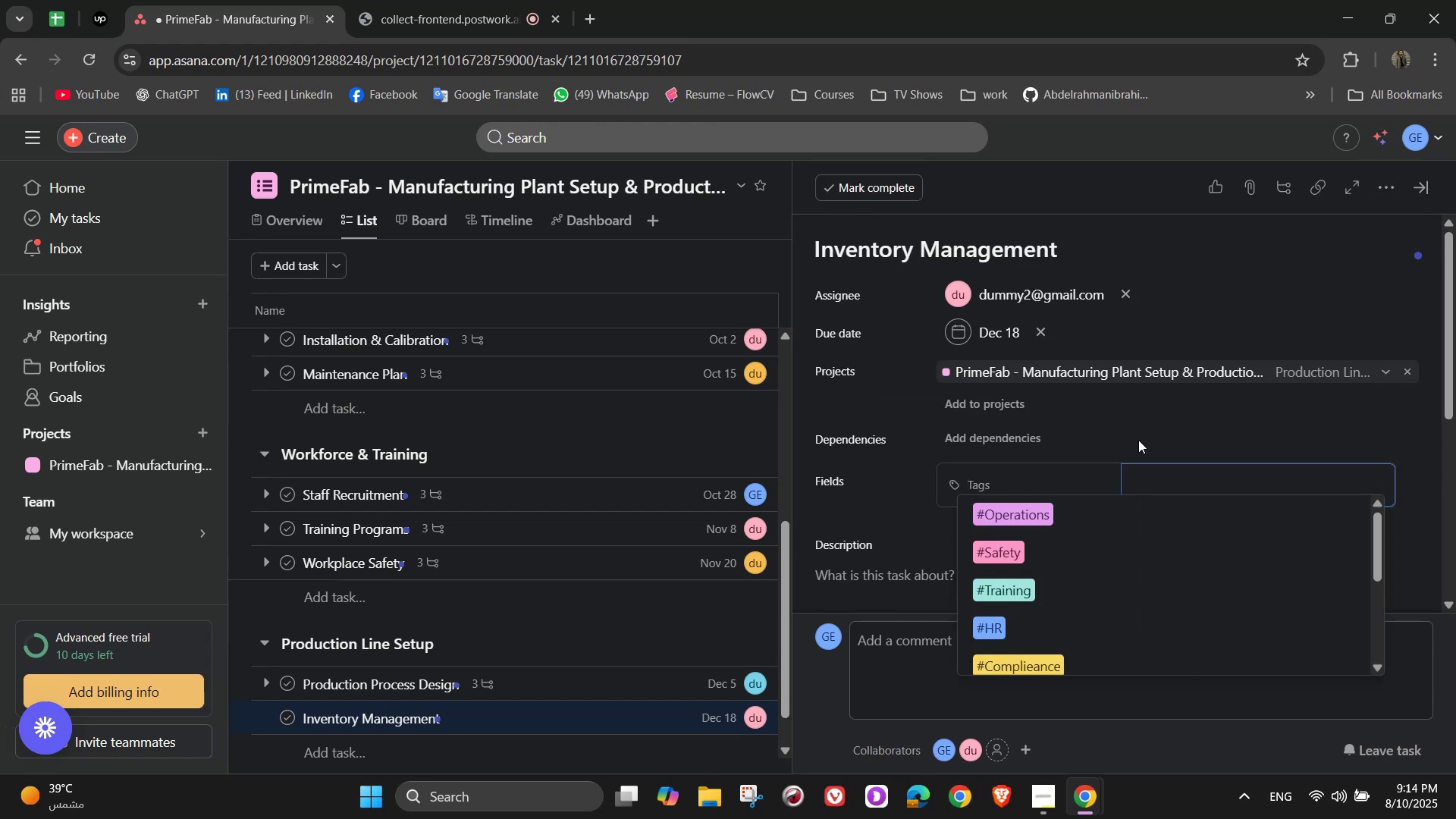 
type(ta)
key(Backspace)
key(Backspace)
type(l)
key(Backspace)
key(Backspace)
type(#Logistics)
 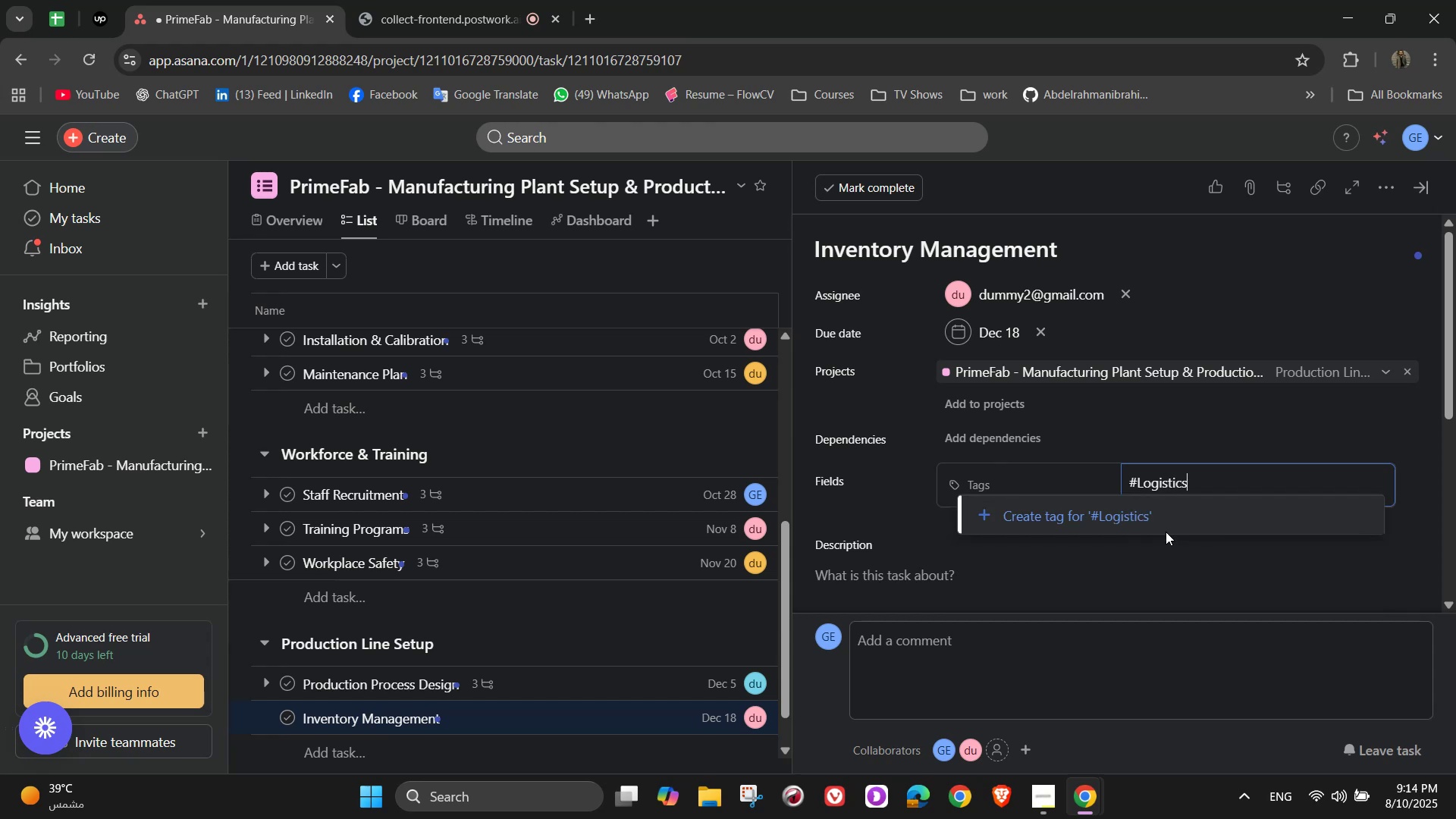 
left_click([1164, 527])
 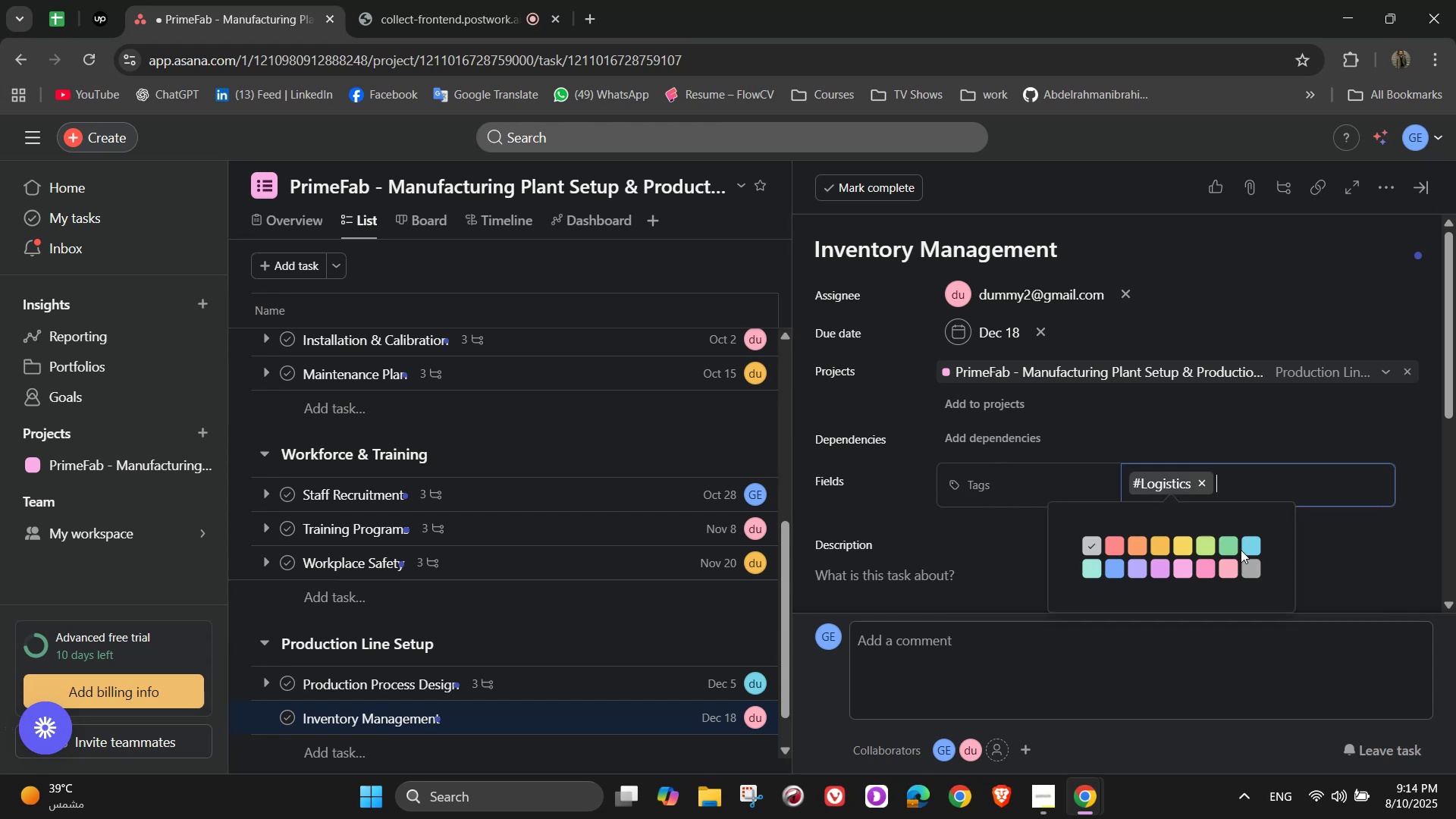 
double_click([1297, 427])
 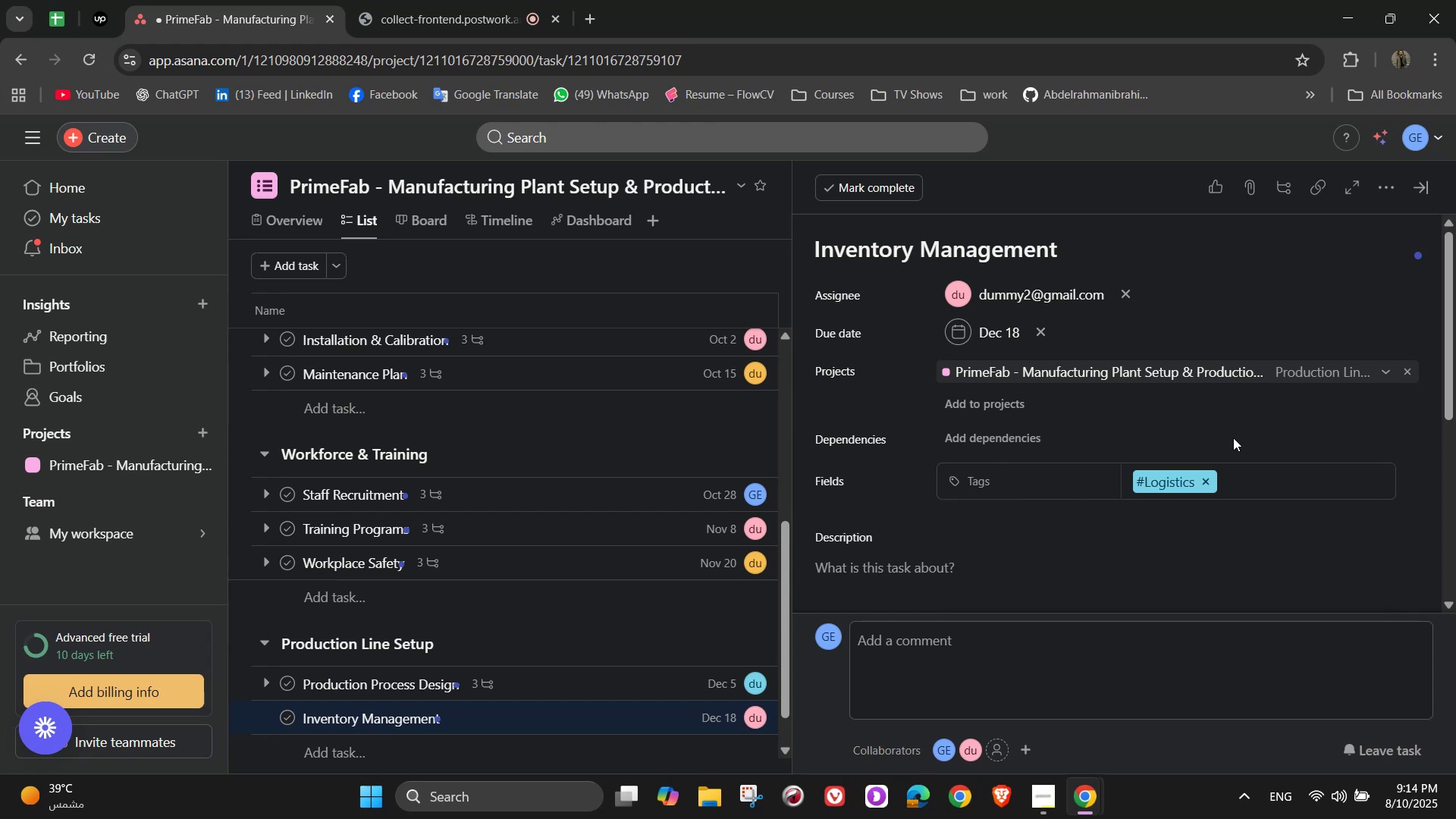 
scroll: coordinate [1232, 438], scroll_direction: down, amount: 1.0
 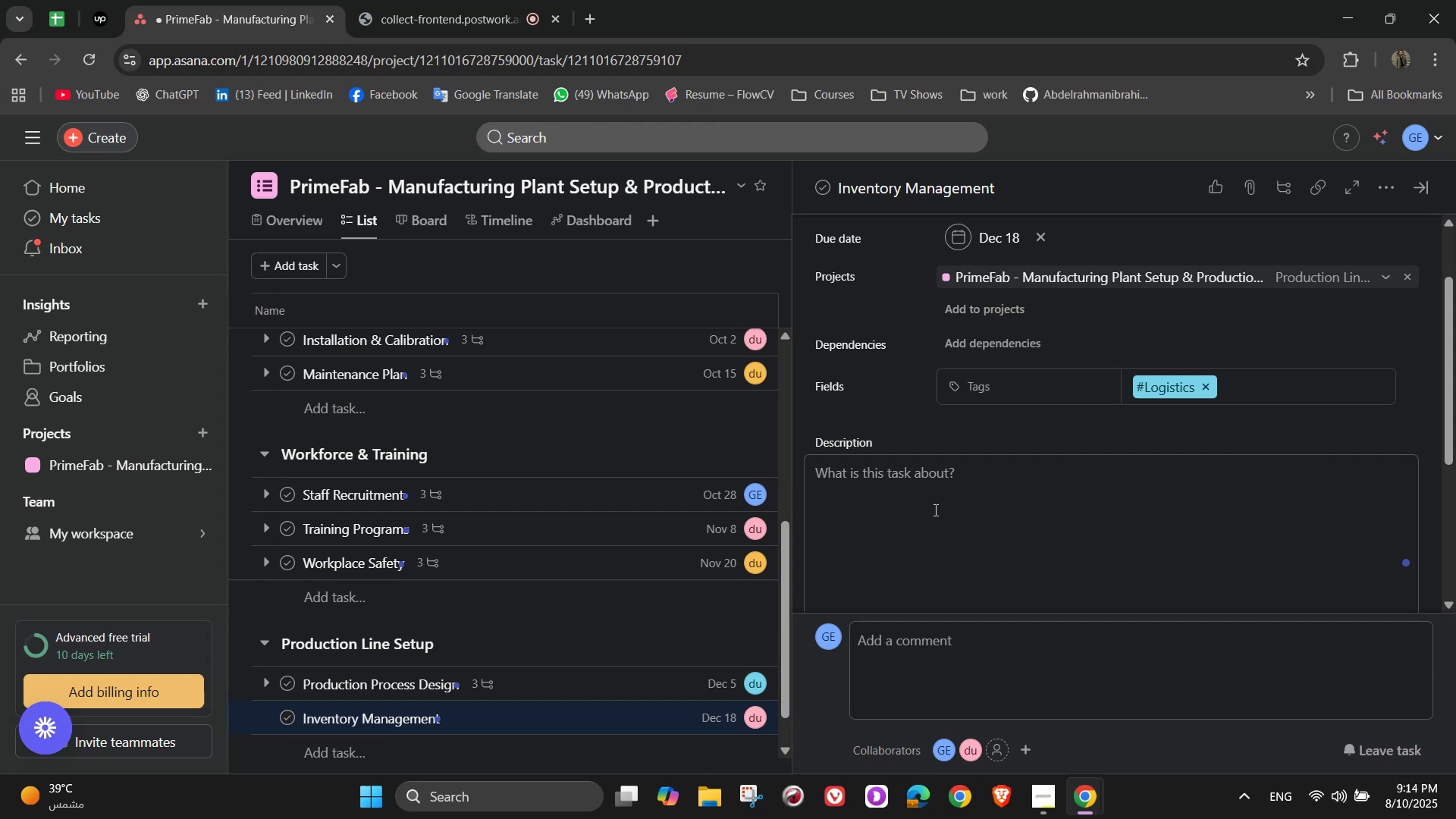 
left_click([934, 510])
 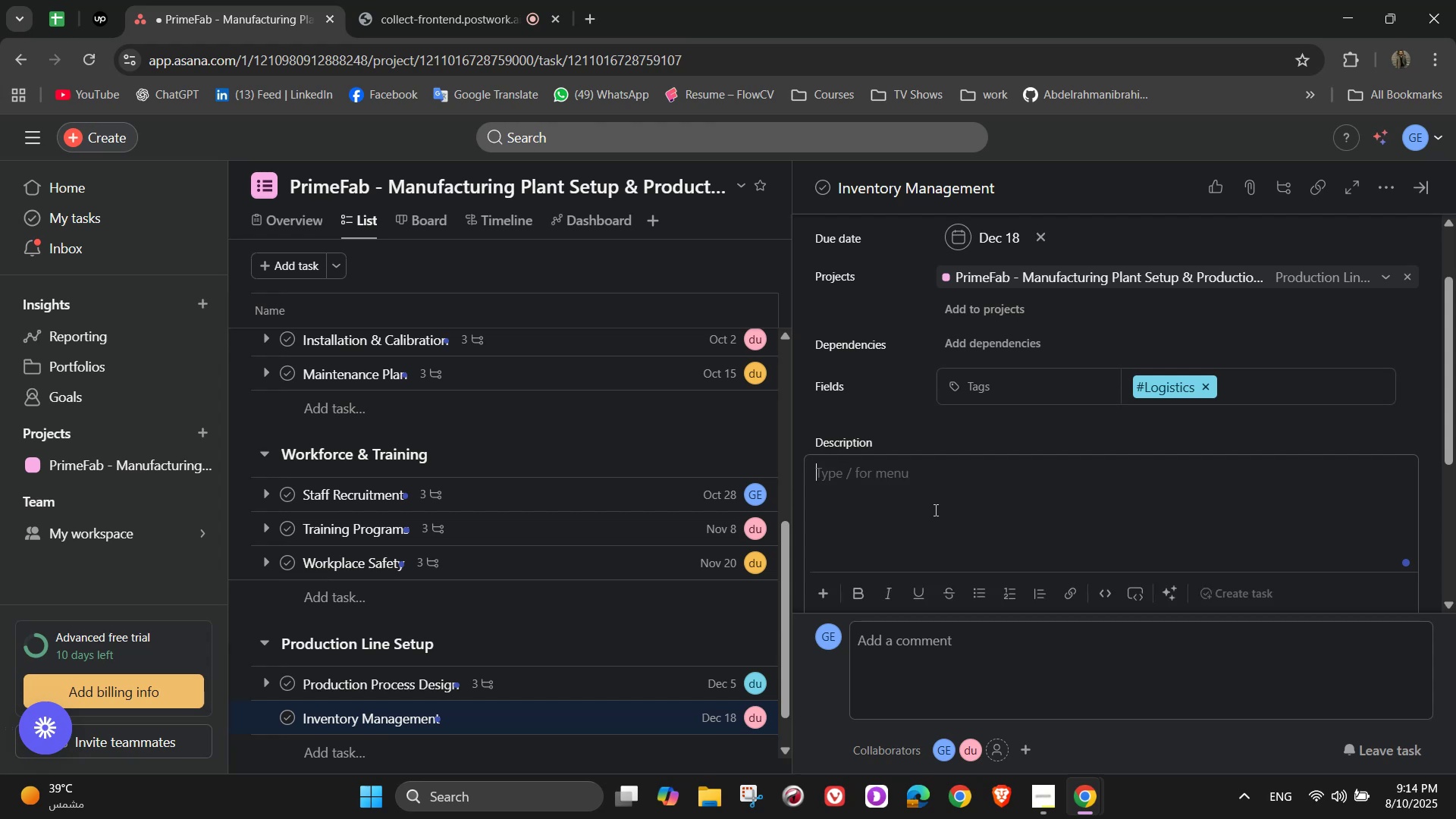 
type(Contorl )
key(Backspace)
key(Backspace)
key(Backspace)
key(Backspace)
type(rol materials flow r)
key(Backspace)
type(e)
key(Backspace)
key(Backspace)
key(Backspace)
key(Backspace)
key(Backspace)
key(Backspace)
key(Backspace)
key(Backspace)
type( flow effectivly)
 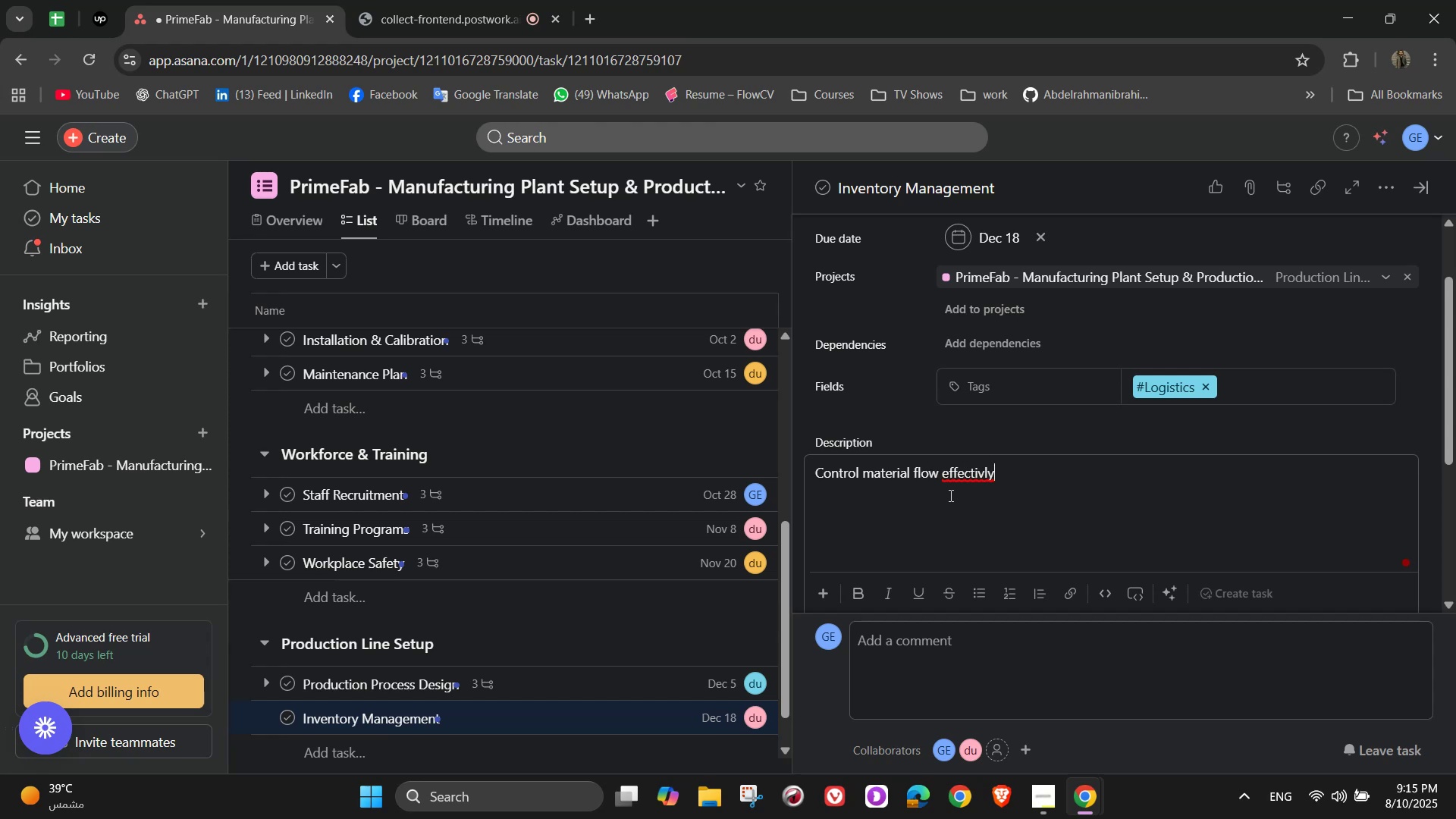 
left_click([999, 489])
 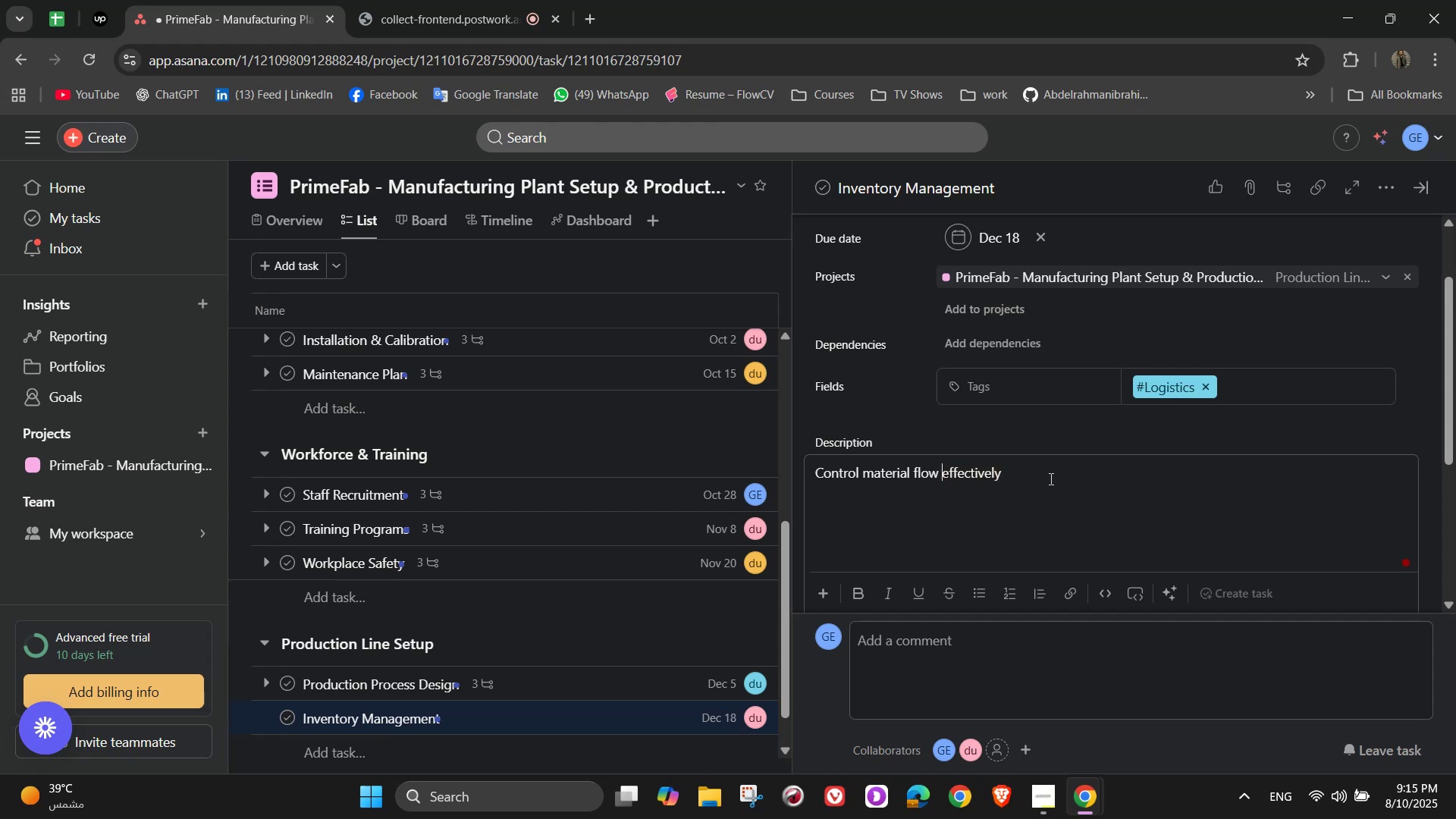 
scroll: coordinate [1072, 467], scroll_direction: down, amount: 3.0
 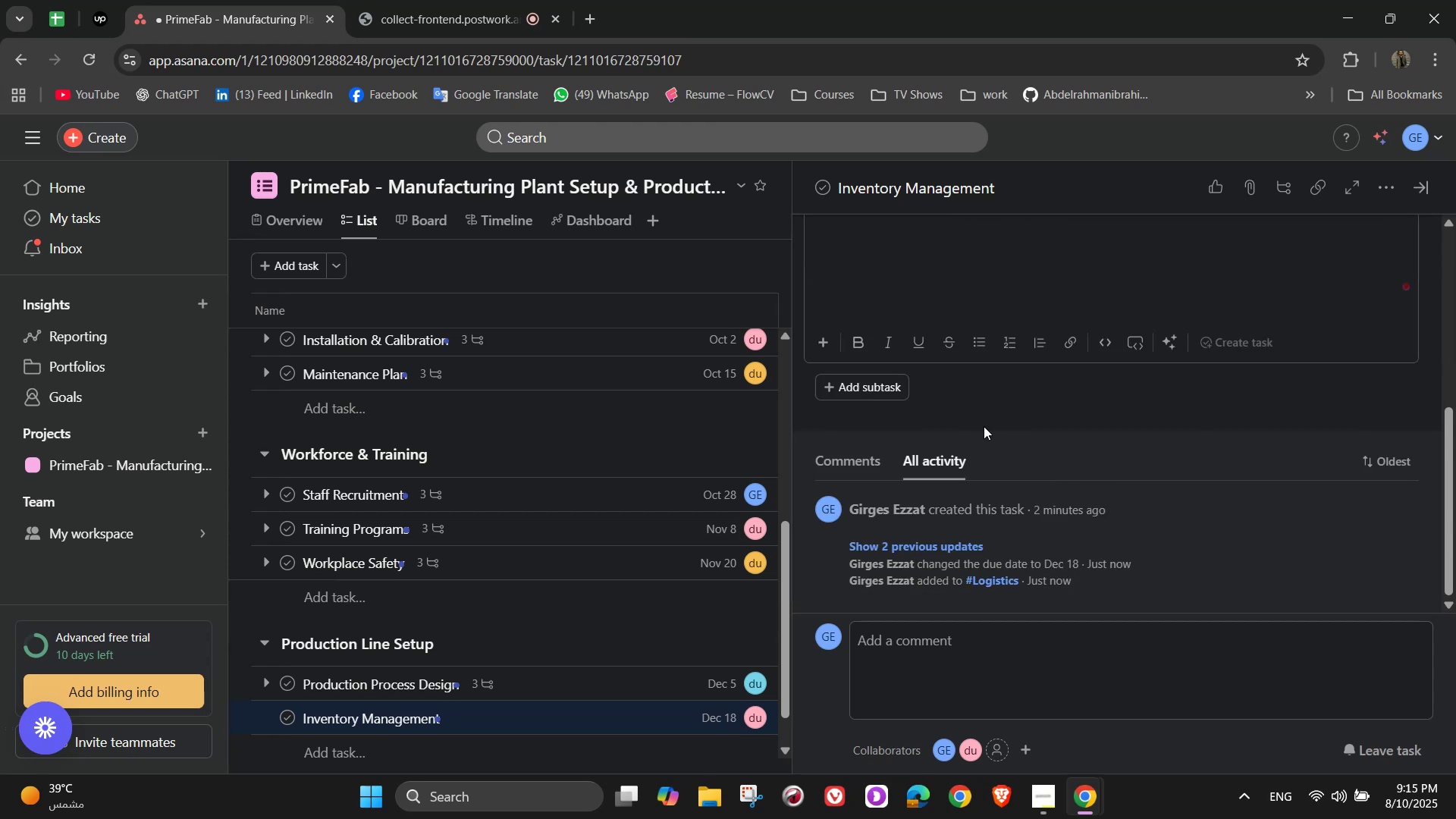 
scroll: coordinate [974, 428], scroll_direction: up, amount: 1.0
 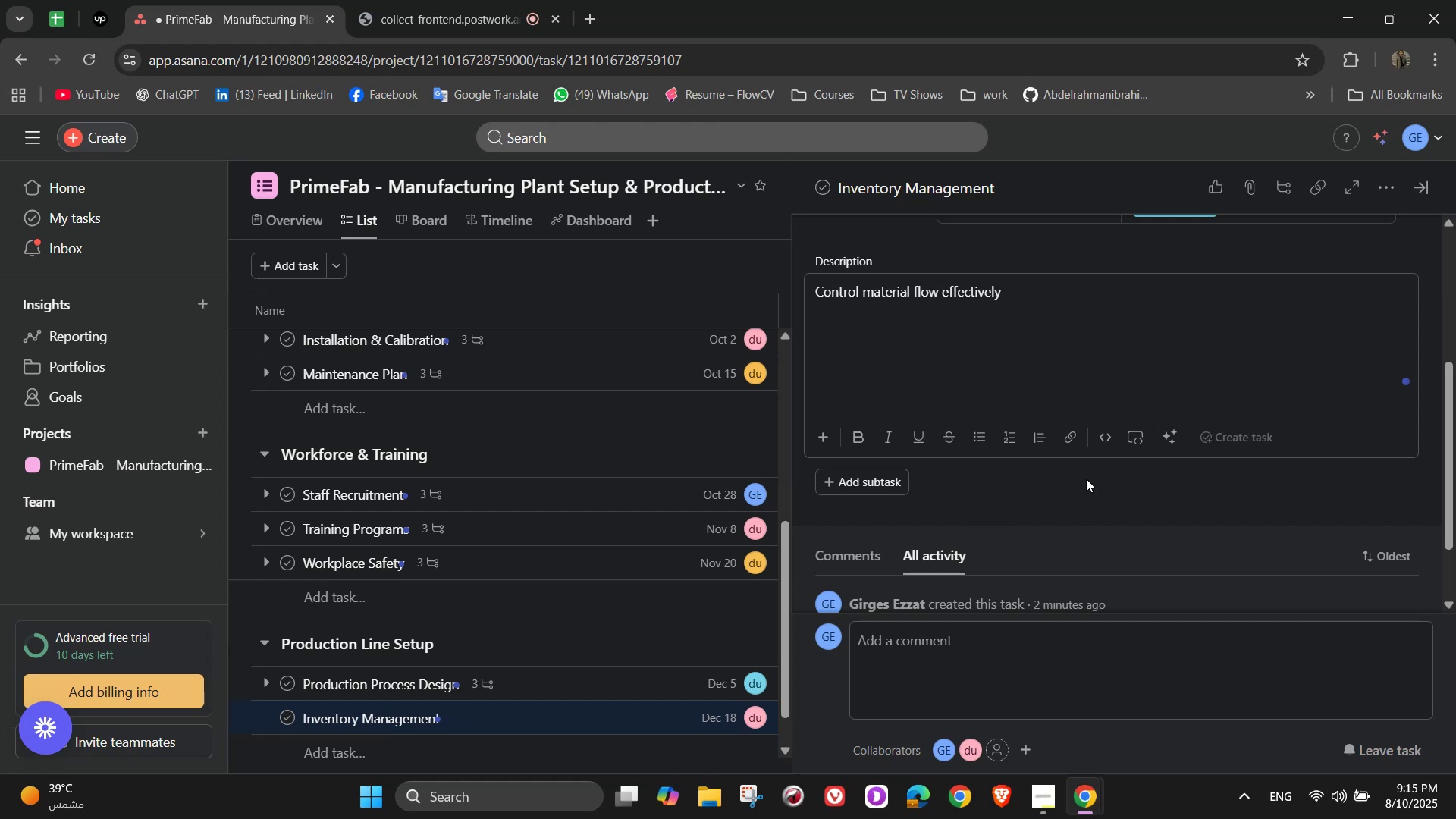 
wait(14.54)
 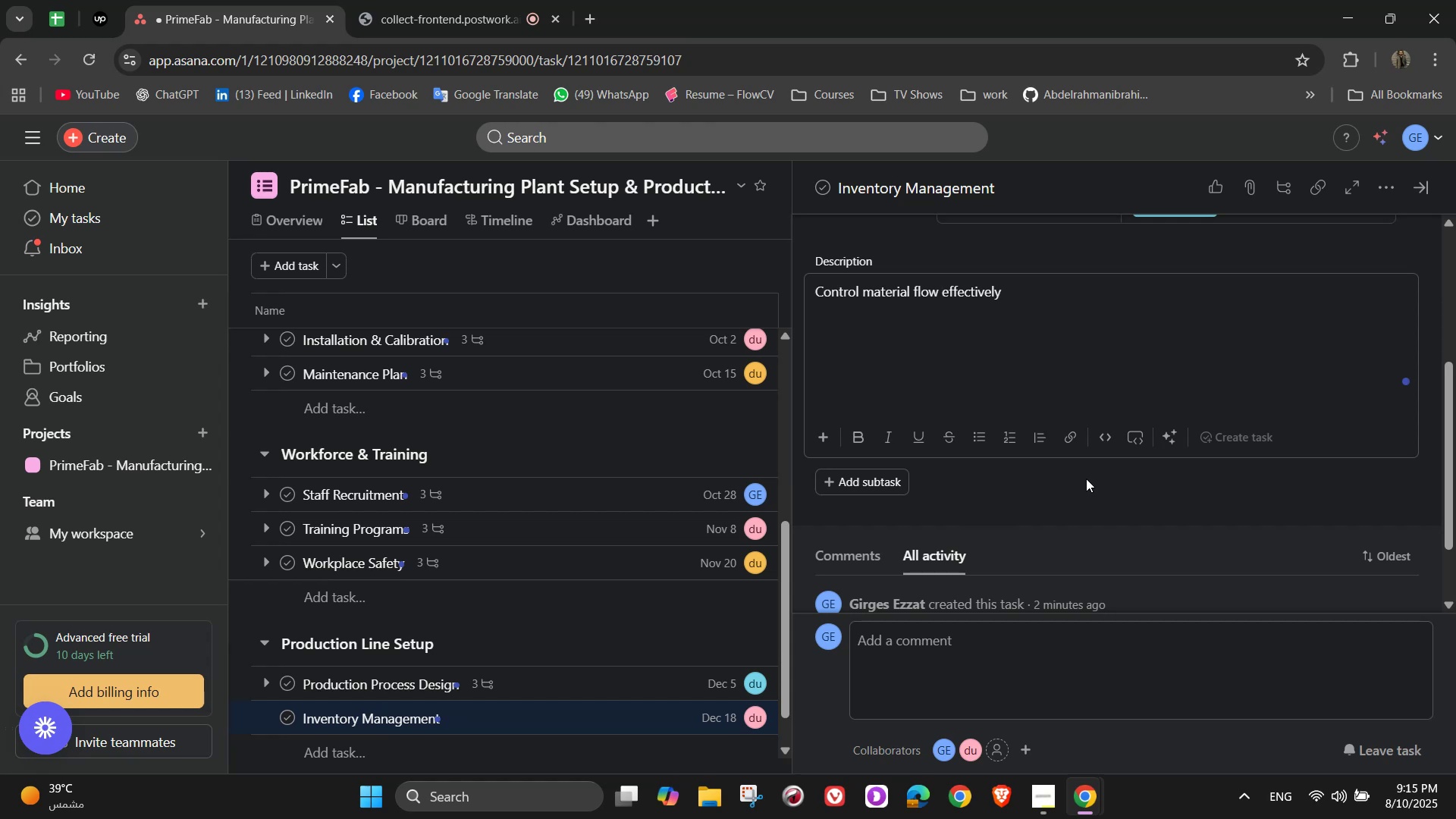 
scroll: coordinate [1091, 439], scroll_direction: down, amount: 1.0
 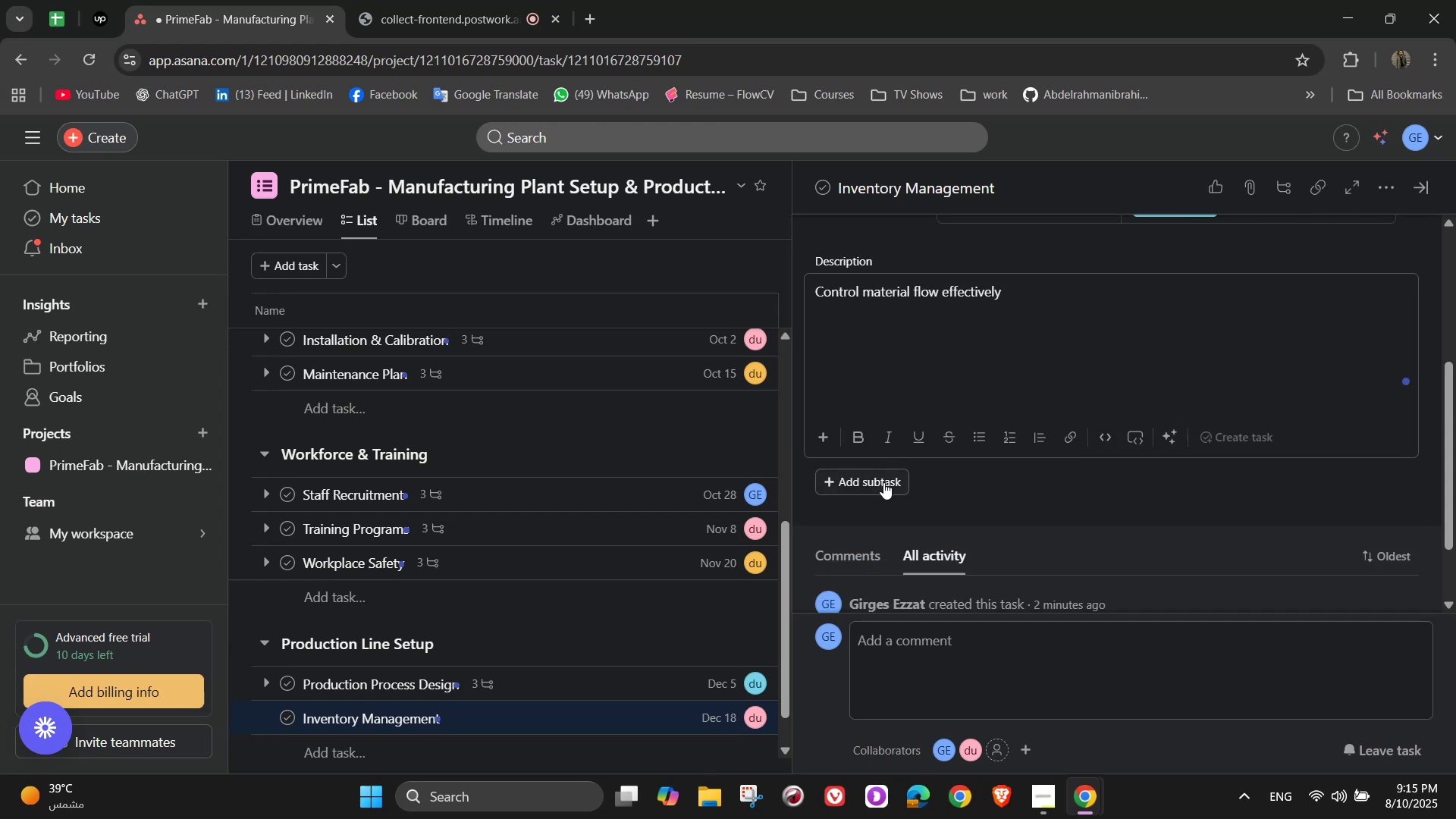 
left_click([883, 482])
 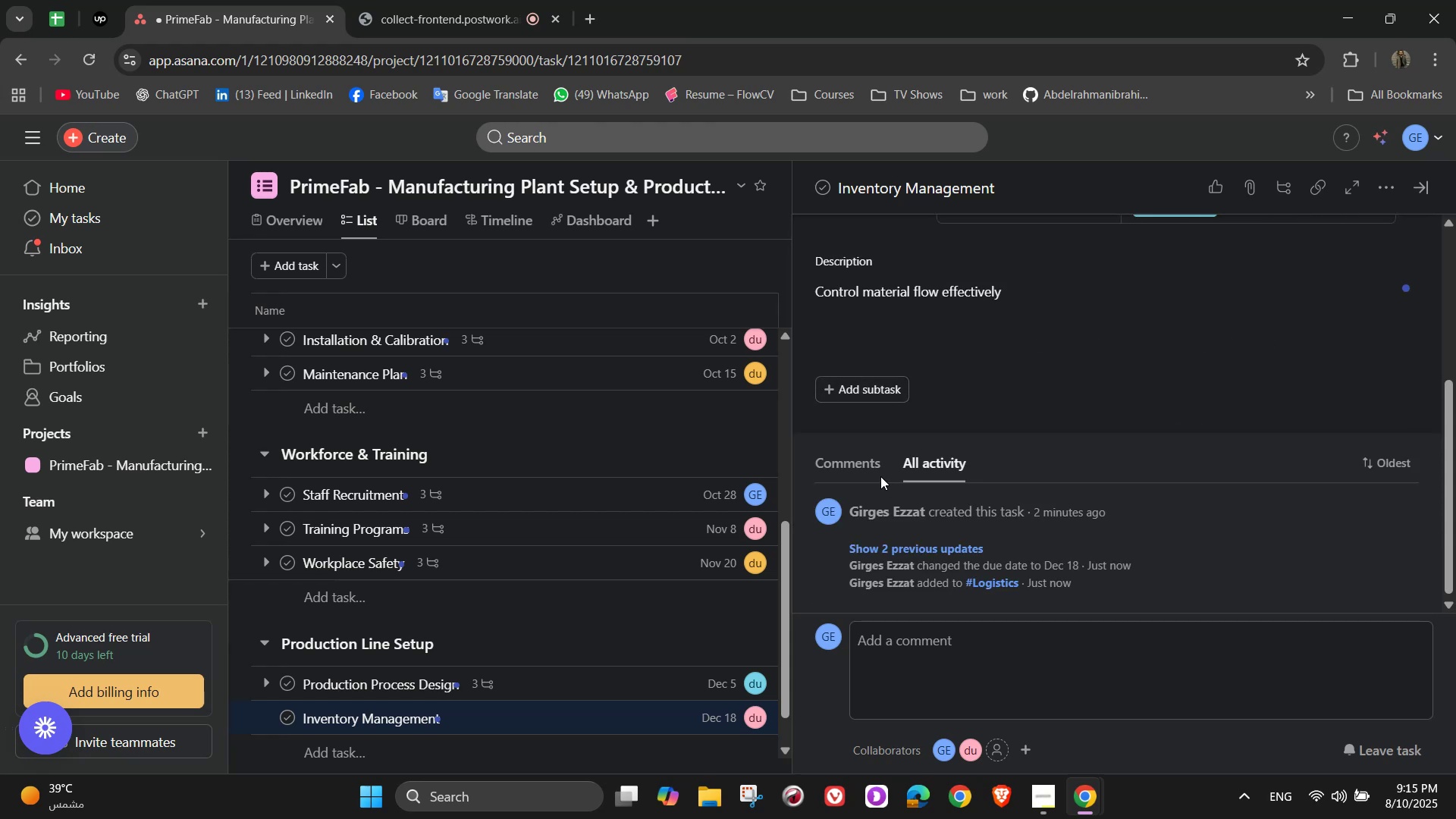 
wait(9.5)
 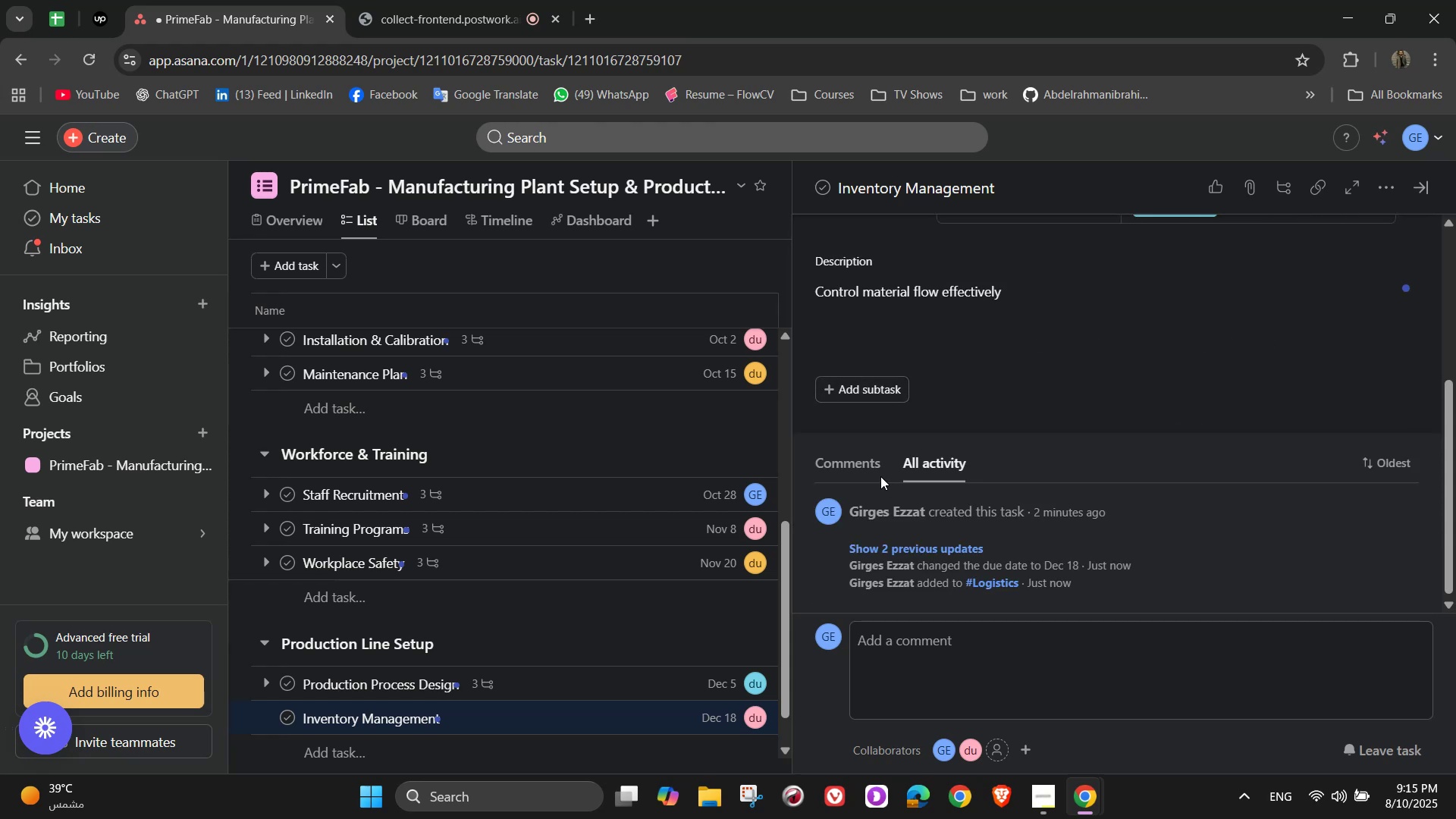 
left_click([868, 388])
 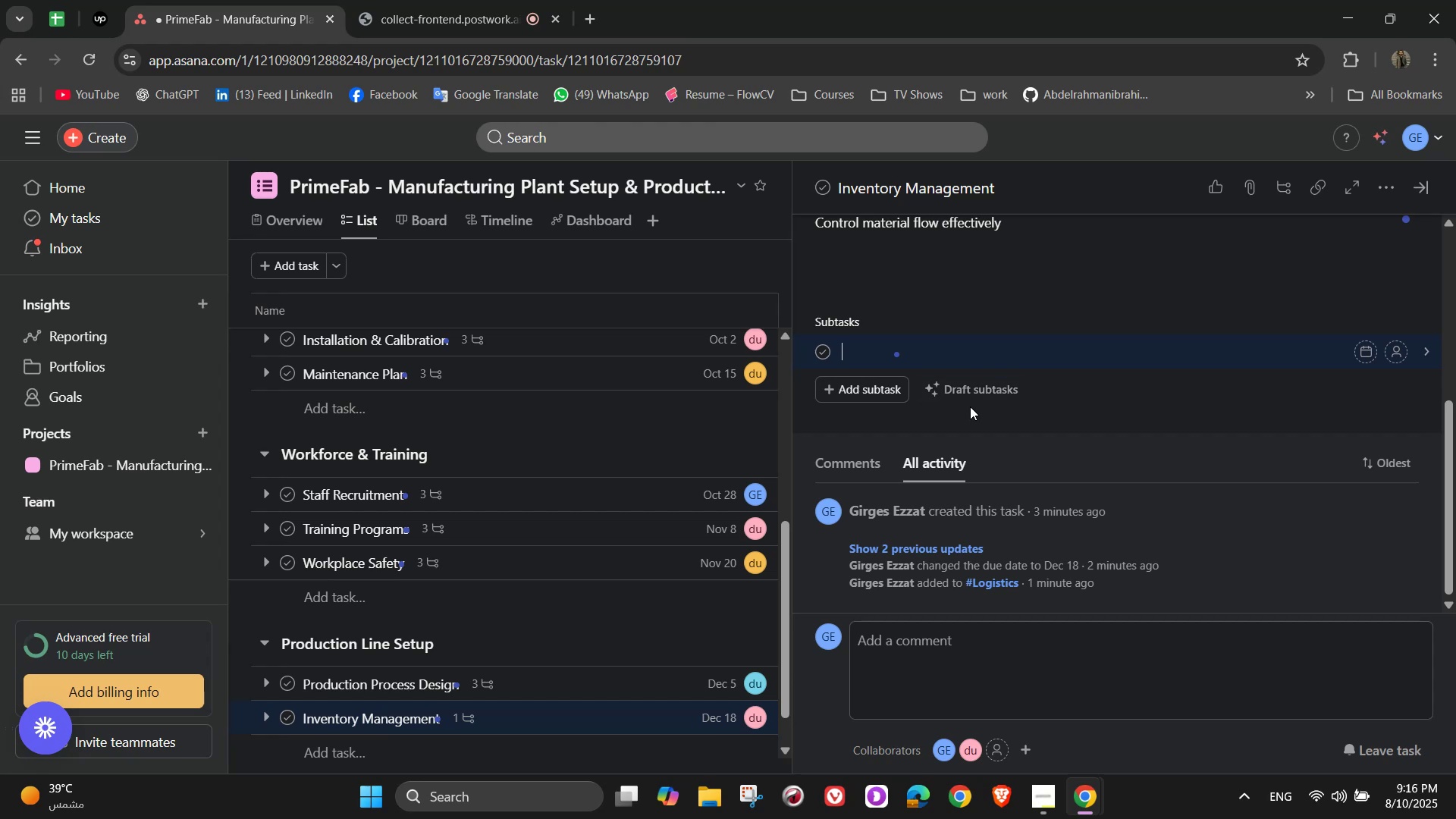 
wait(25.67)
 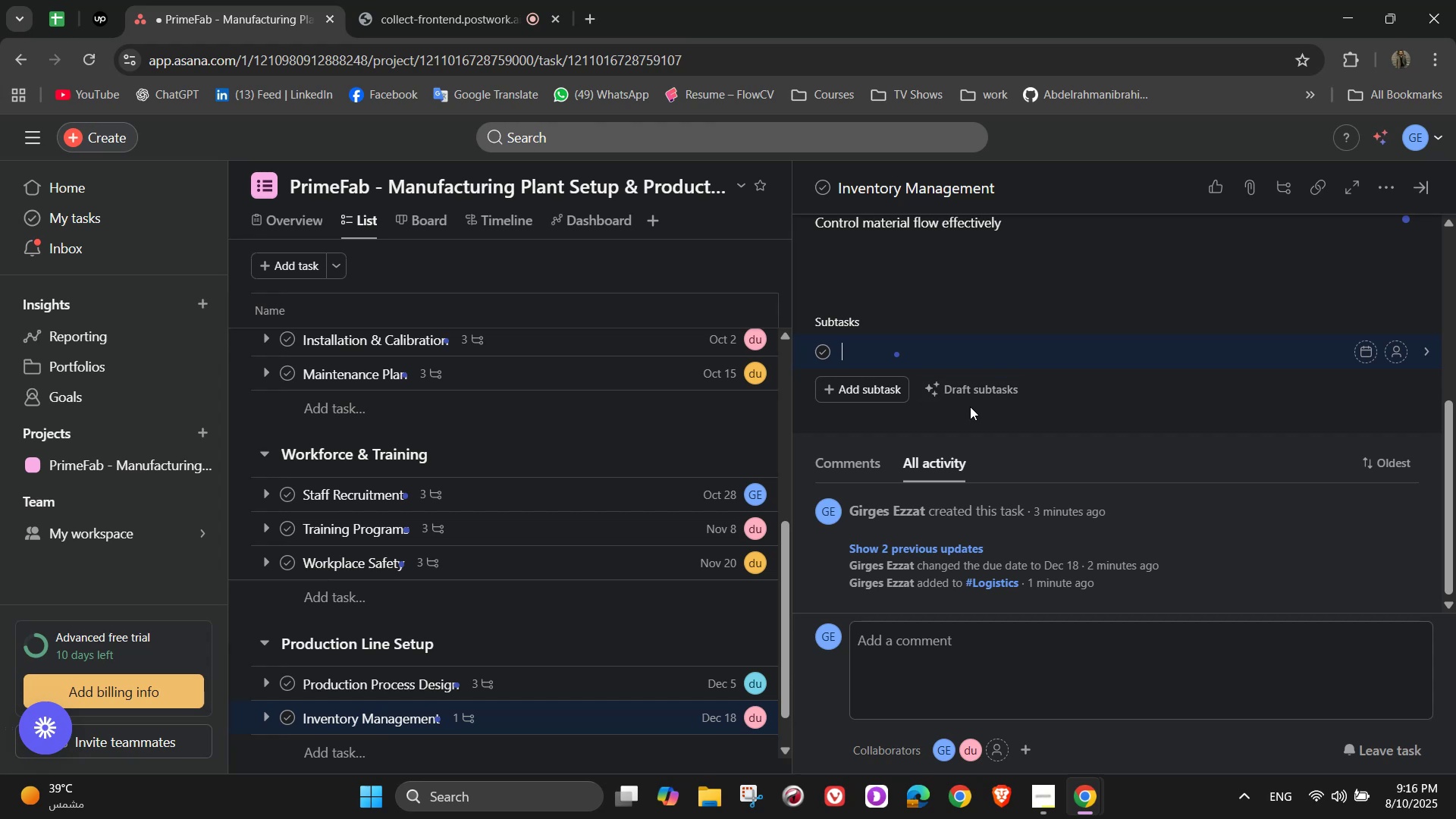 
key(S)
 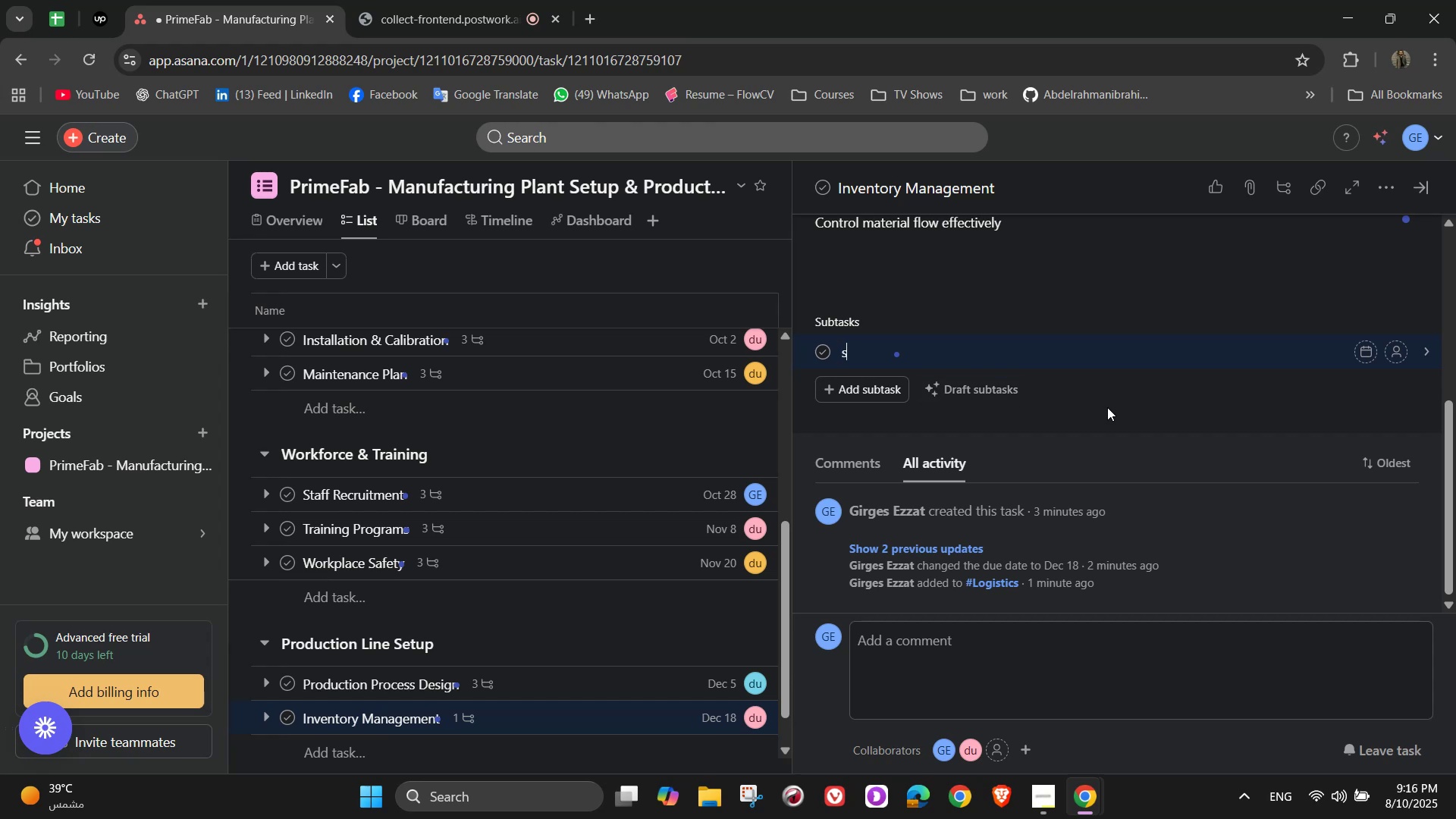 
key(Backspace)
 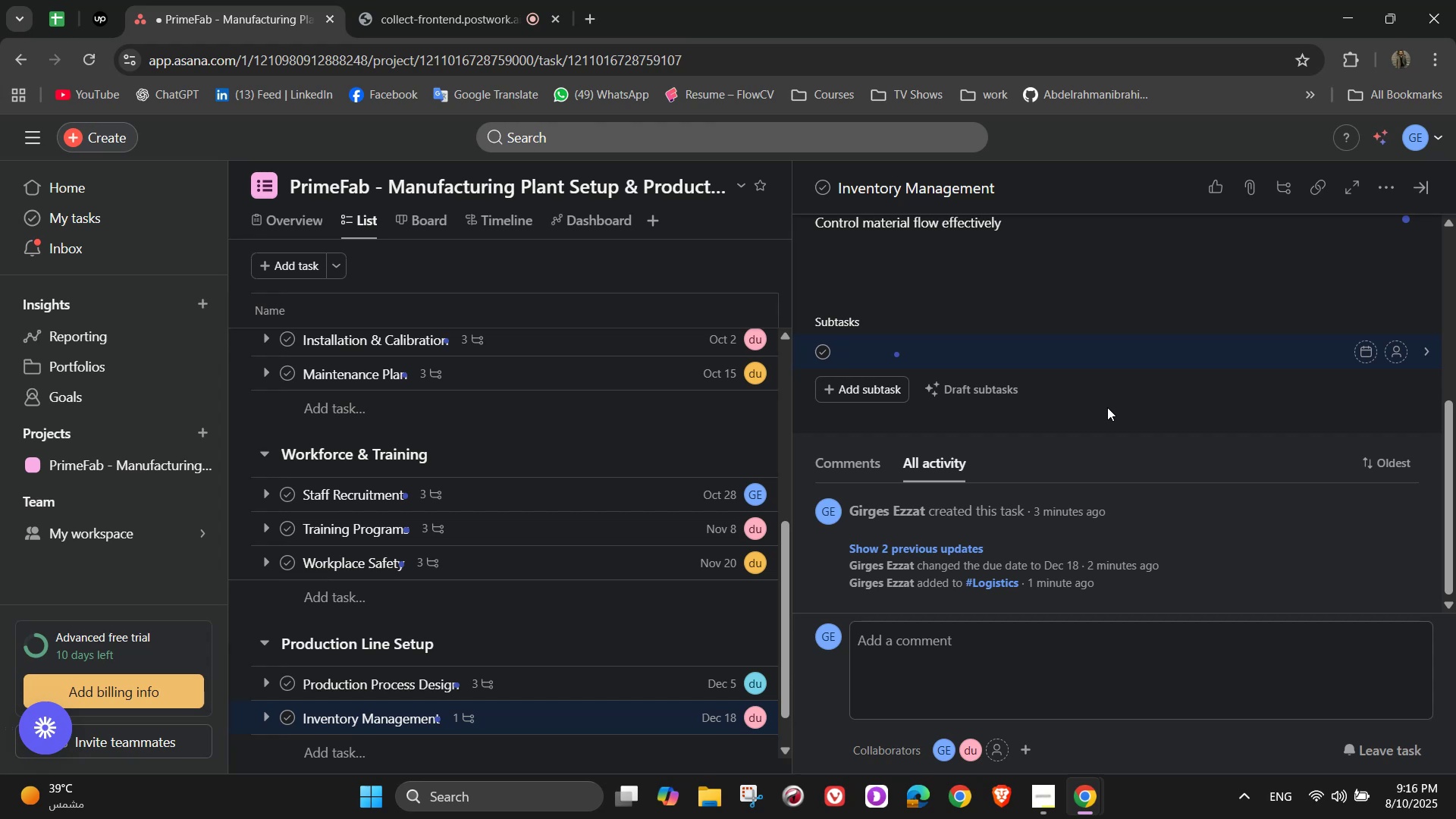 
wait(23.67)
 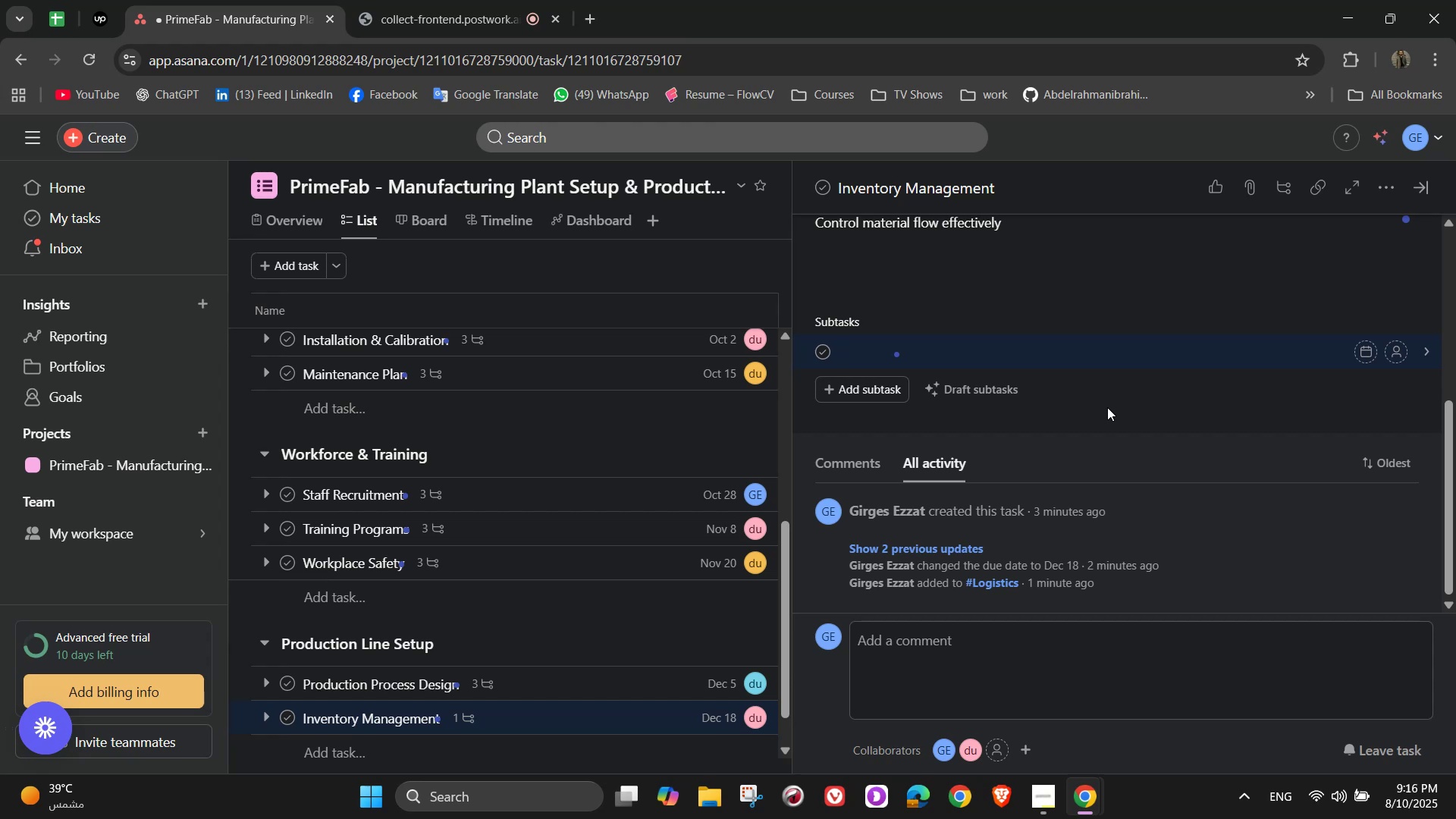 
key(Backspace)
 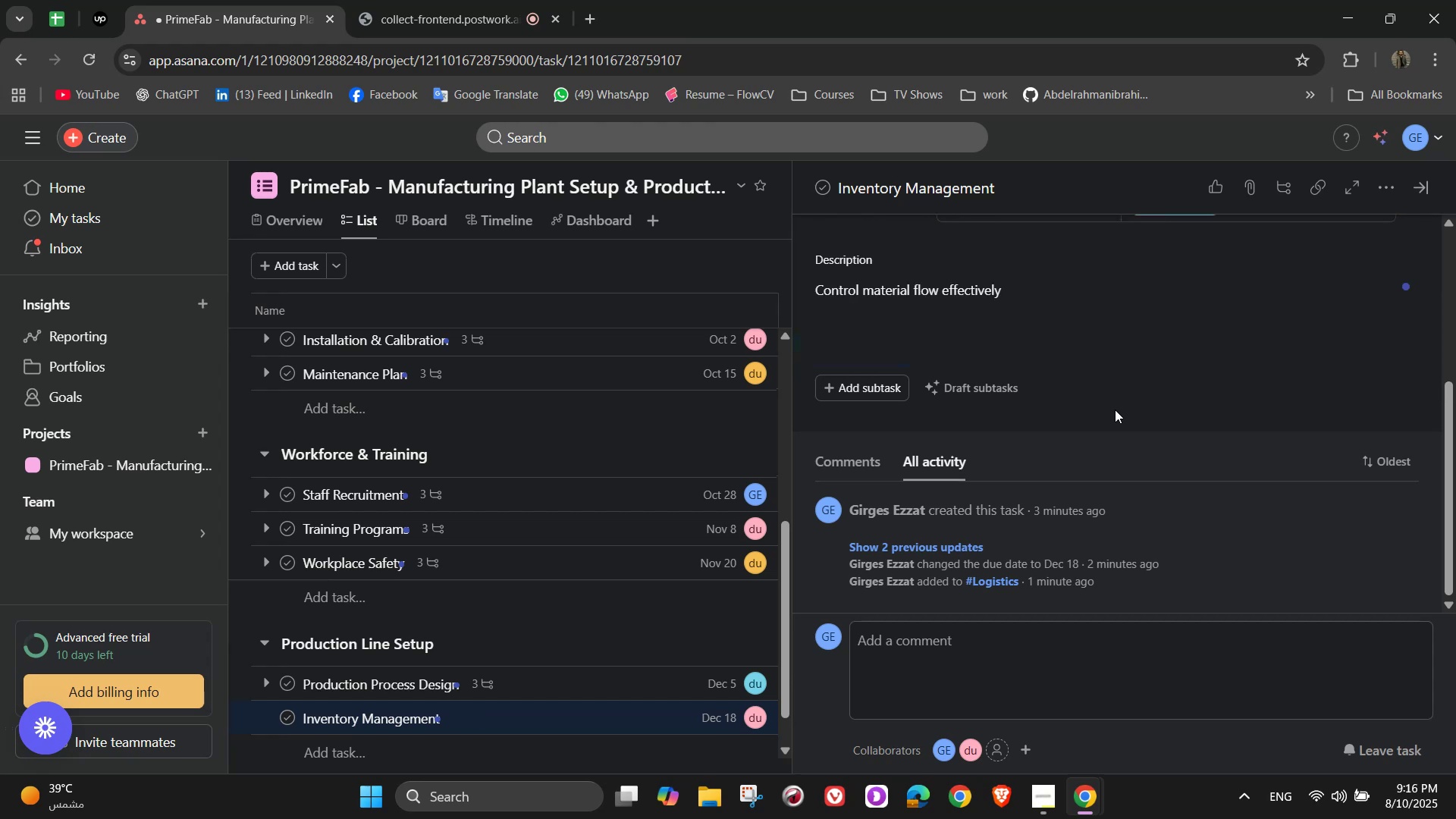 
left_click([1040, 350])
 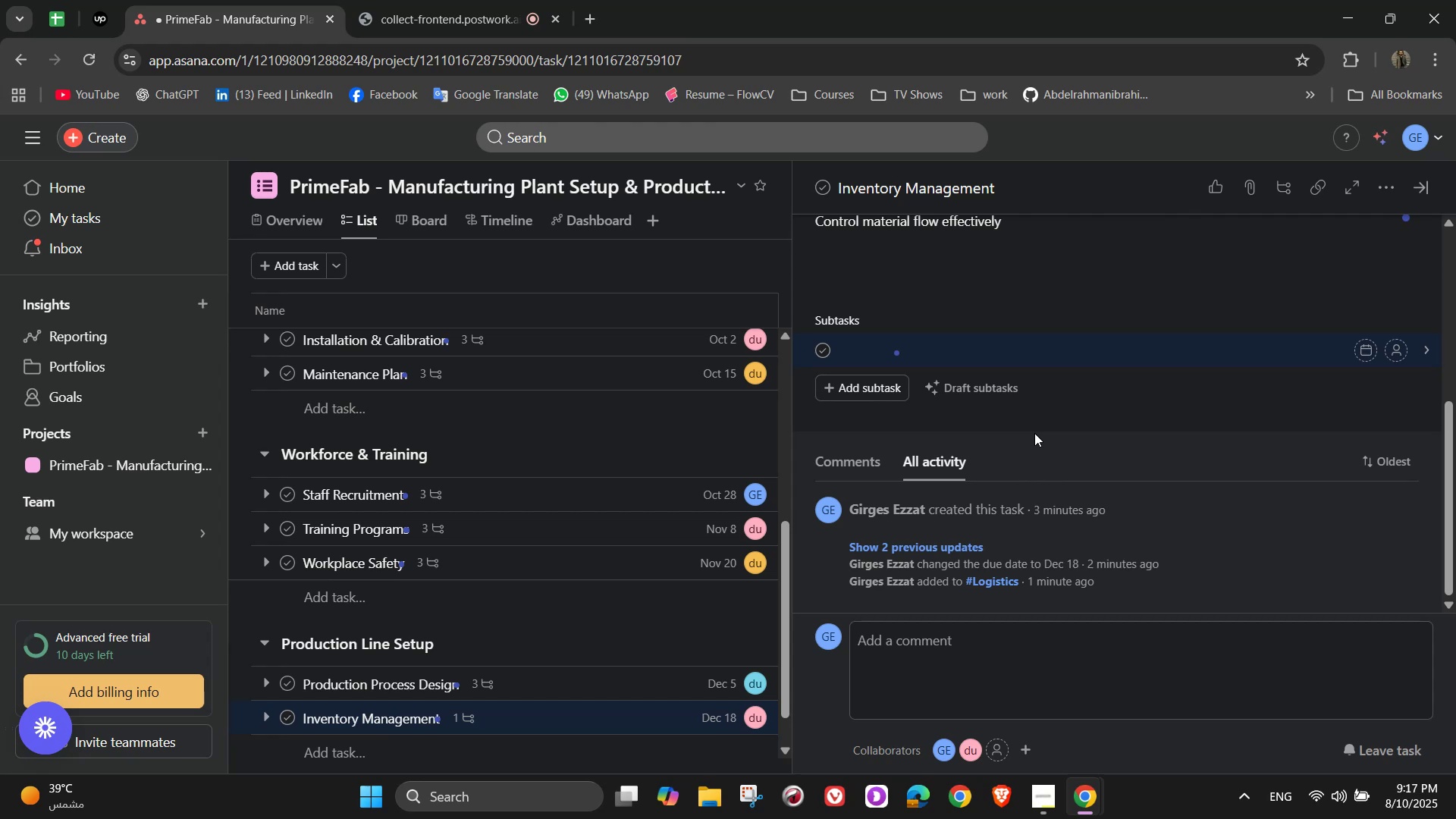 
wait(24.66)
 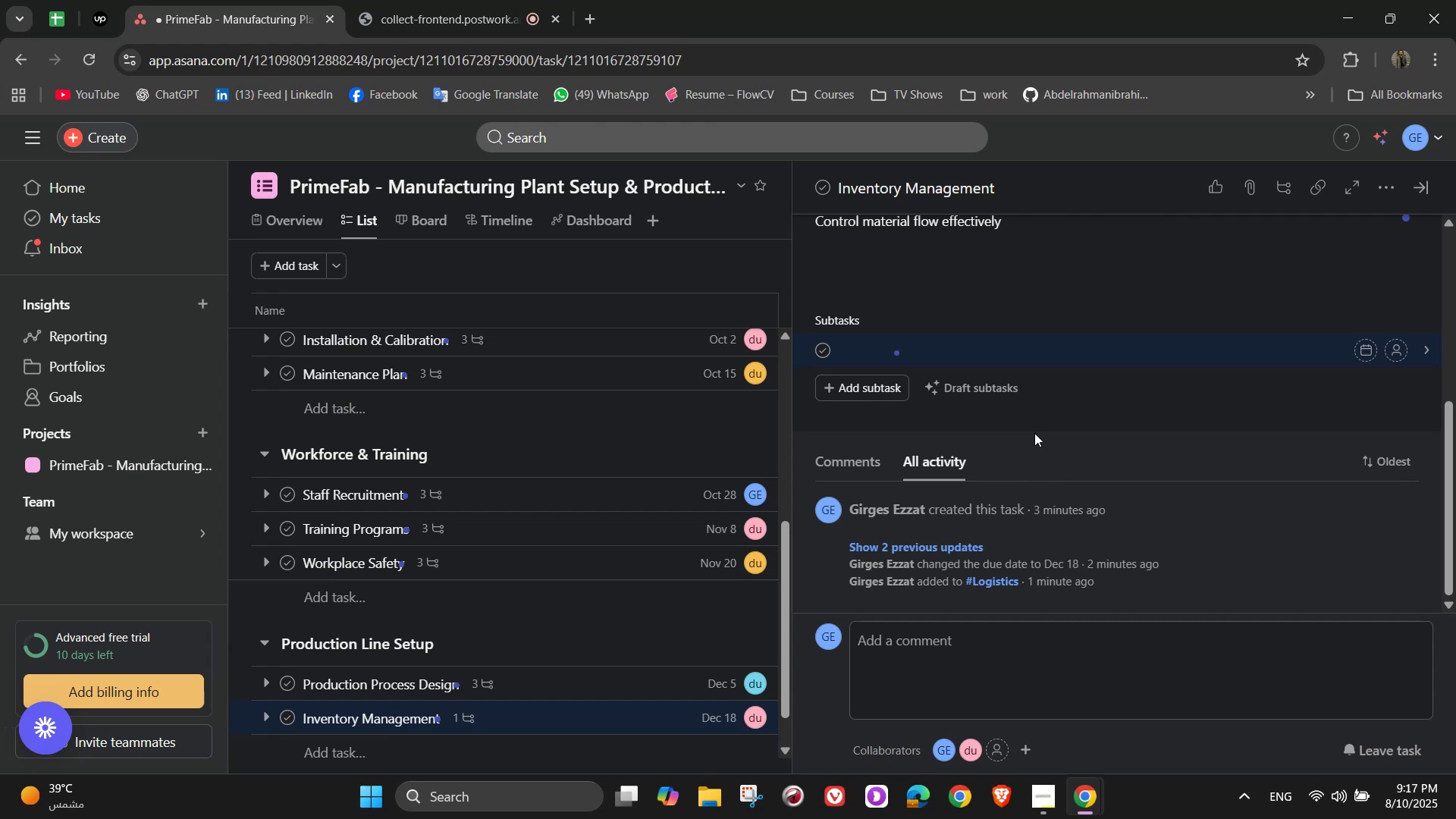 
type(Com=)
key(Backspace)
key(Backspace)
type(ntrol material flow effectively )
 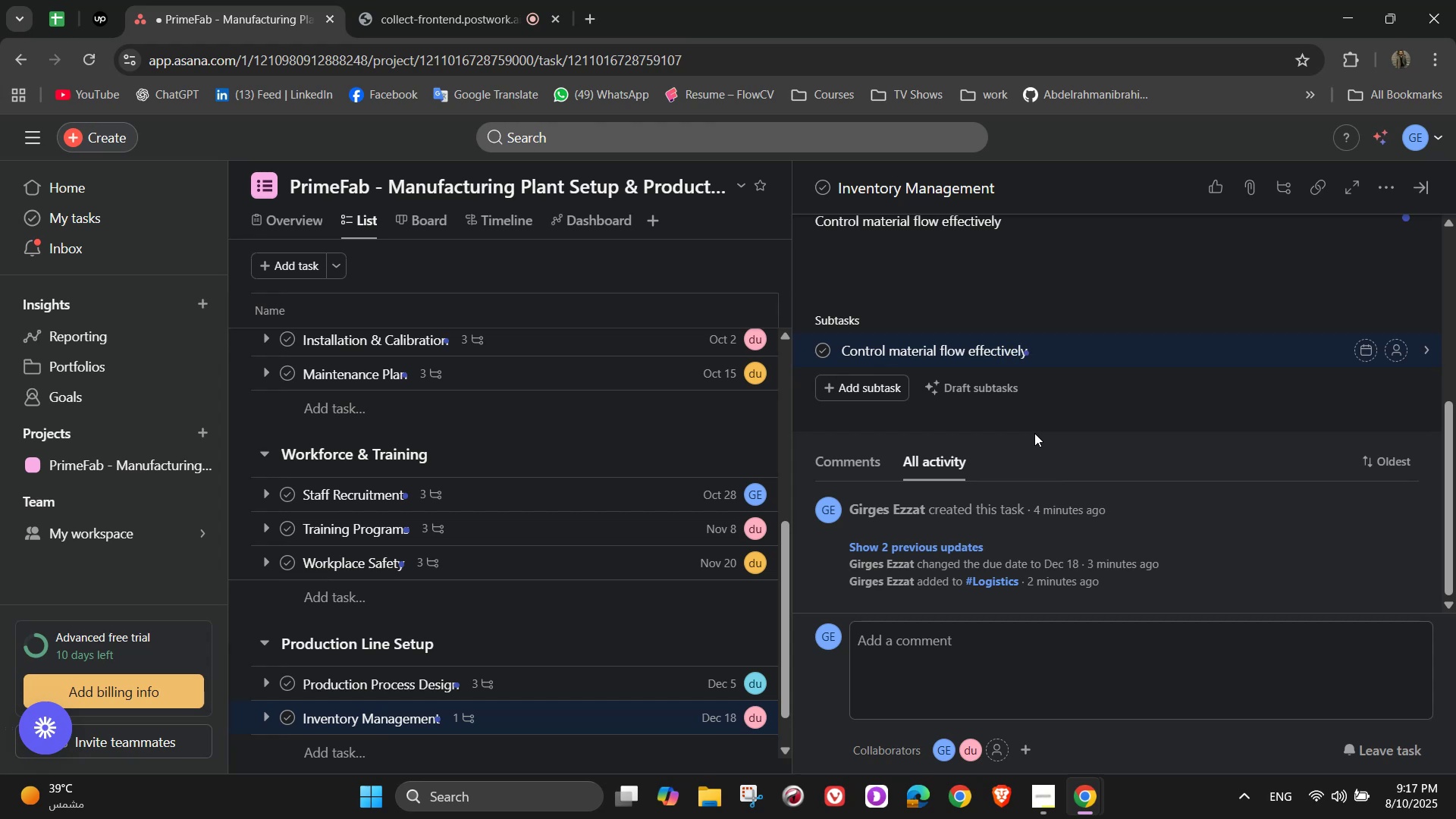 
wait(9.44)
 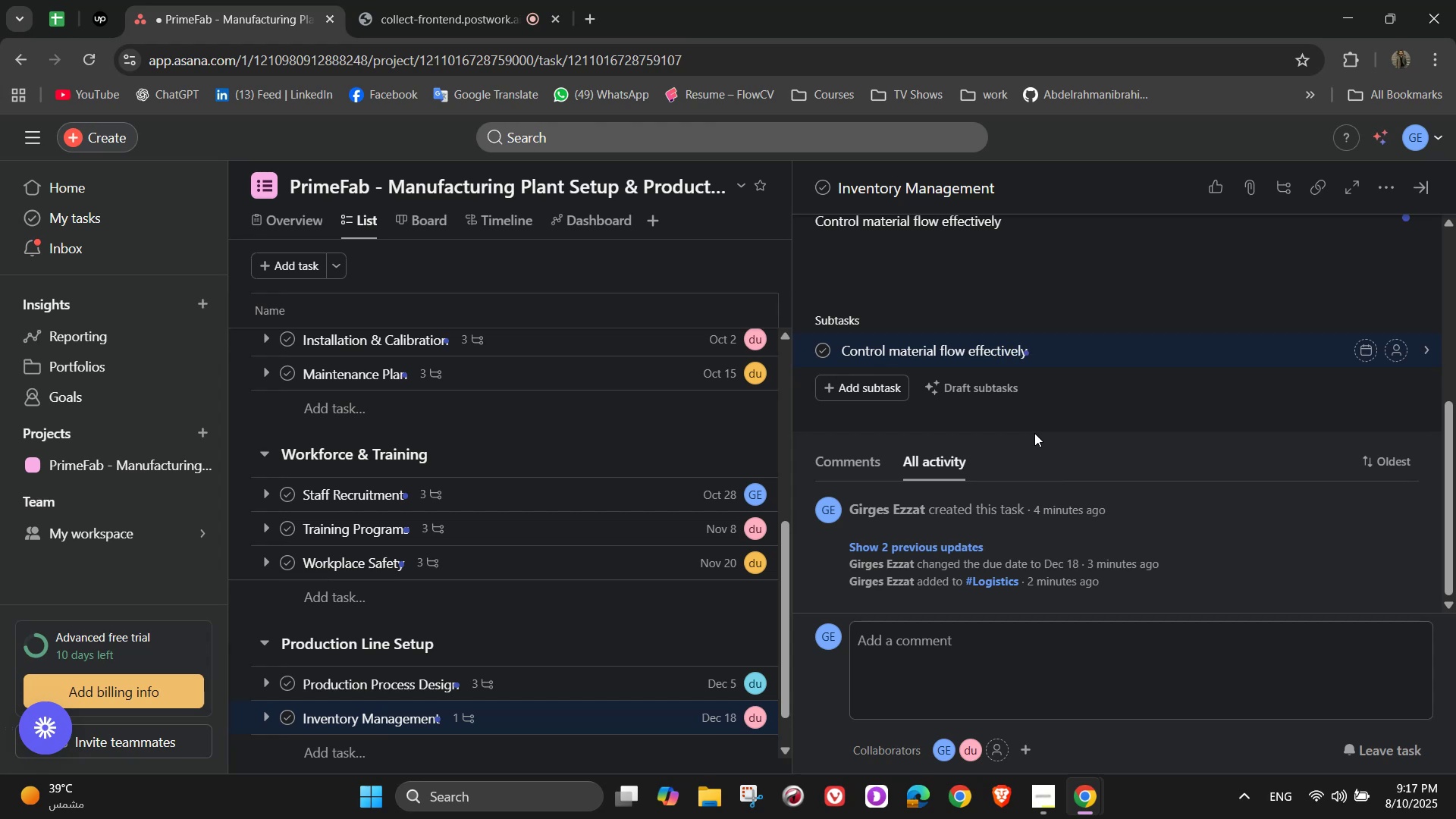 
type(Just )
key(Backspace)
type(-)
 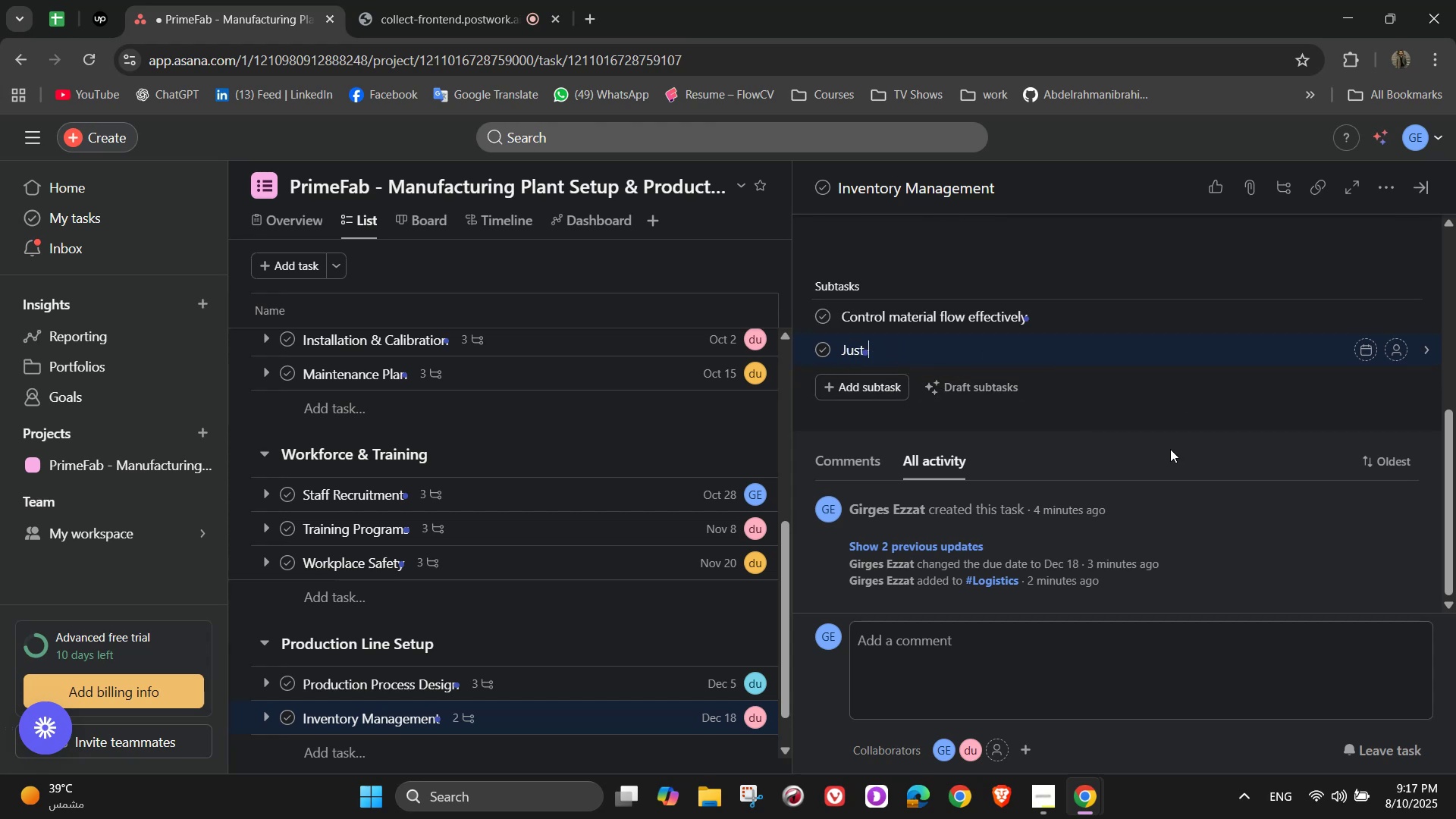 
type(intime)
key(Backspace)
key(Backspace)
key(Backspace)
key(Backspace)
type(- )
key(Backspace)
type(time supply)
 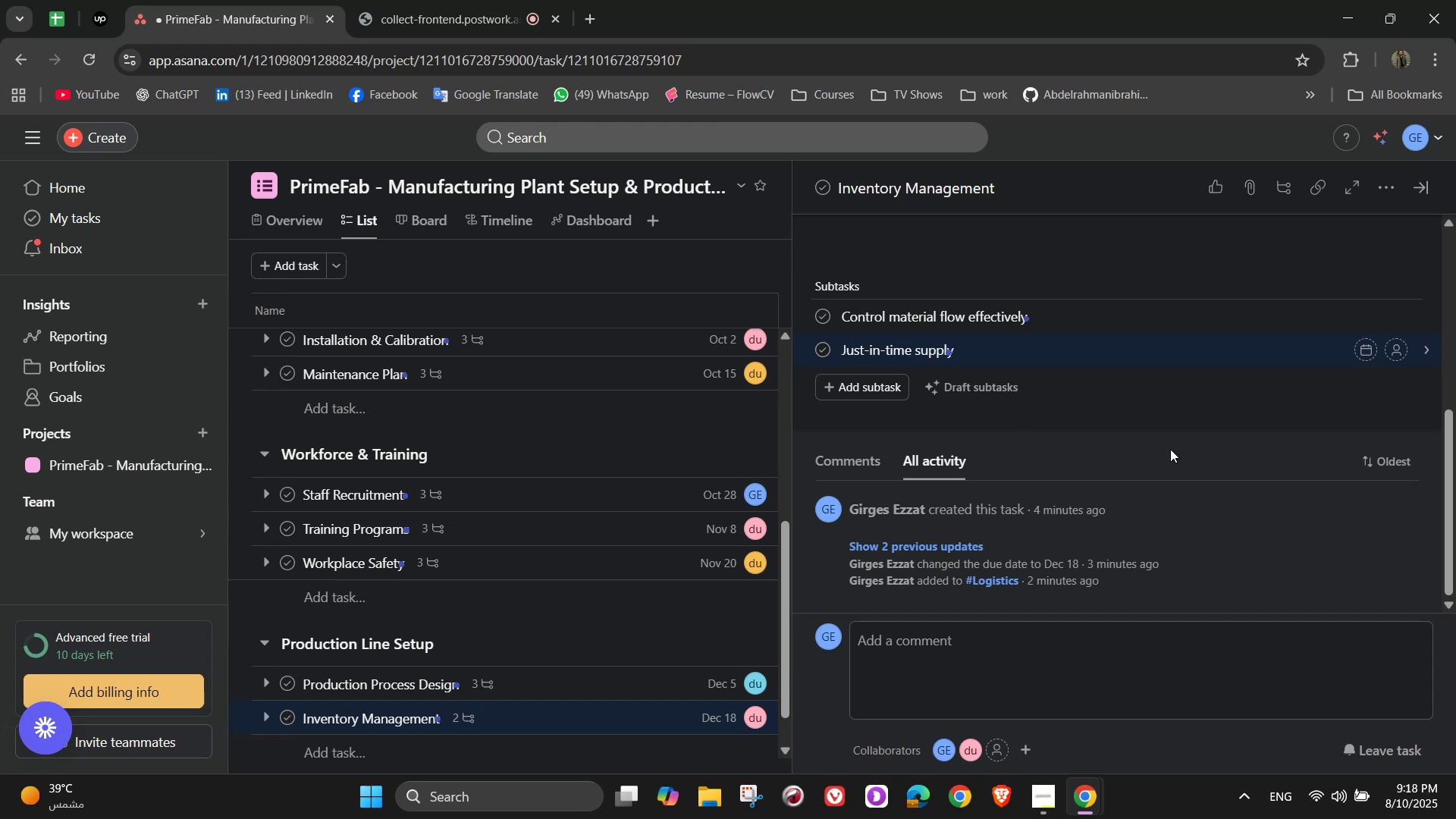 
wait(5.34)
 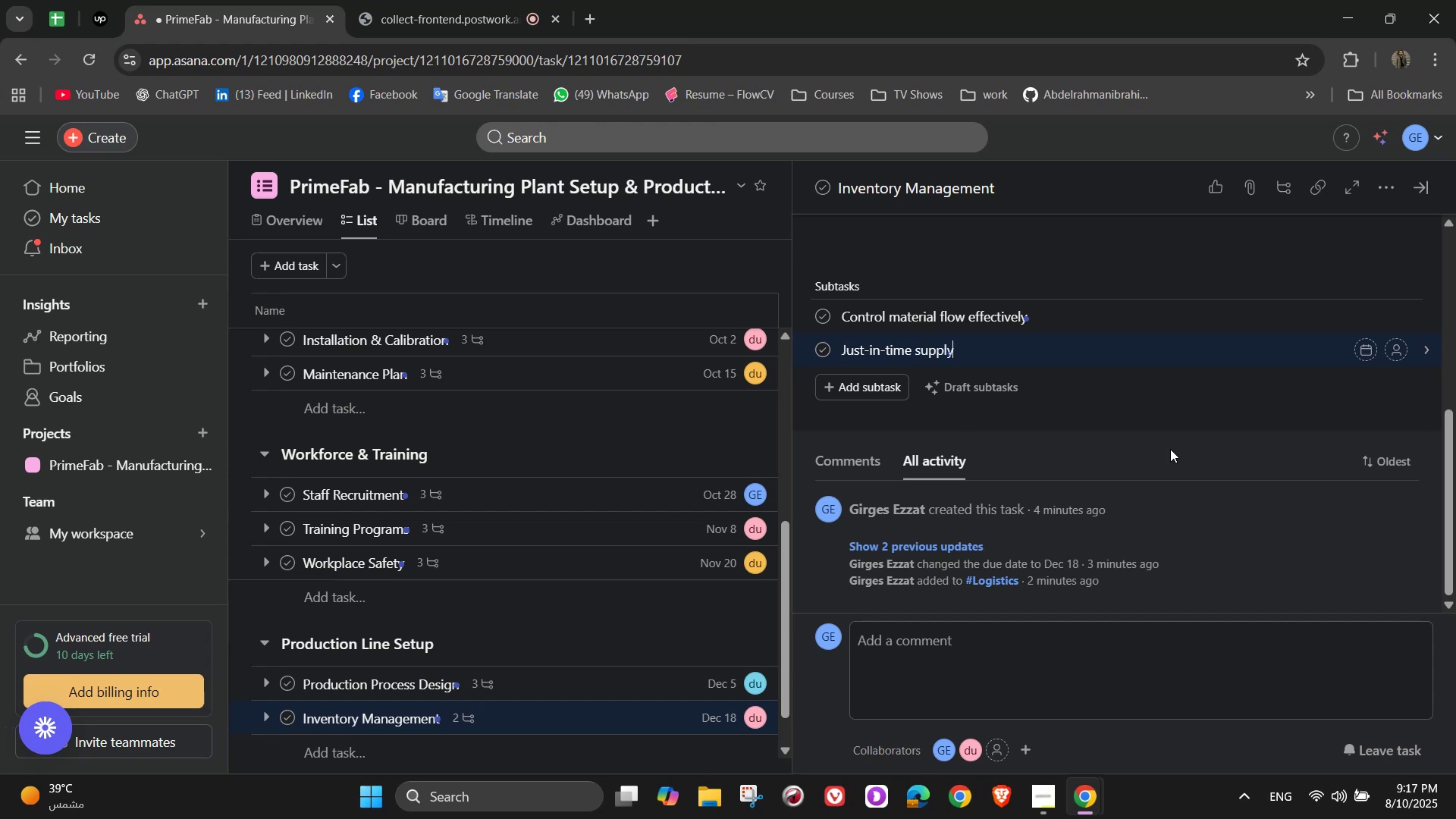 
type( cha)
 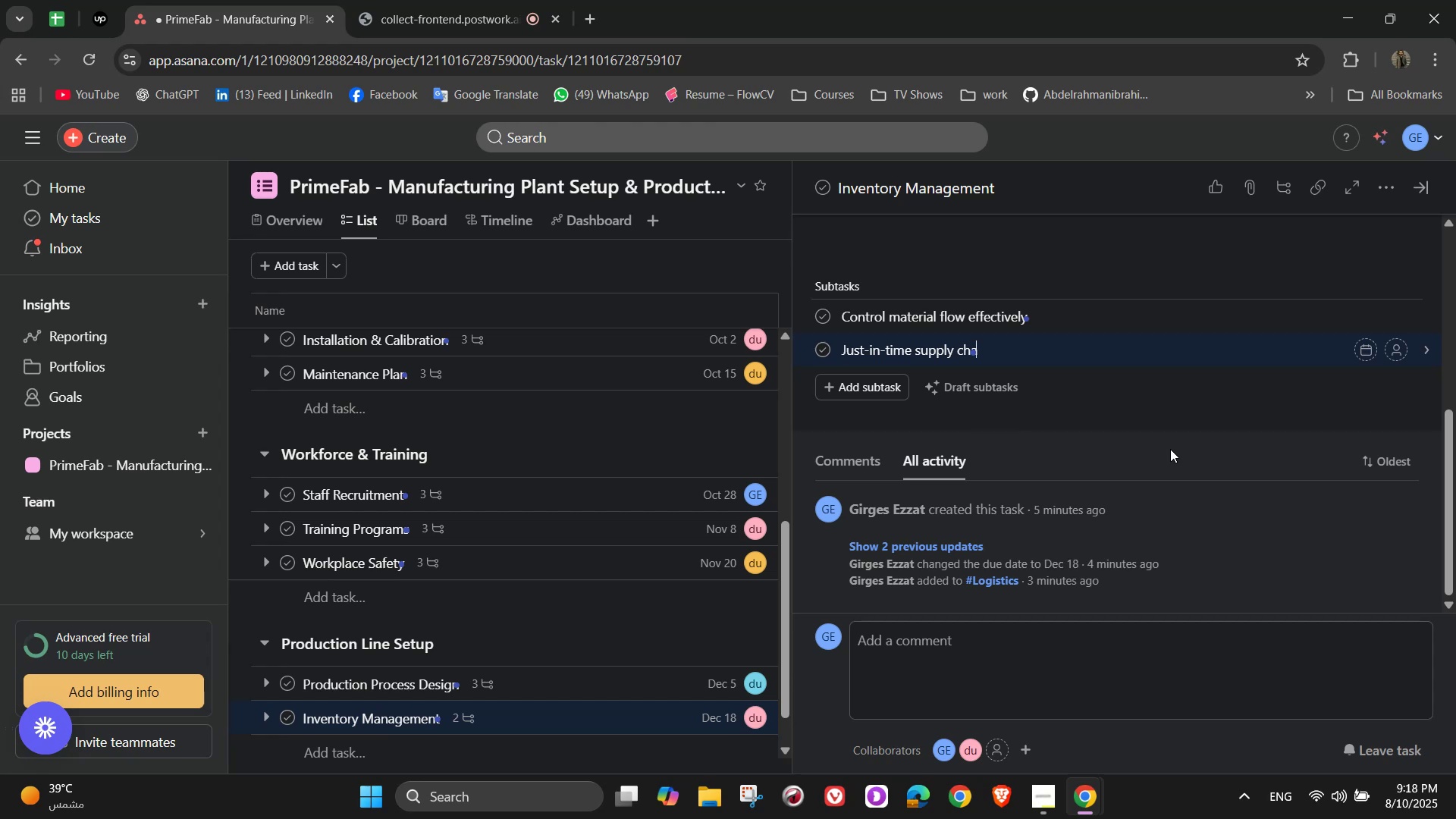 
type(in system )
 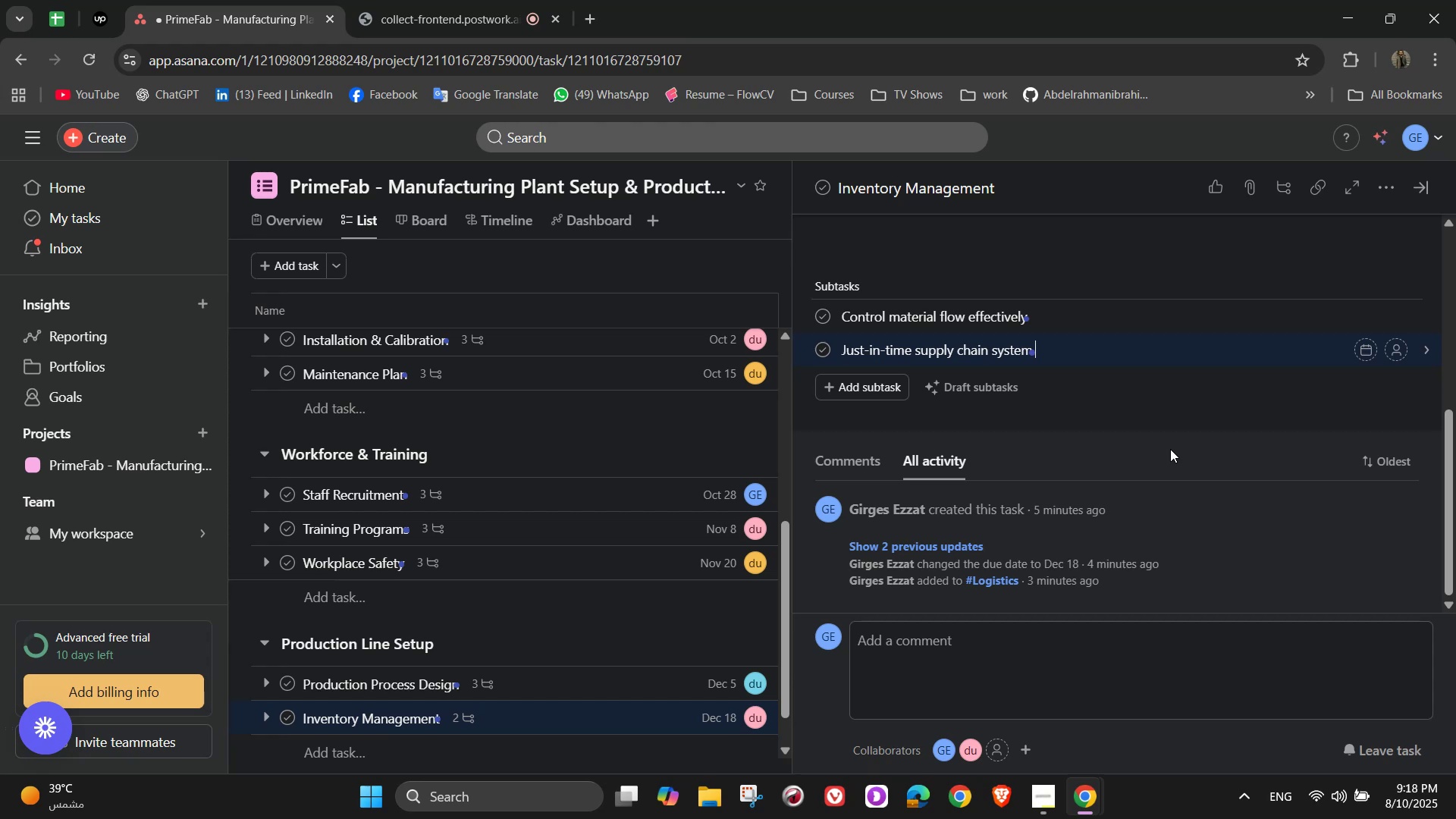 
wait(13.24)
 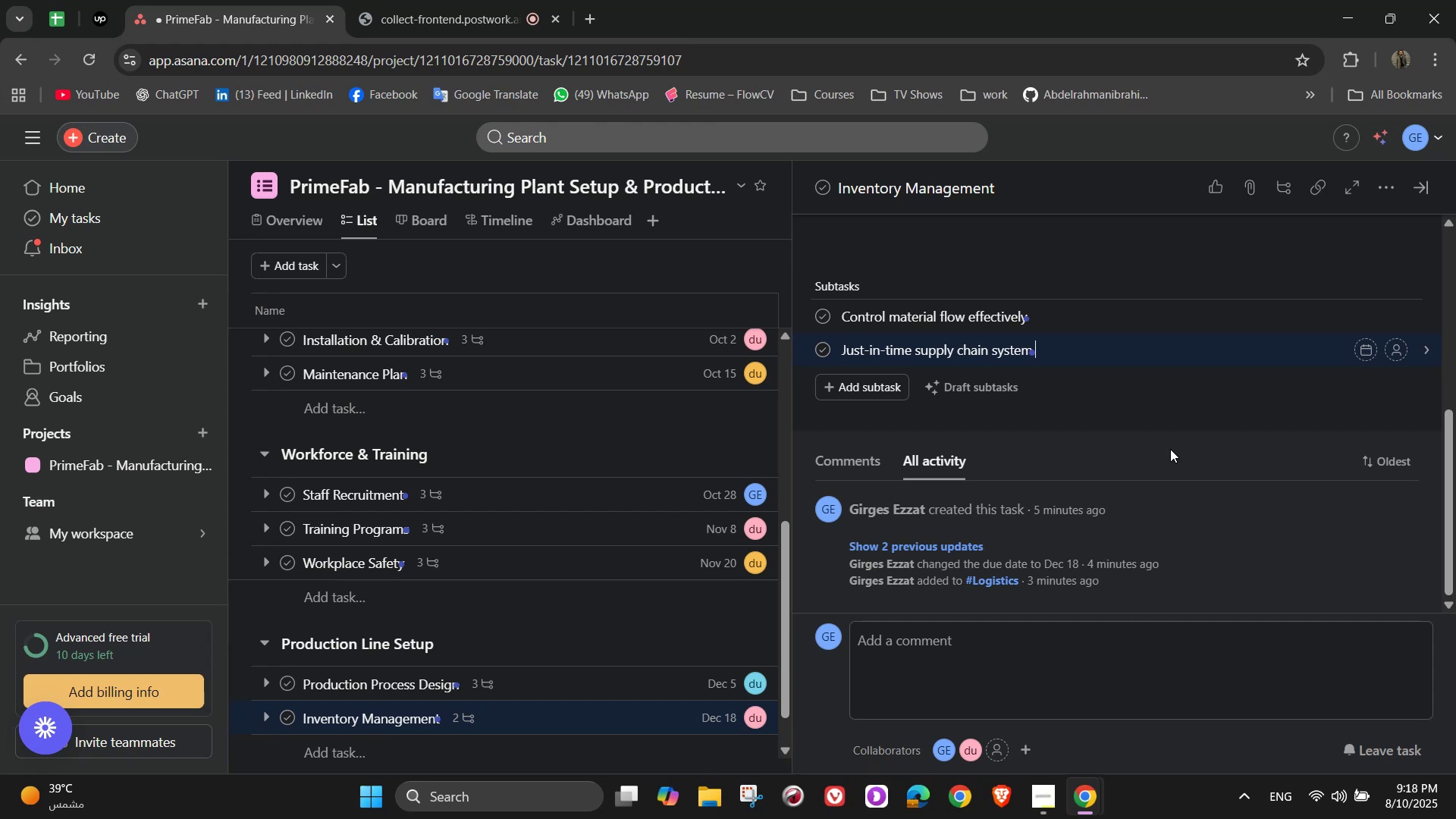 
key(Backspace)
 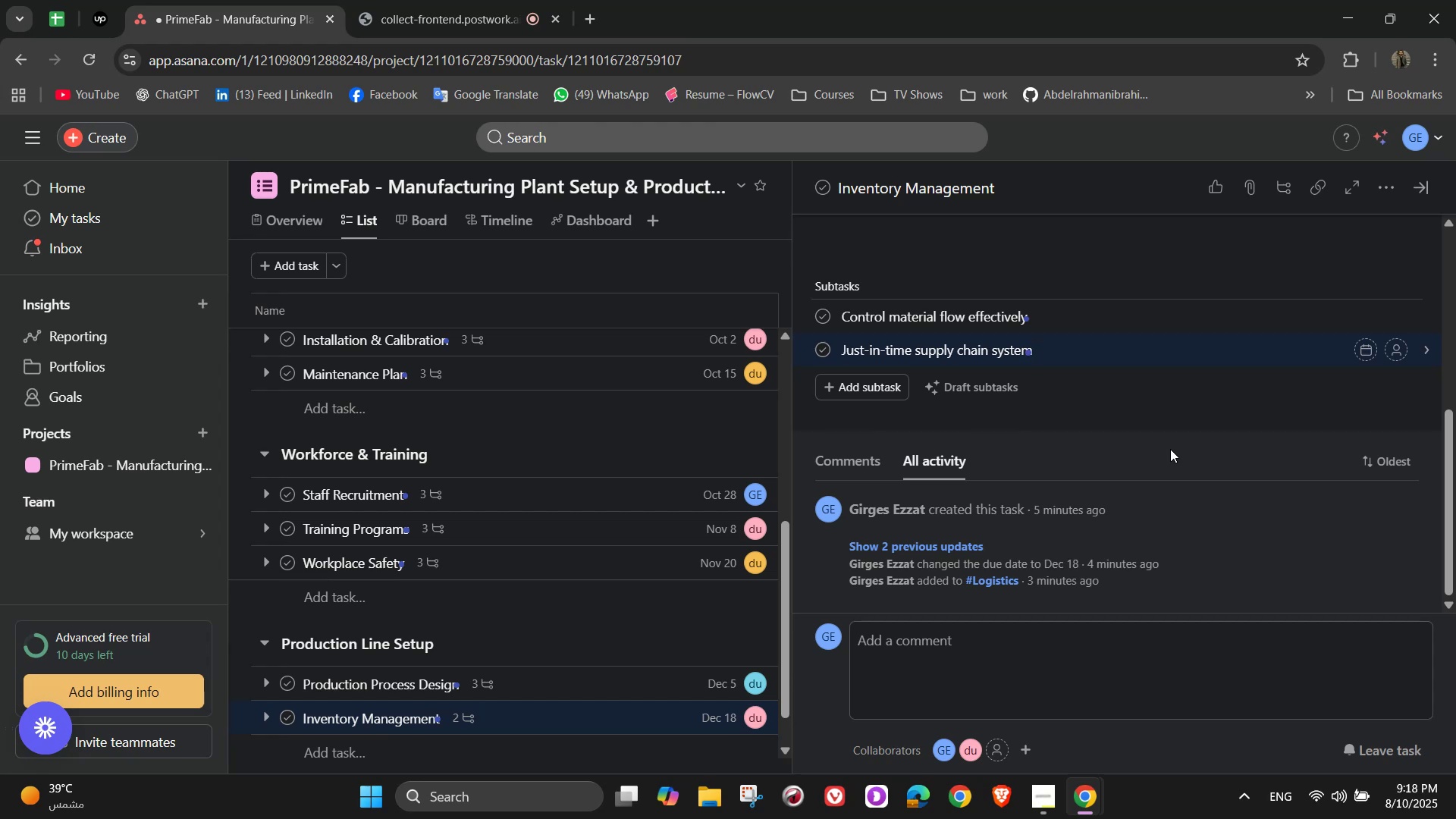 
key(Space)
 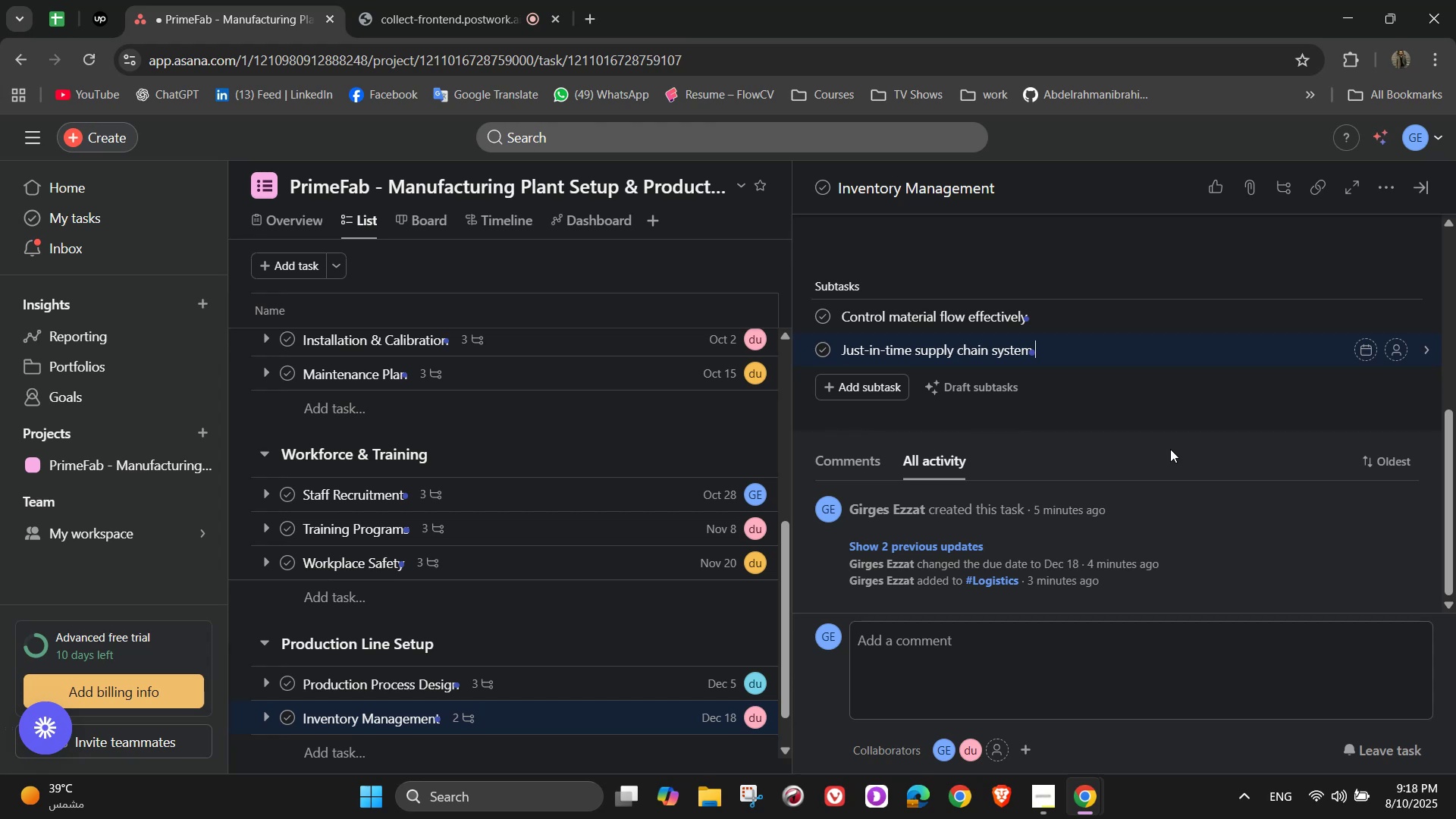 
wait(13.57)
 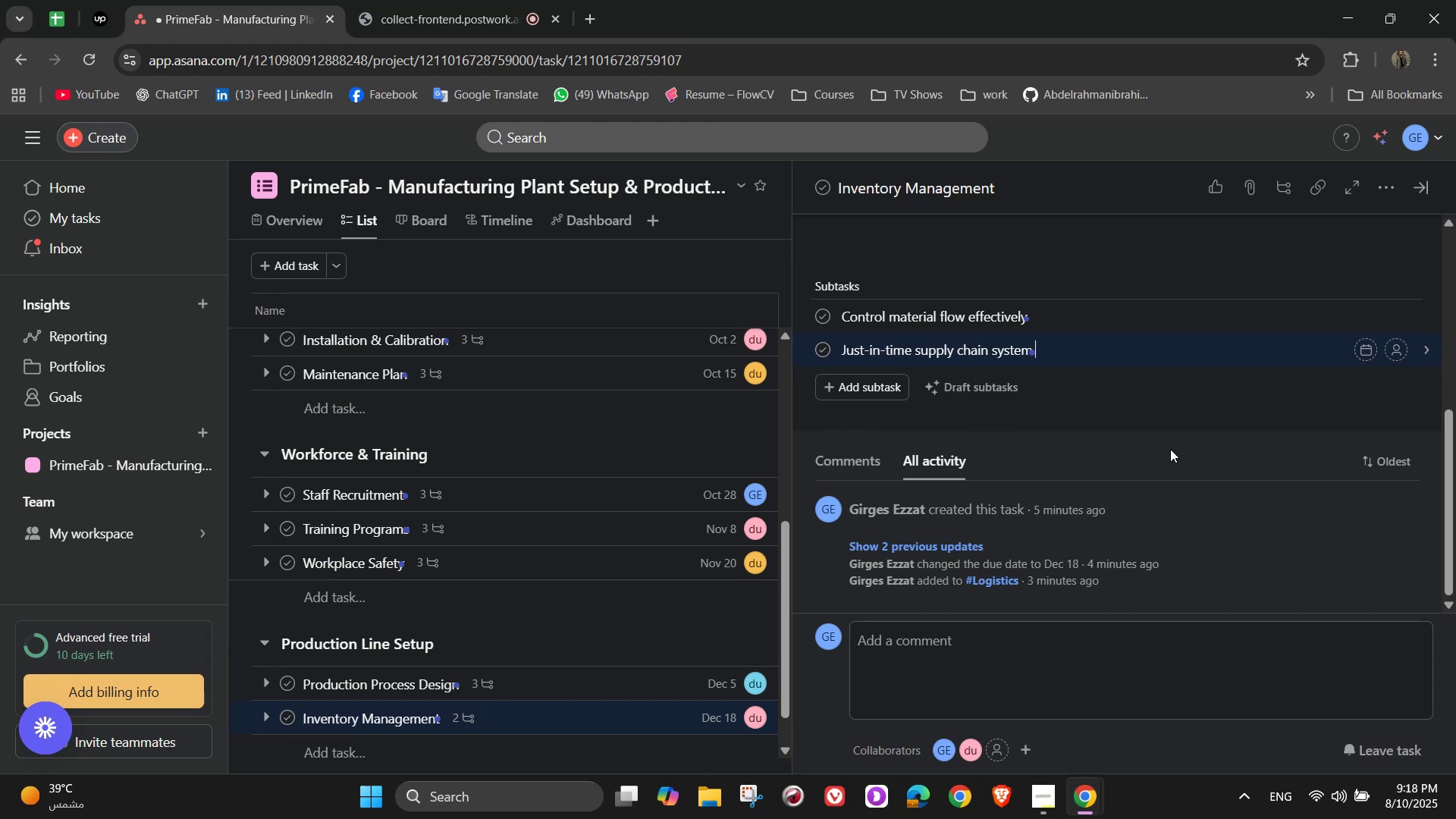 
key(Enter)
 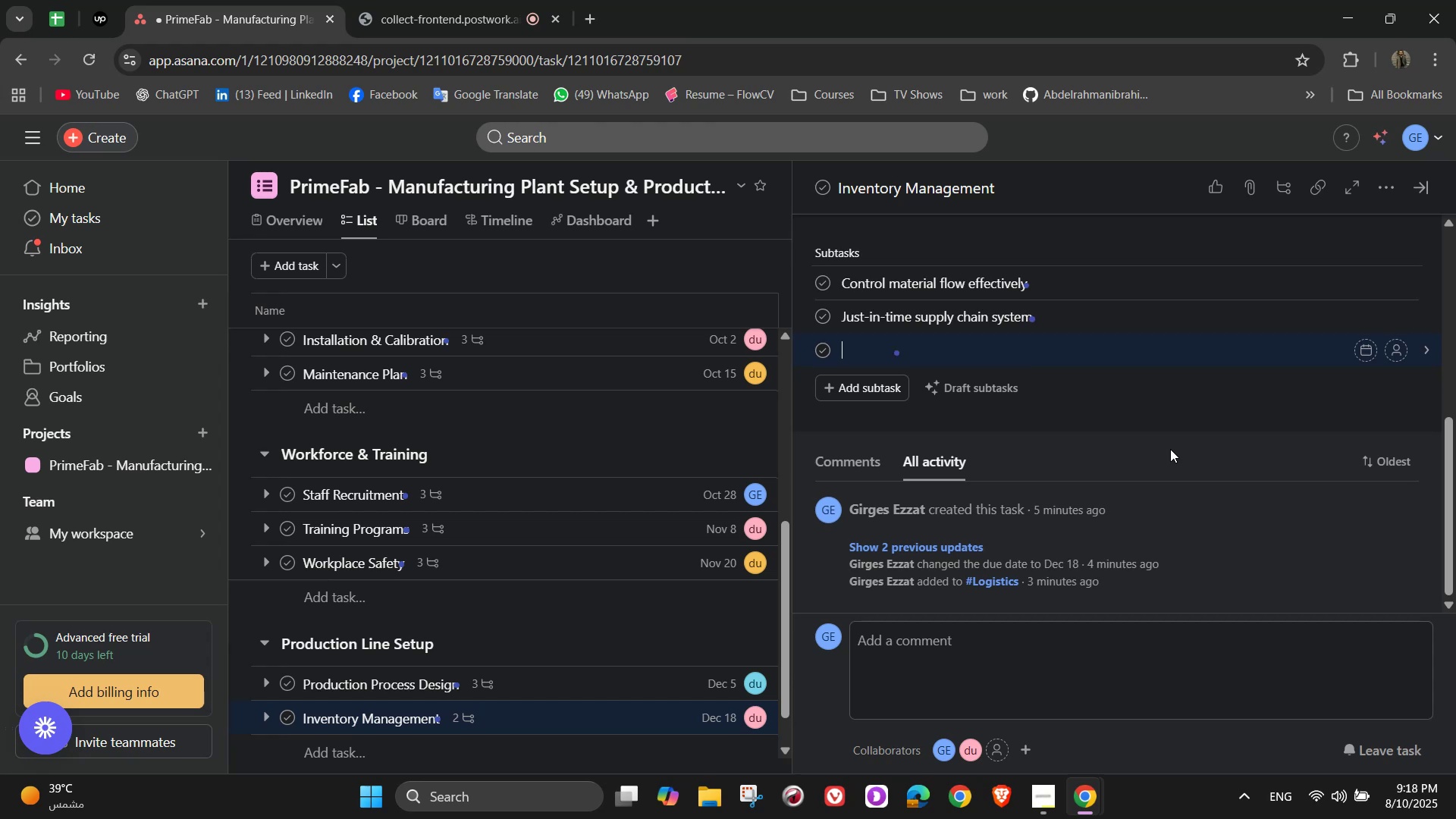 
type(Automa)
 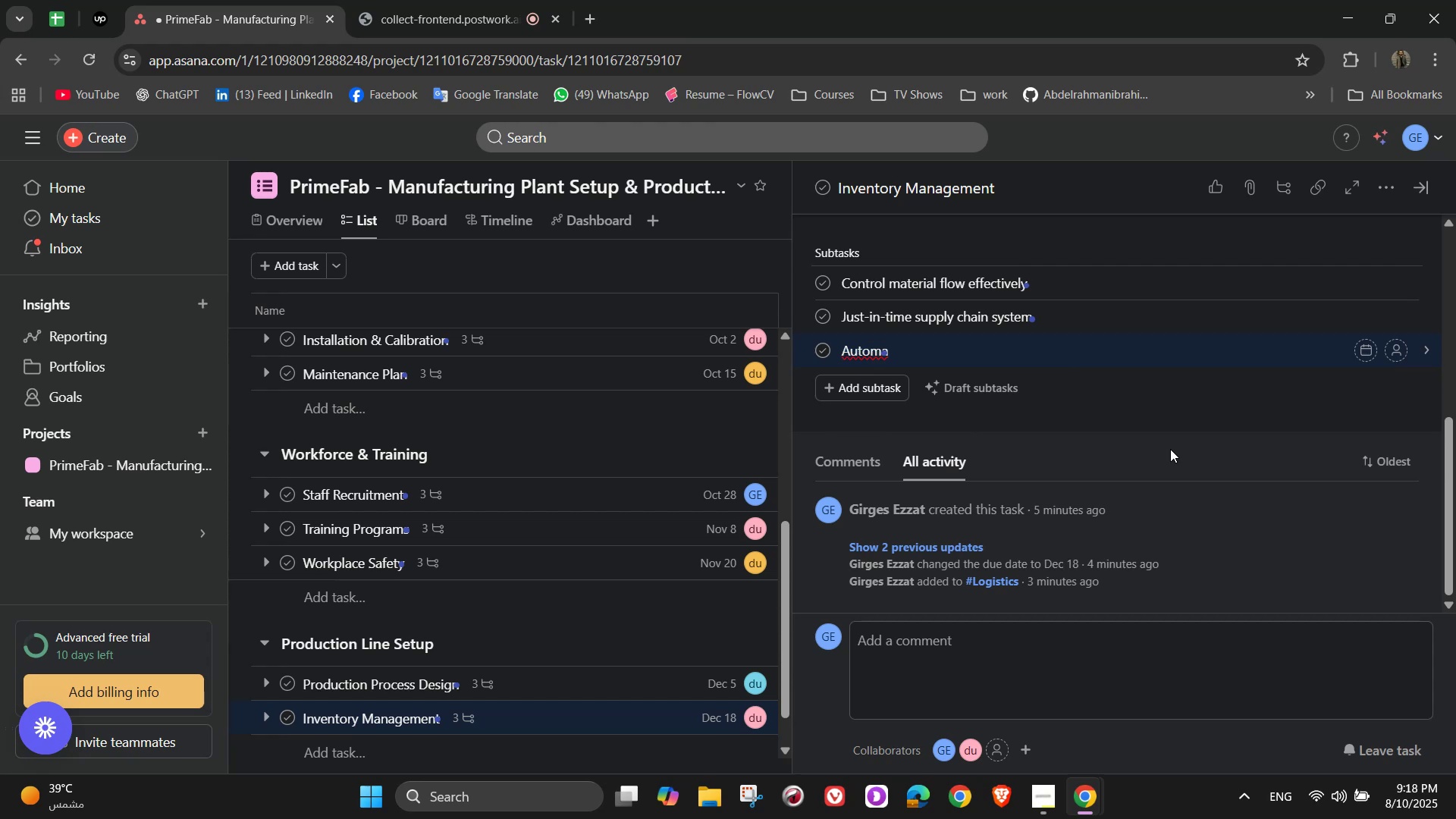 
key(Backspace)
 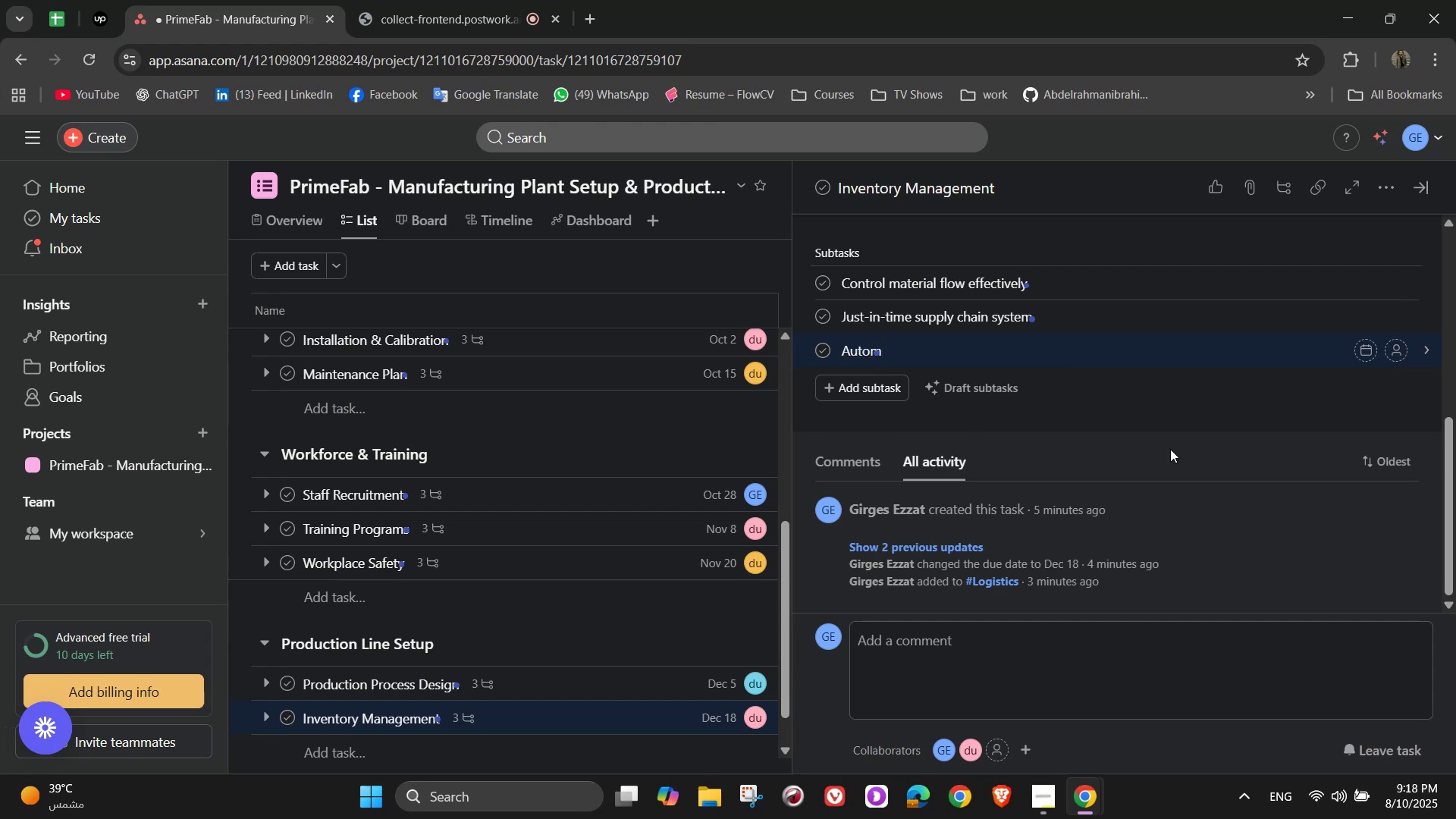 
type(ated tracking software)
 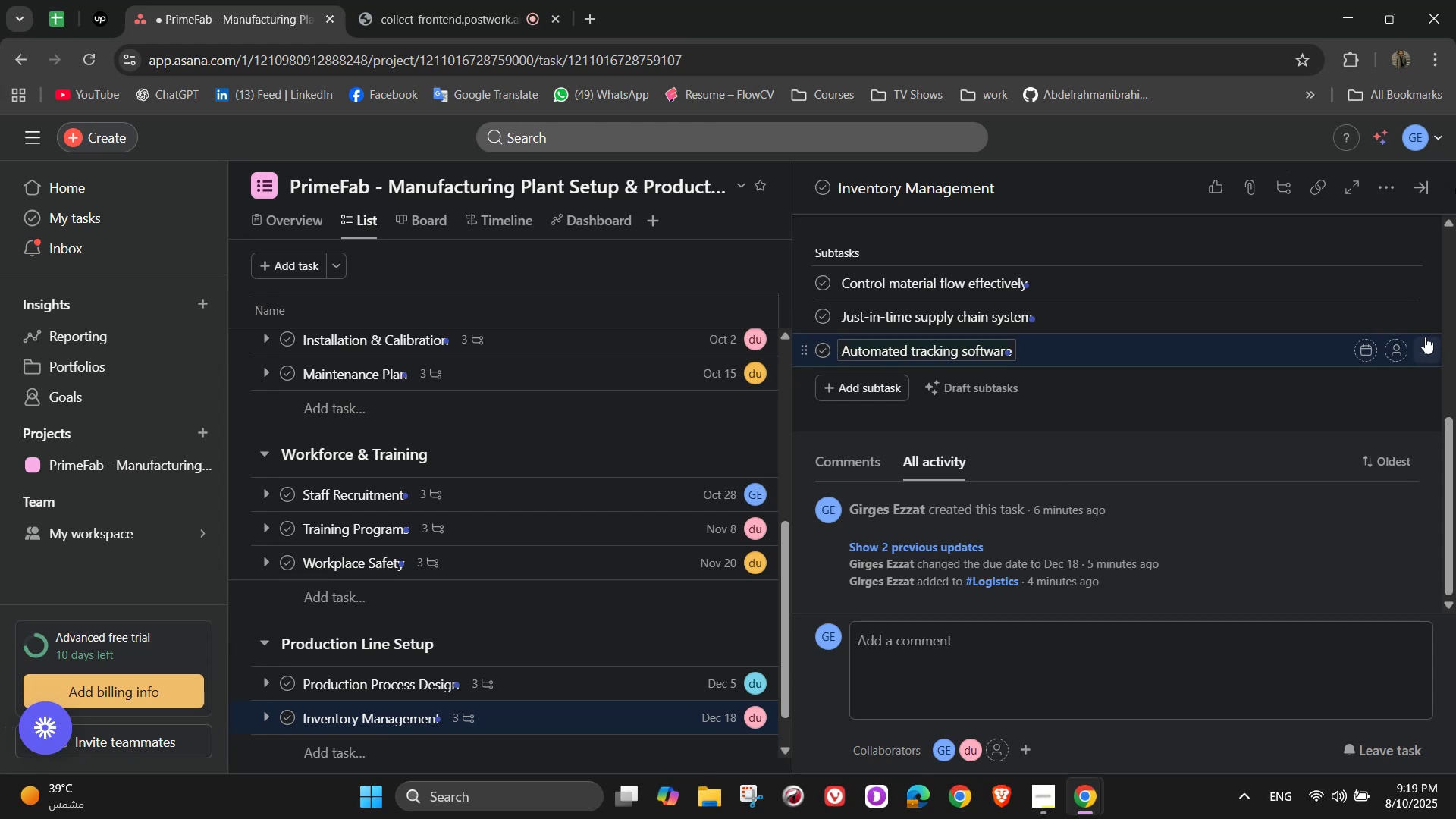 
wait(14.39)
 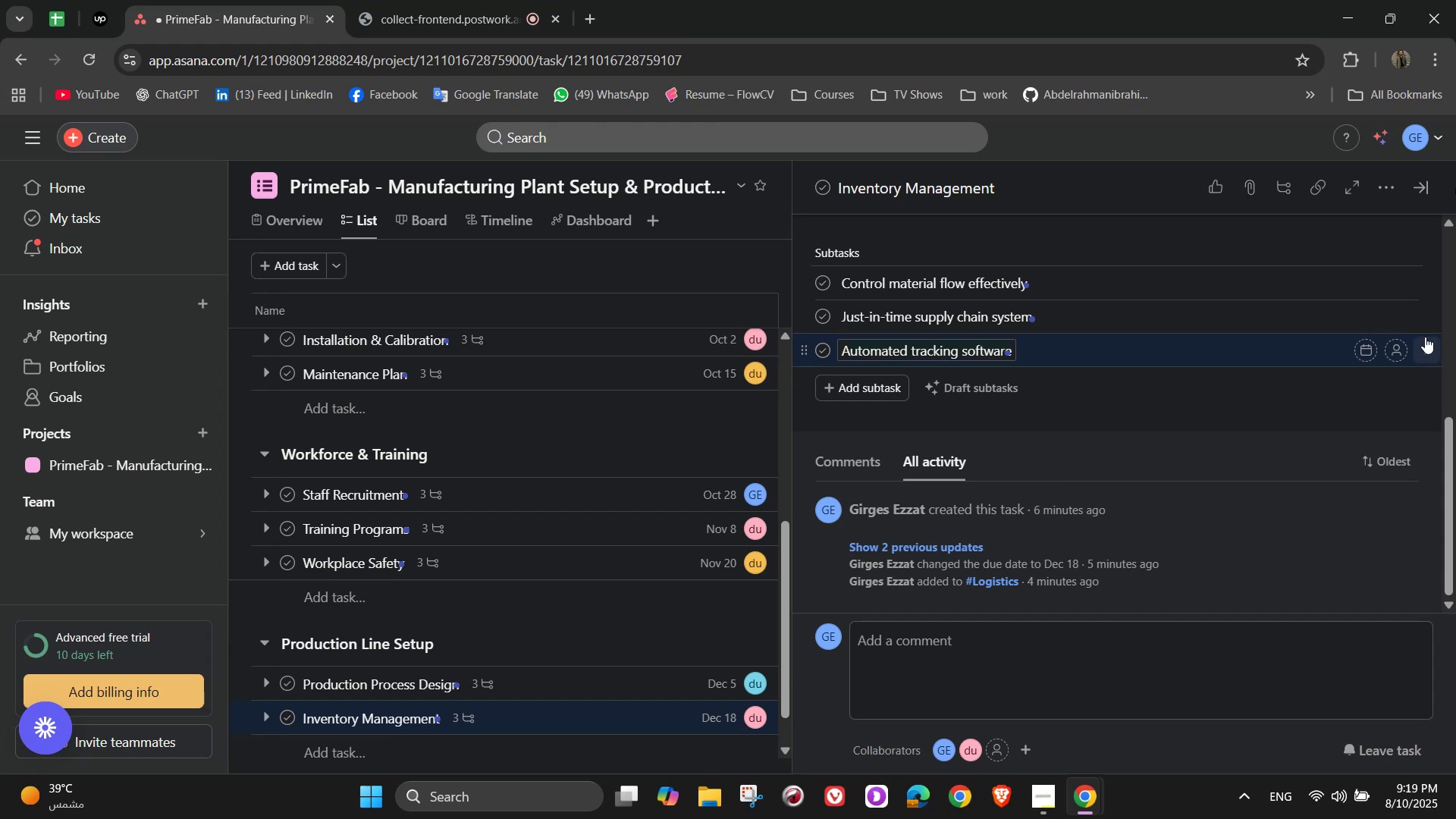 
scroll: coordinate [1421, 312], scroll_direction: up, amount: 1.0
 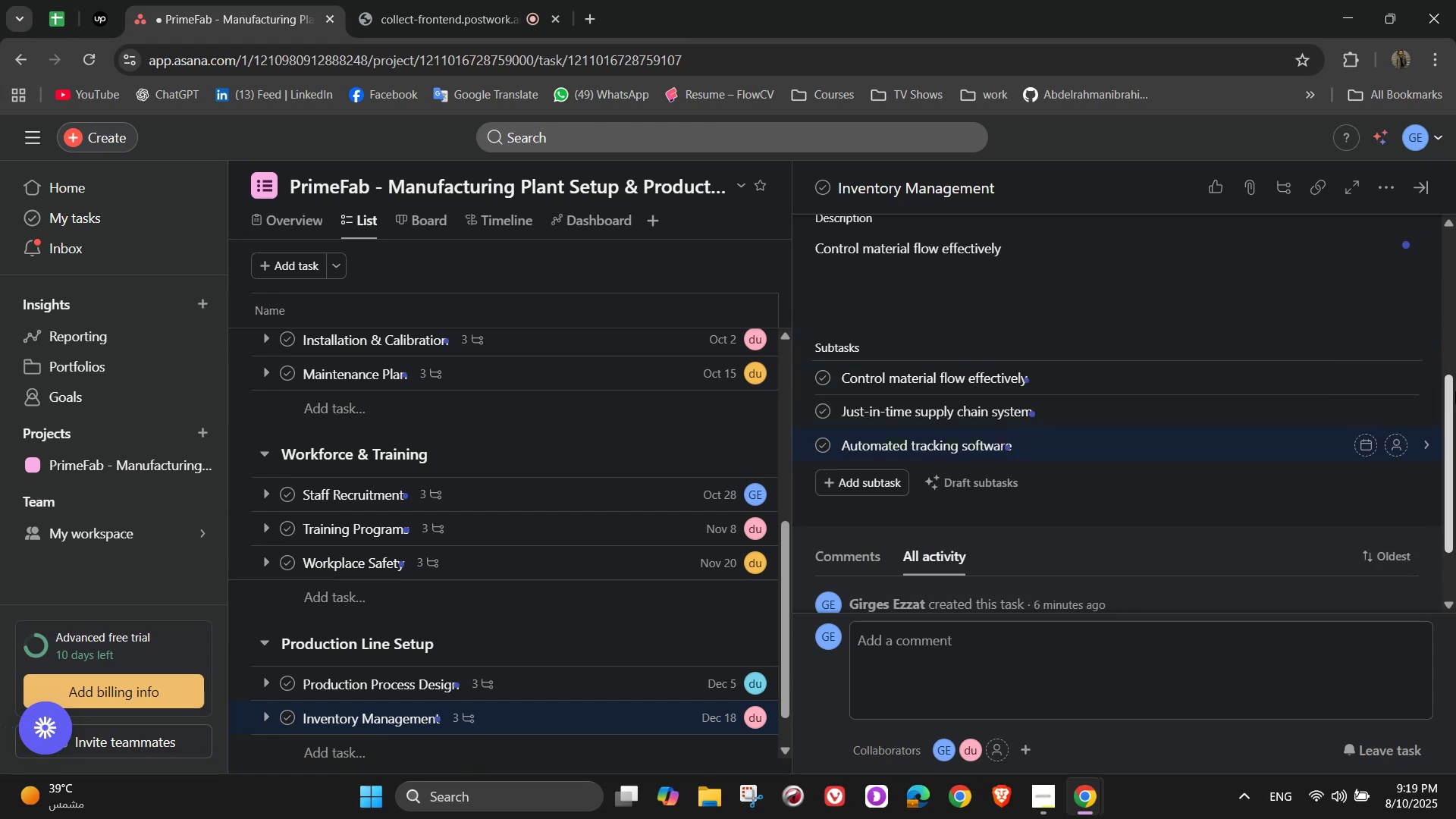 
wait(5.8)
 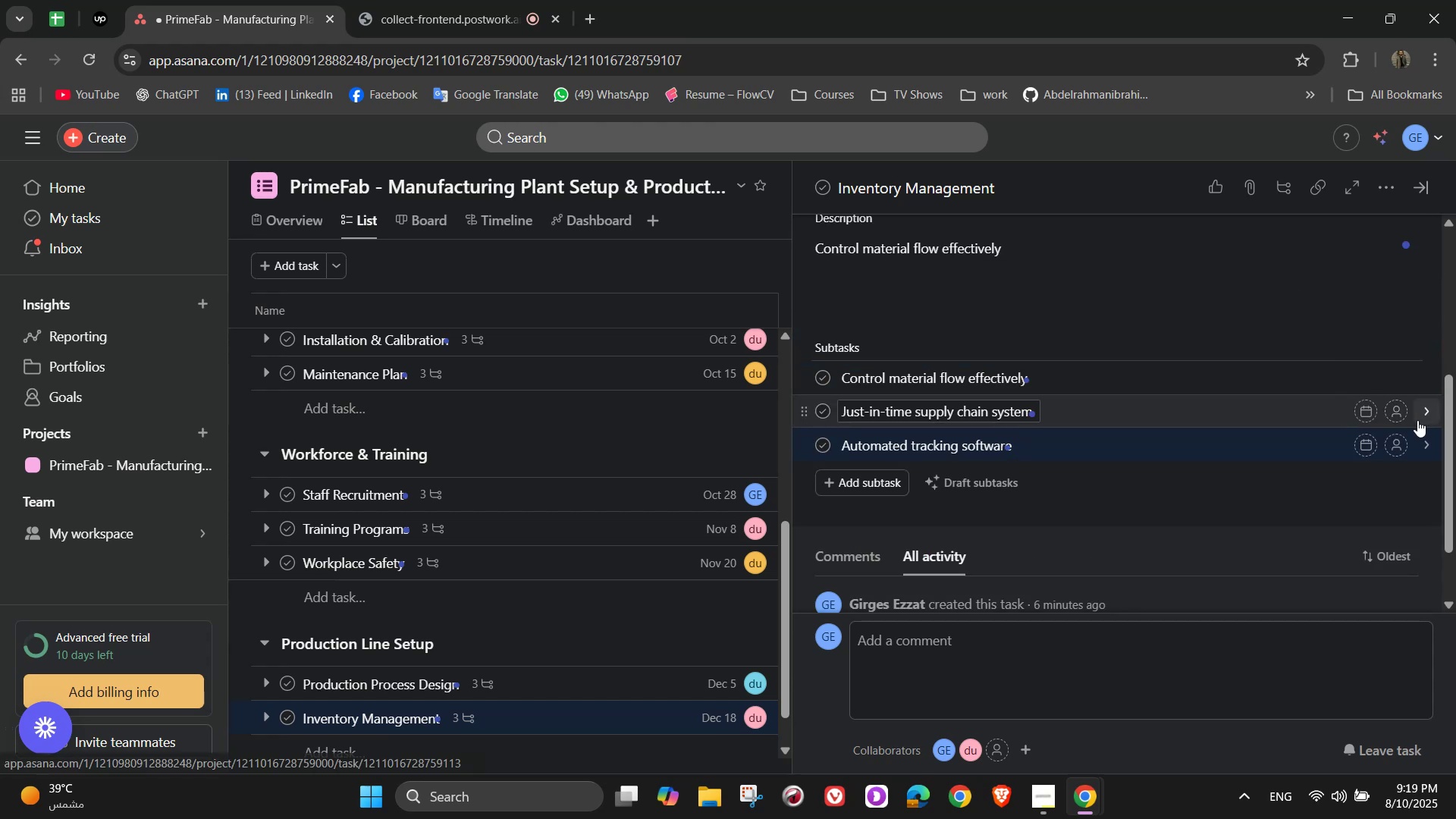 
left_click([1341, 506])
 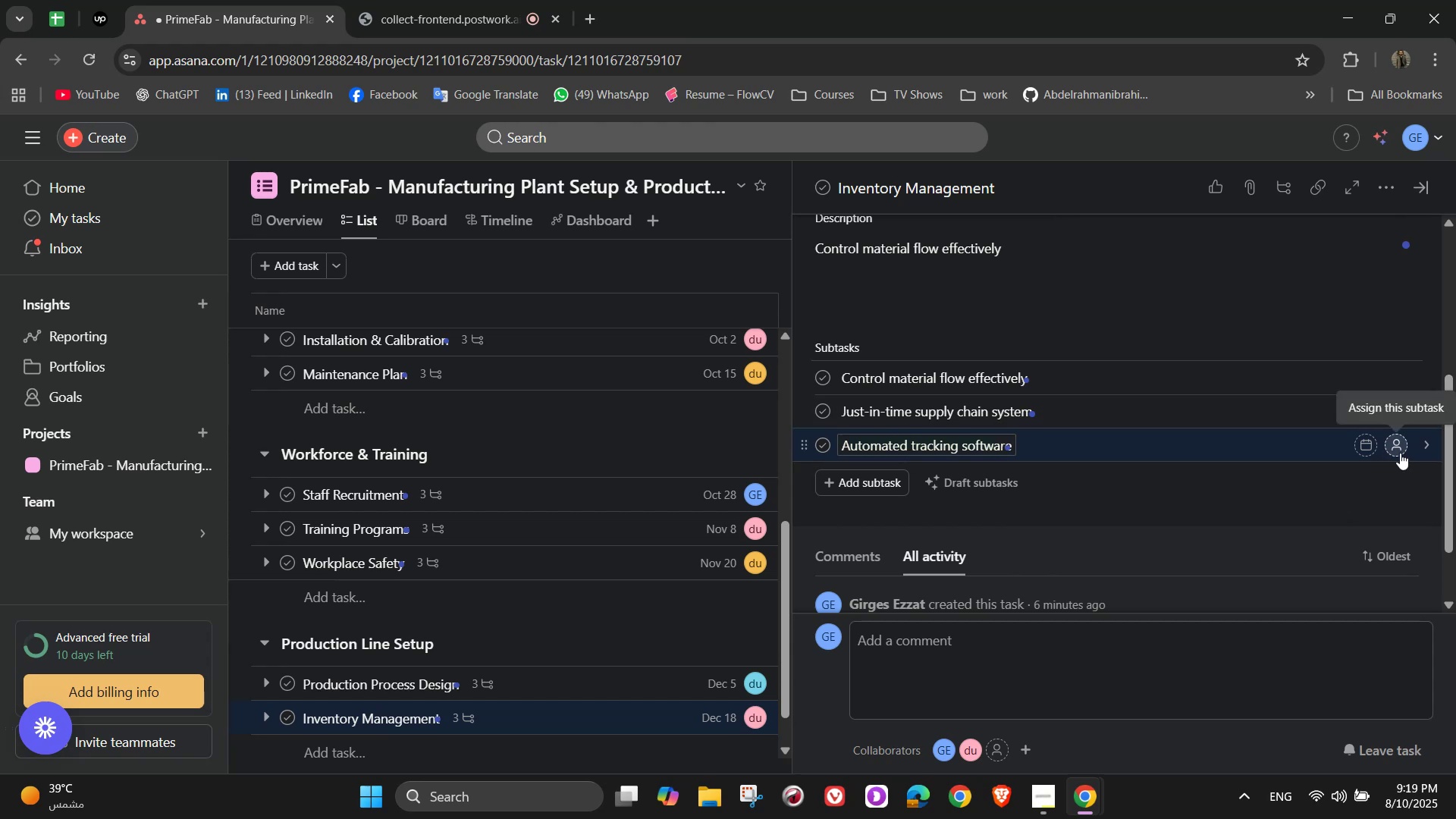 
left_click([1392, 378])
 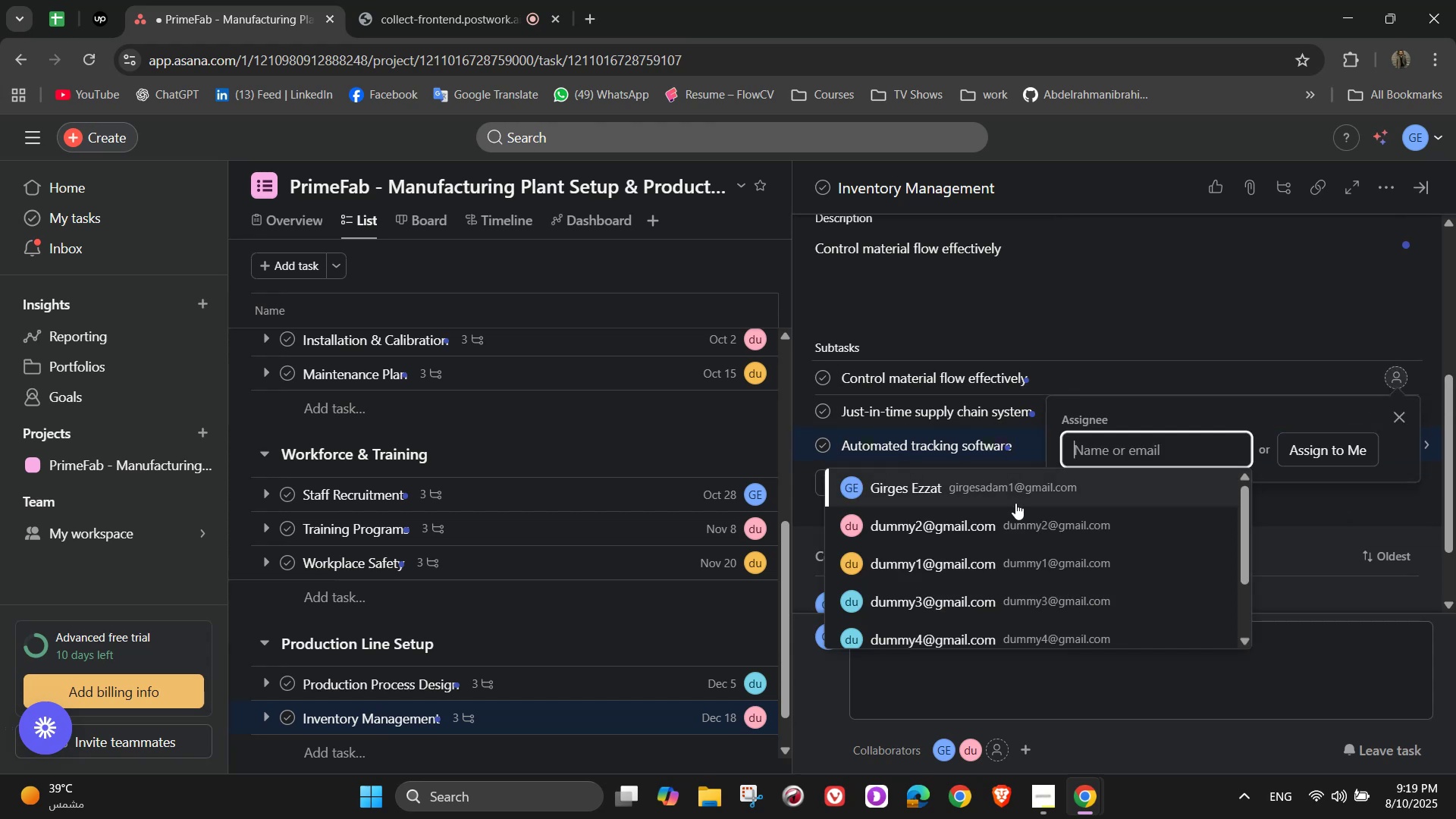 
left_click([1018, 503])
 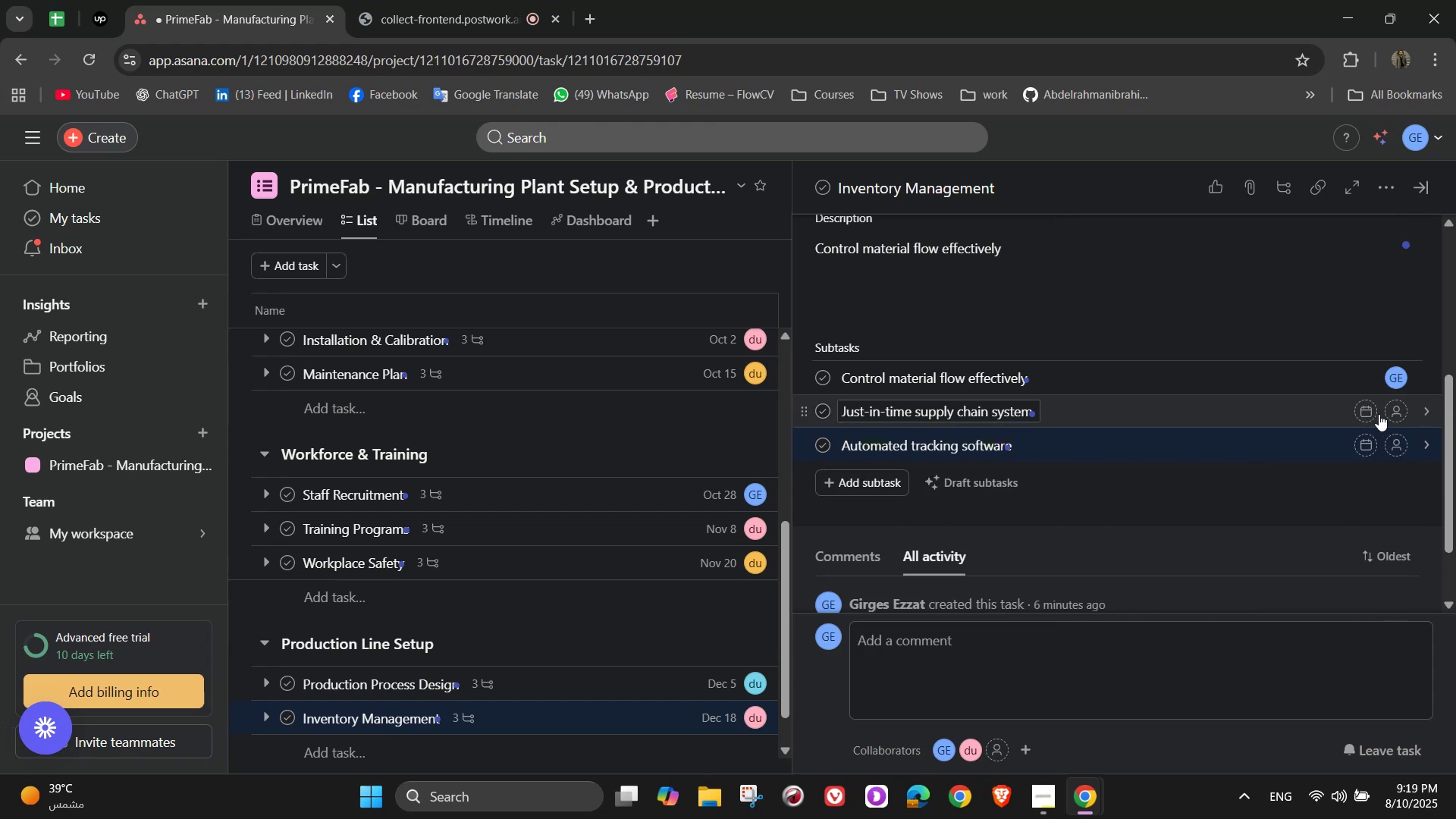 
left_click([1400, 414])
 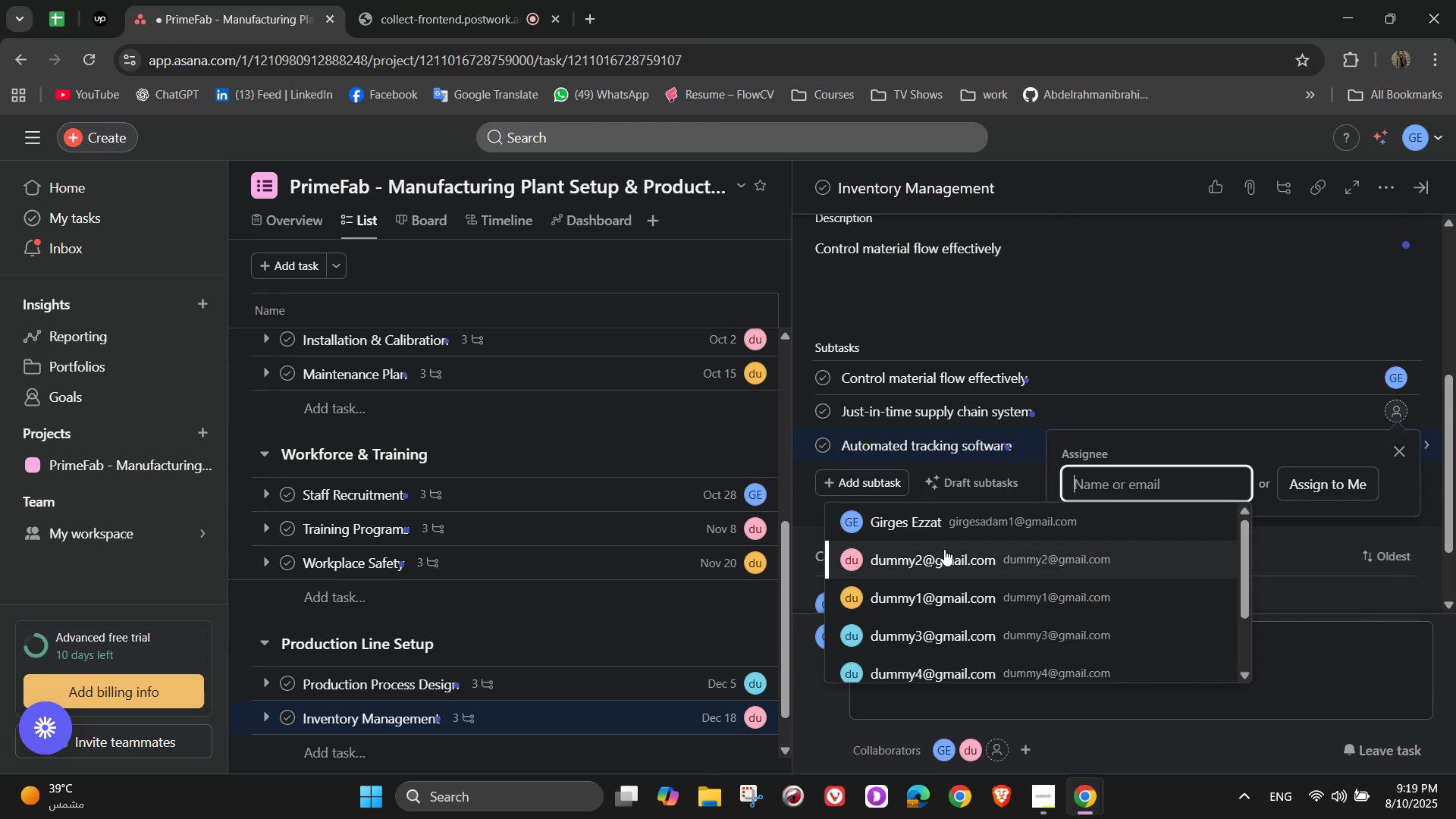 
left_click([952, 555])
 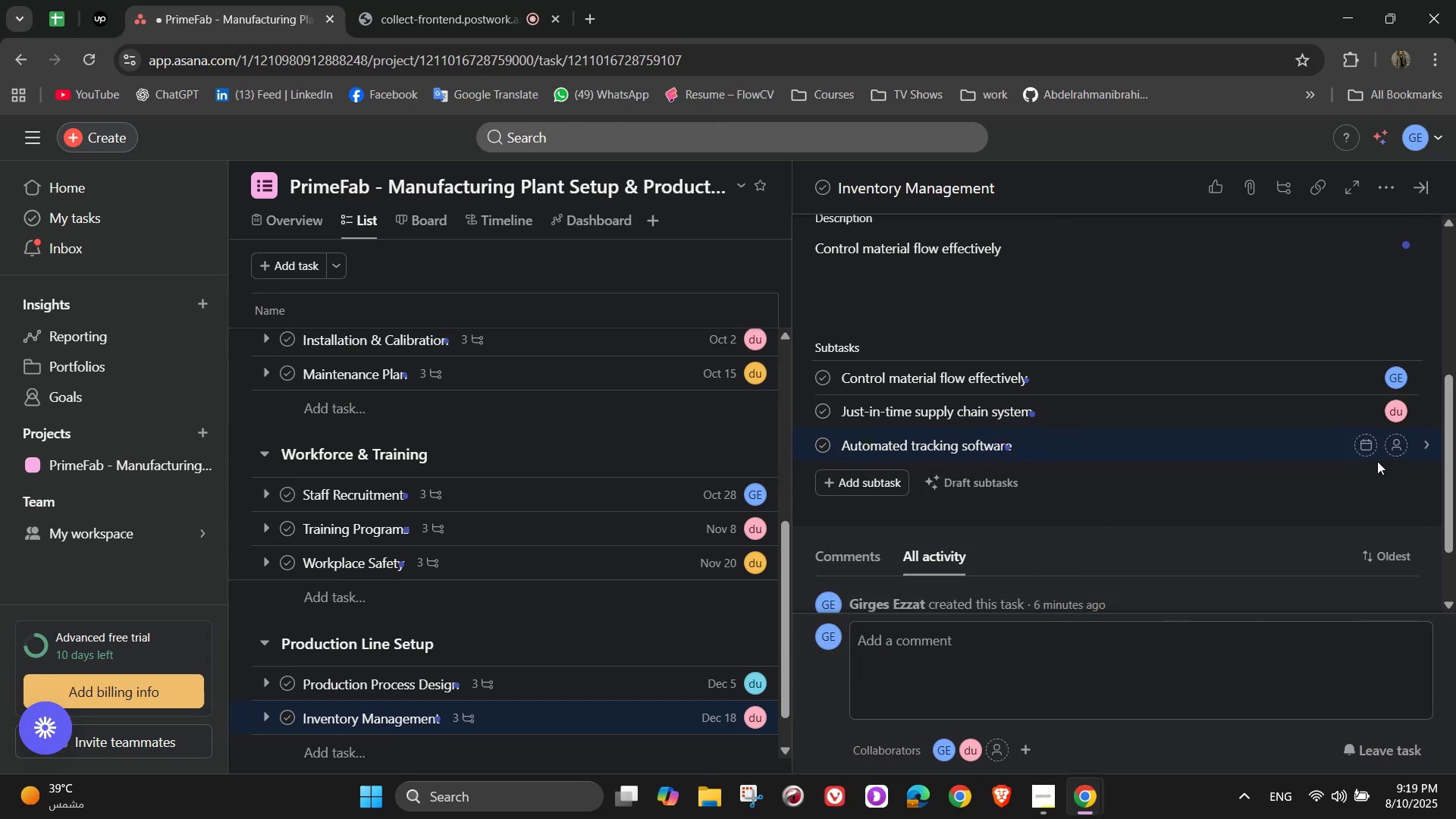 
left_click([1401, 446])
 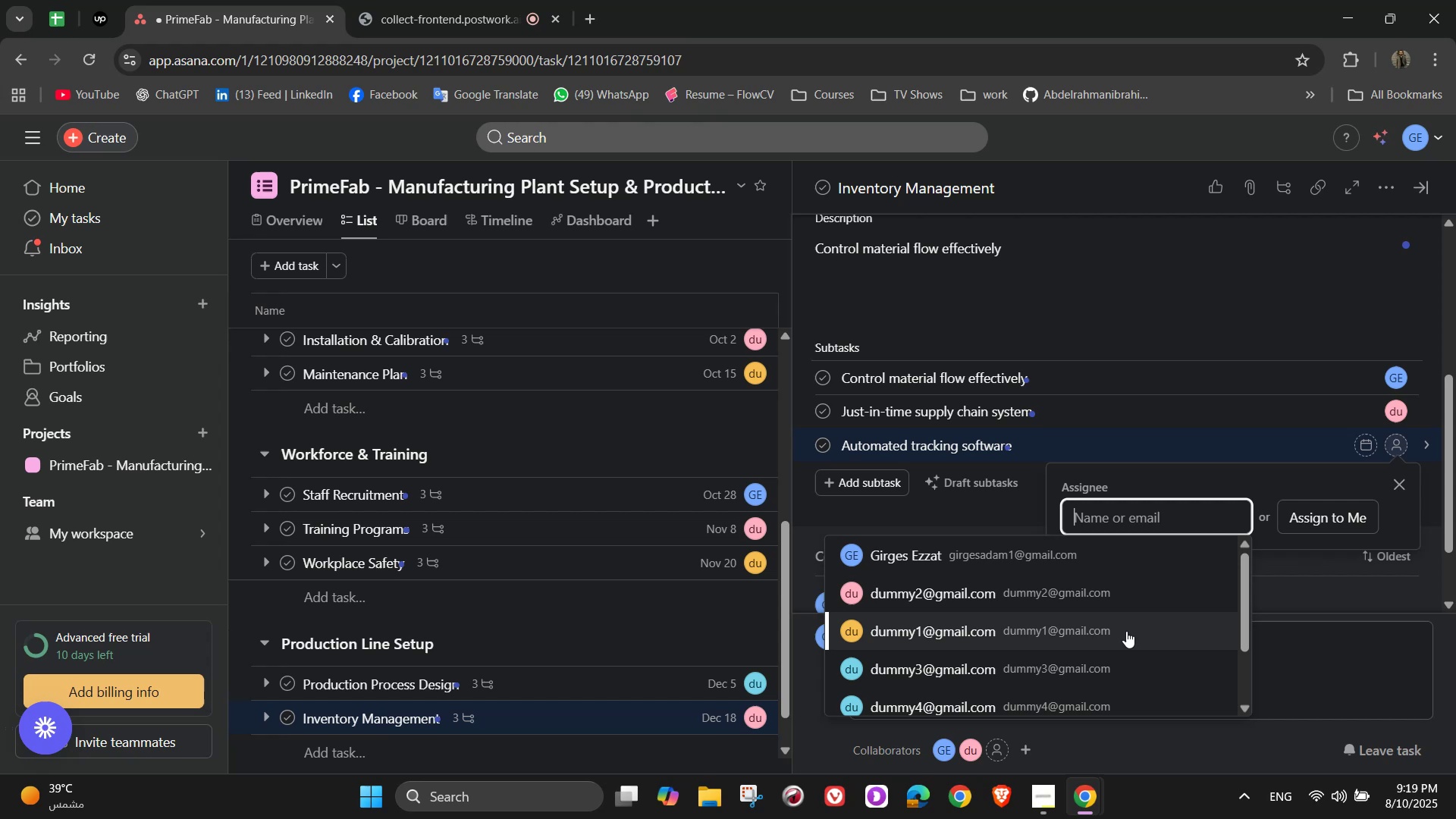 
left_click([1122, 636])
 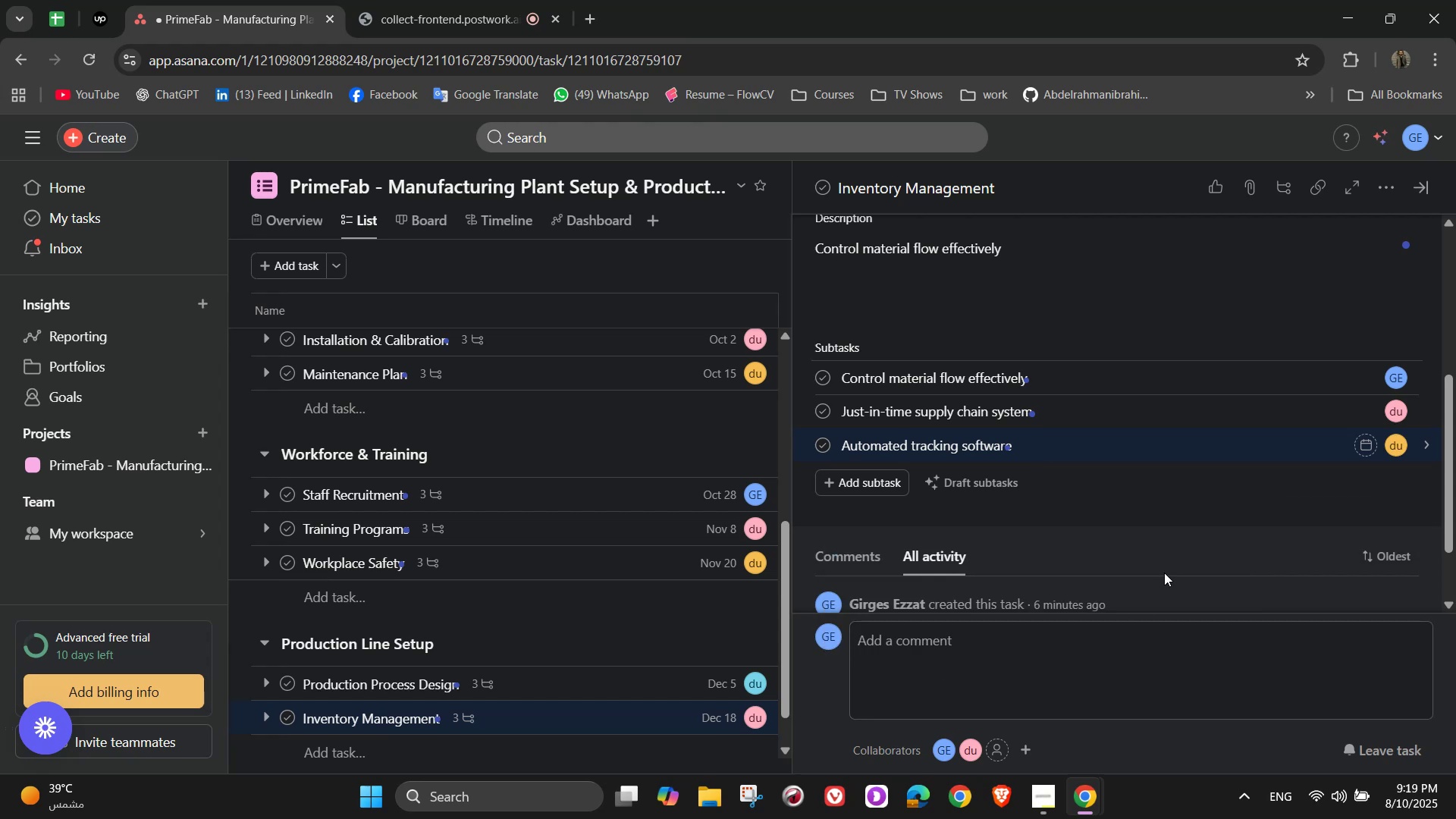 
scroll: coordinate [1214, 528], scroll_direction: down, amount: 1.0
 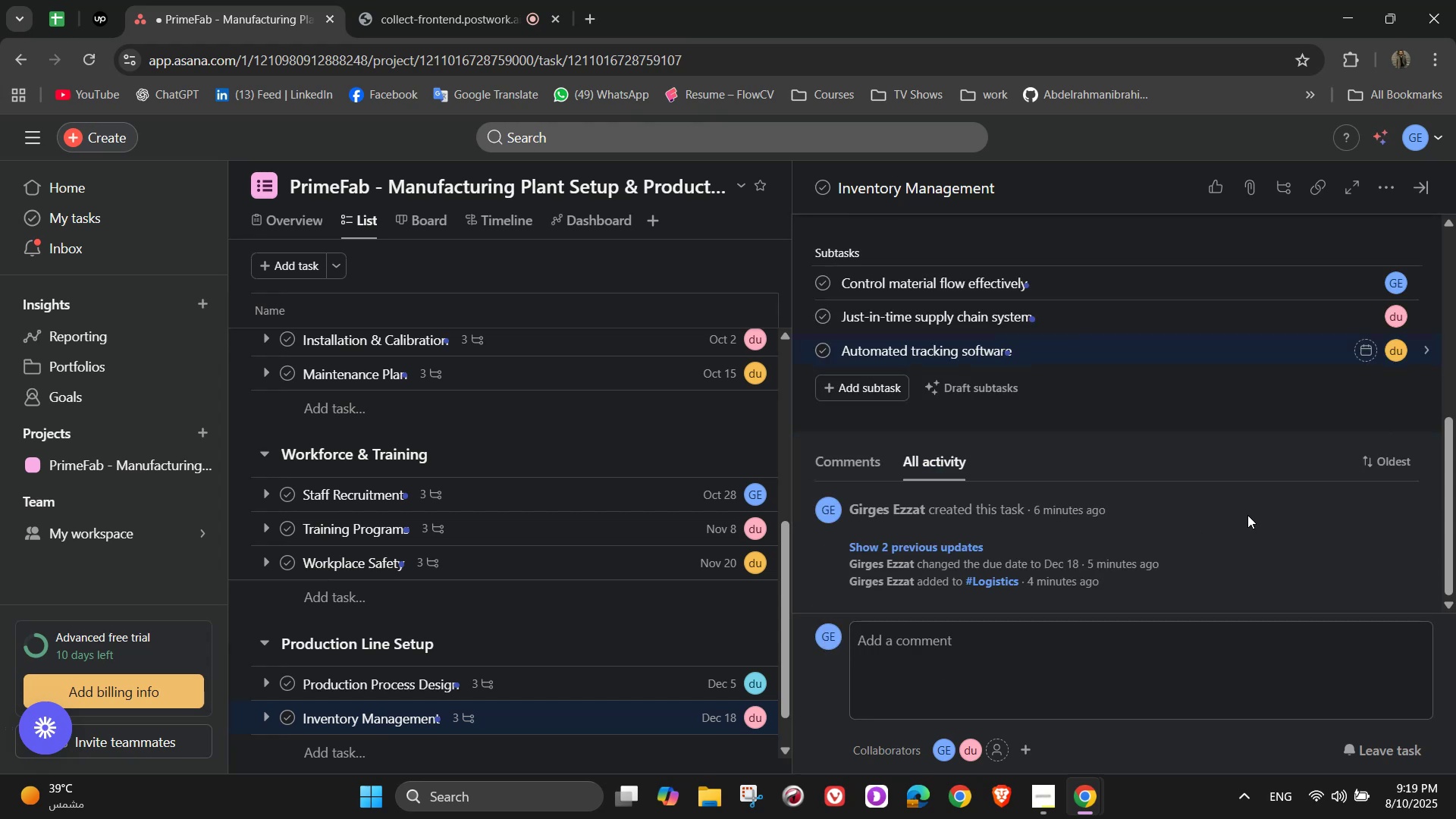 
scroll: coordinate [1241, 462], scroll_direction: up, amount: 6.0
 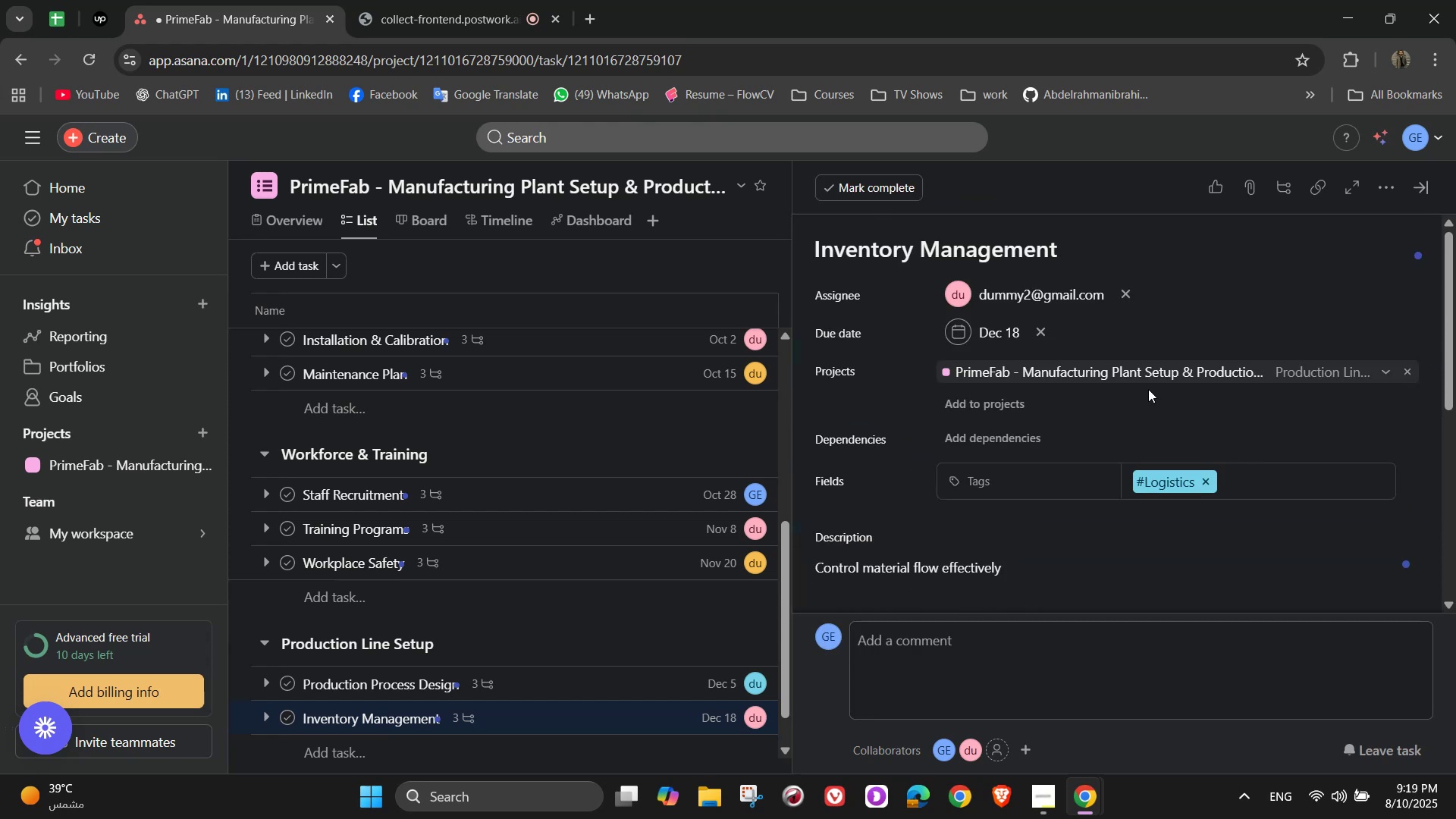 
scroll: coordinate [1211, 399], scroll_direction: down, amount: 3.0
 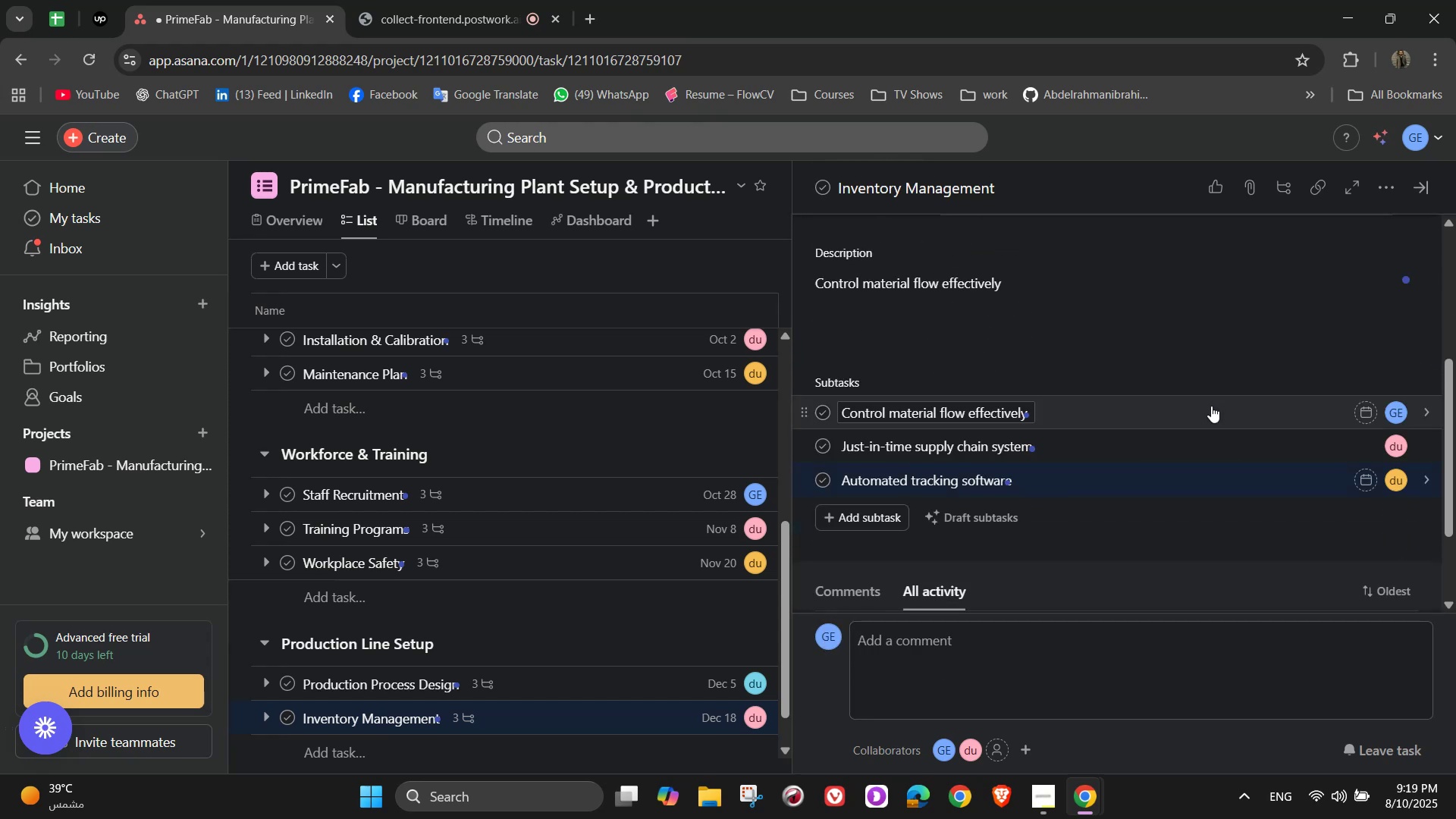 
scroll: coordinate [1218, 542], scroll_direction: up, amount: 2.0
 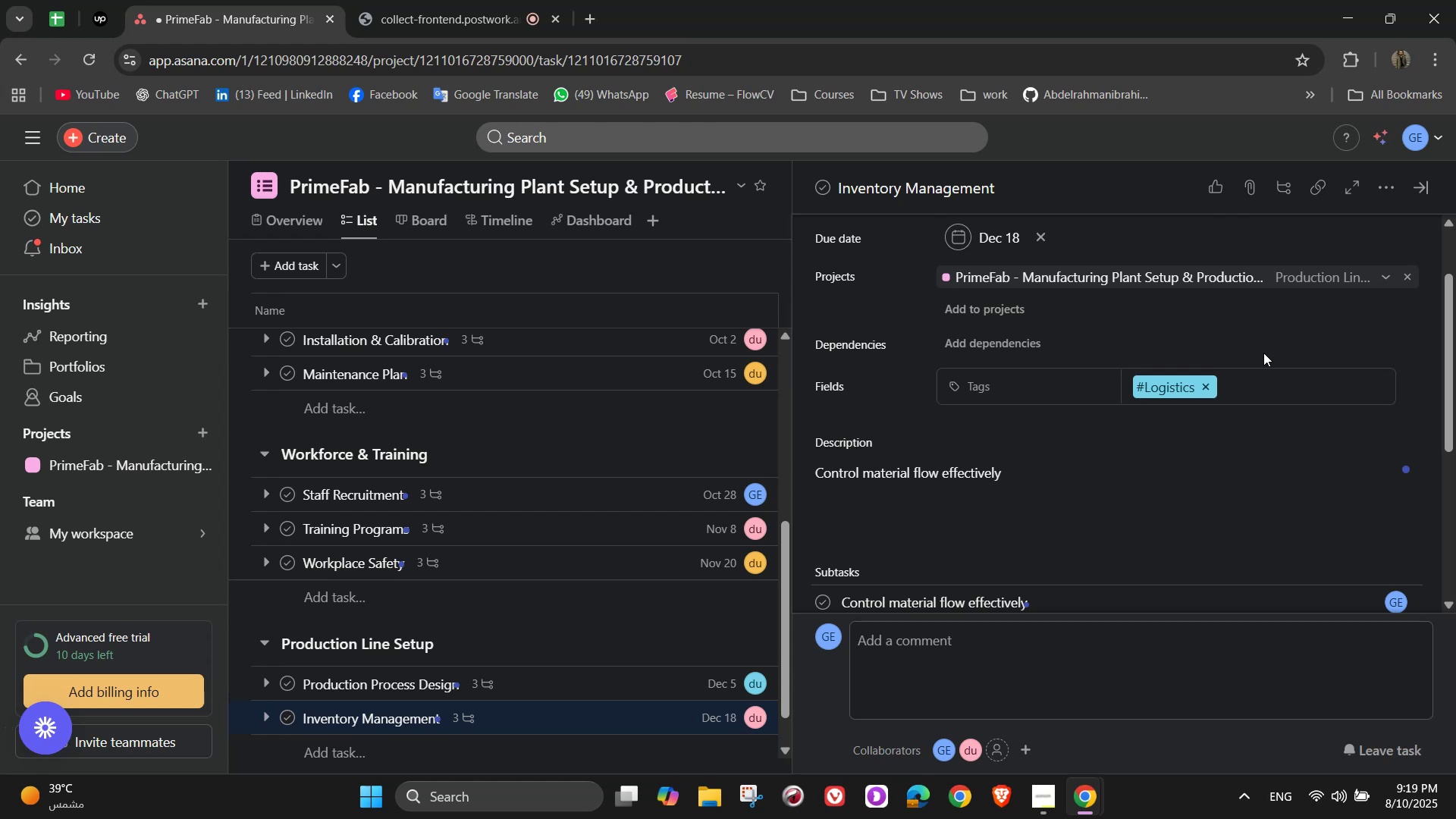 
left_click([1264, 343])
 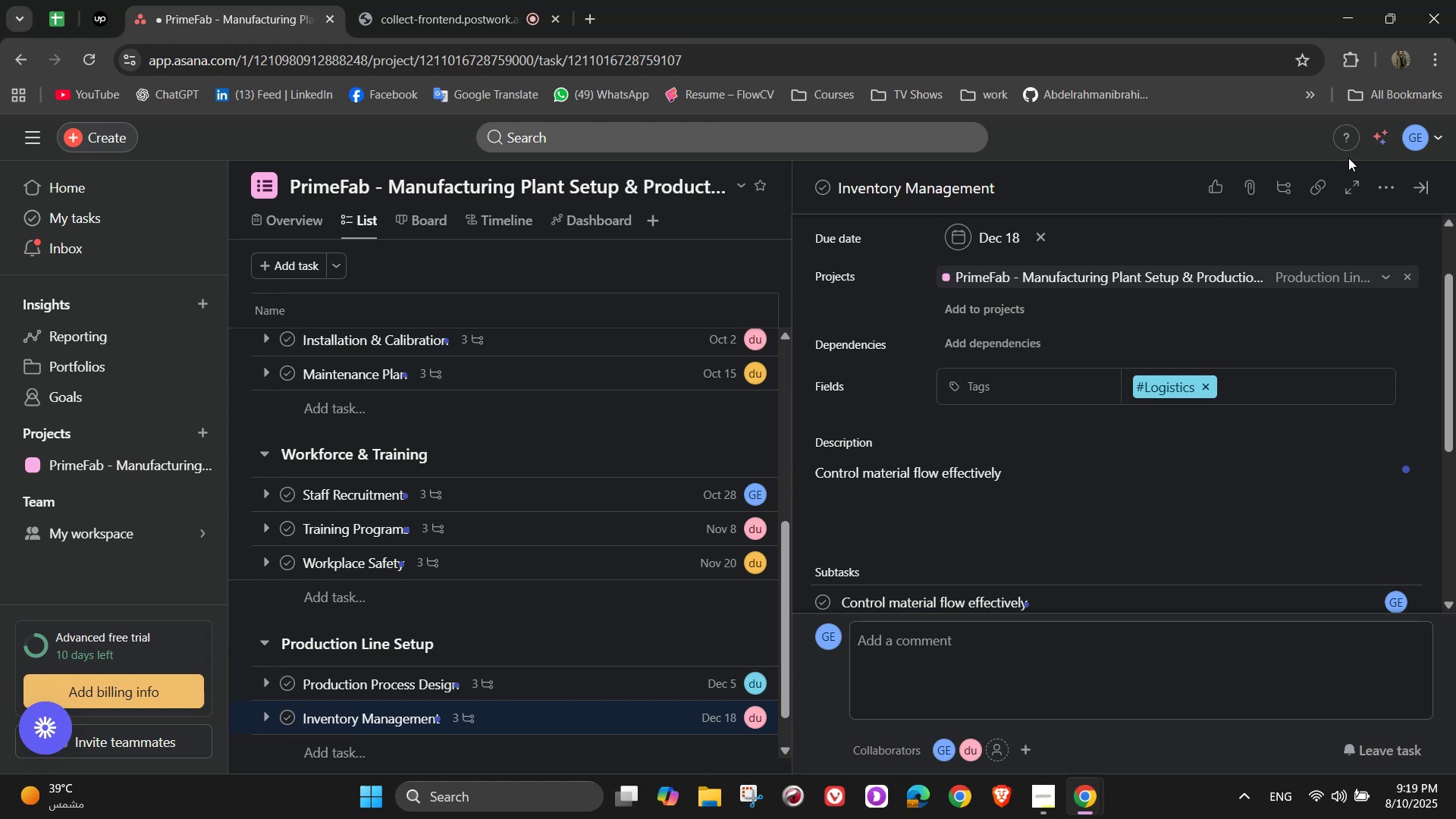 
left_click([1381, 184])
 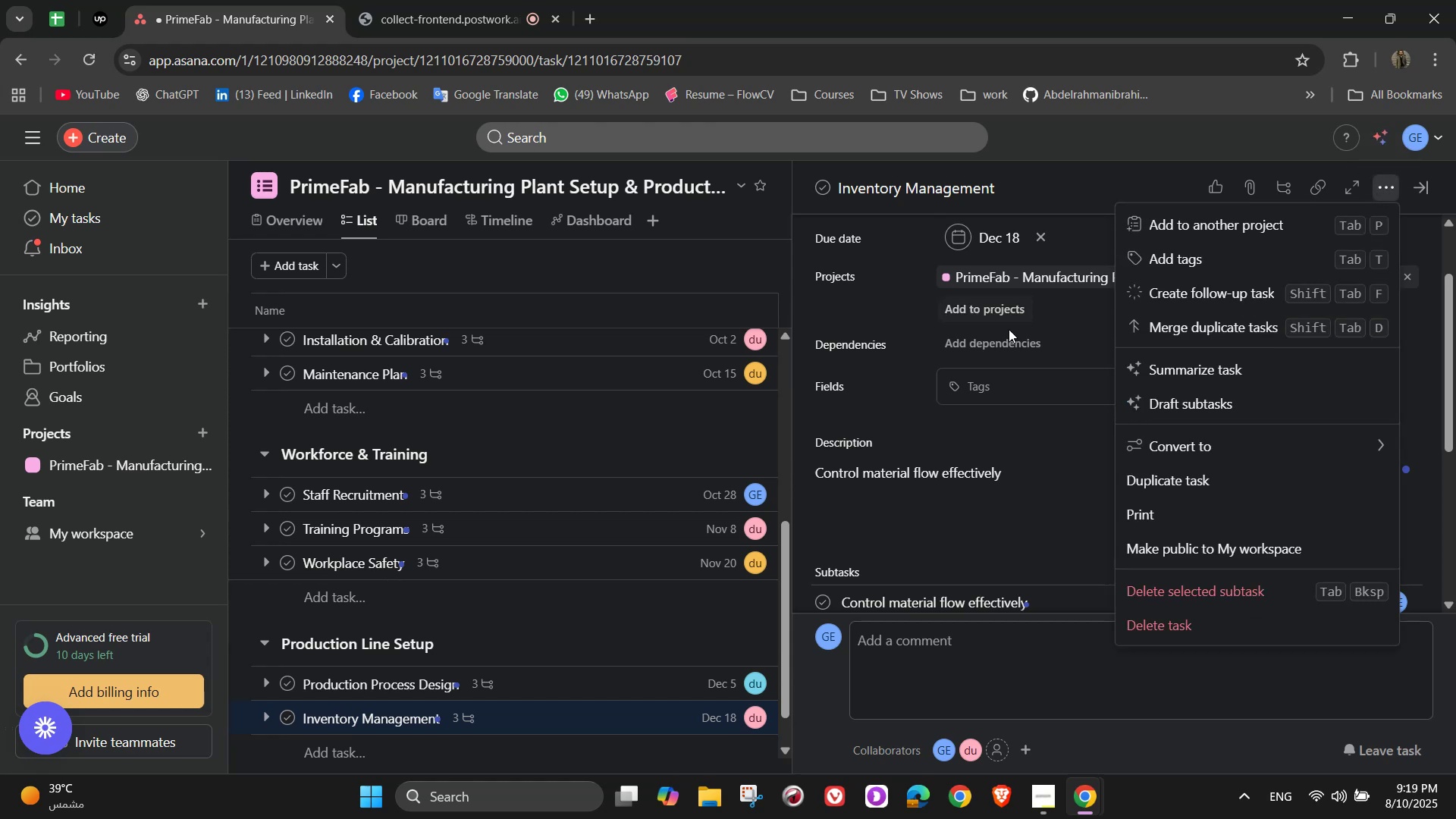 
left_click([1059, 347])
 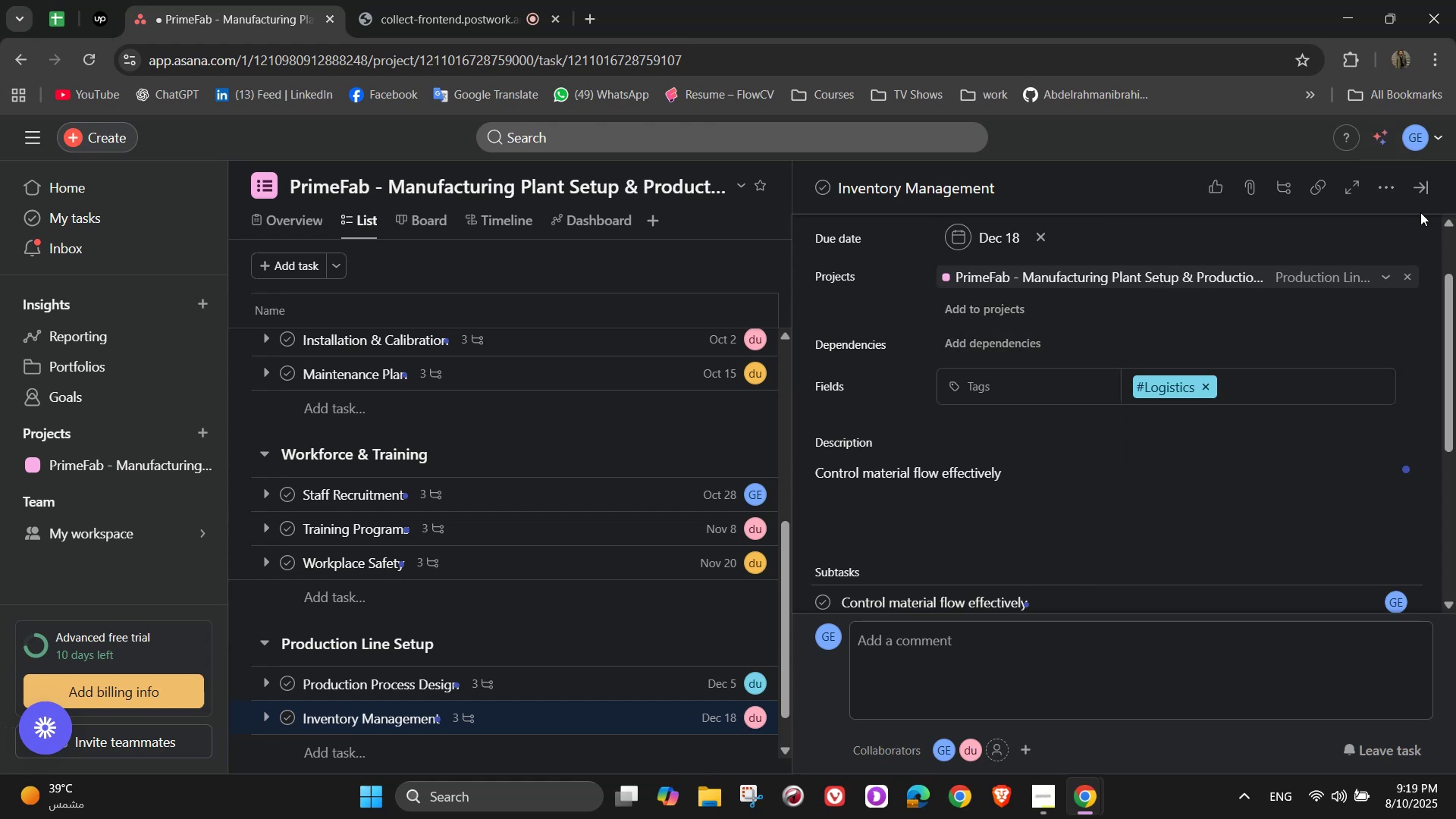 
left_click([1420, 197])
 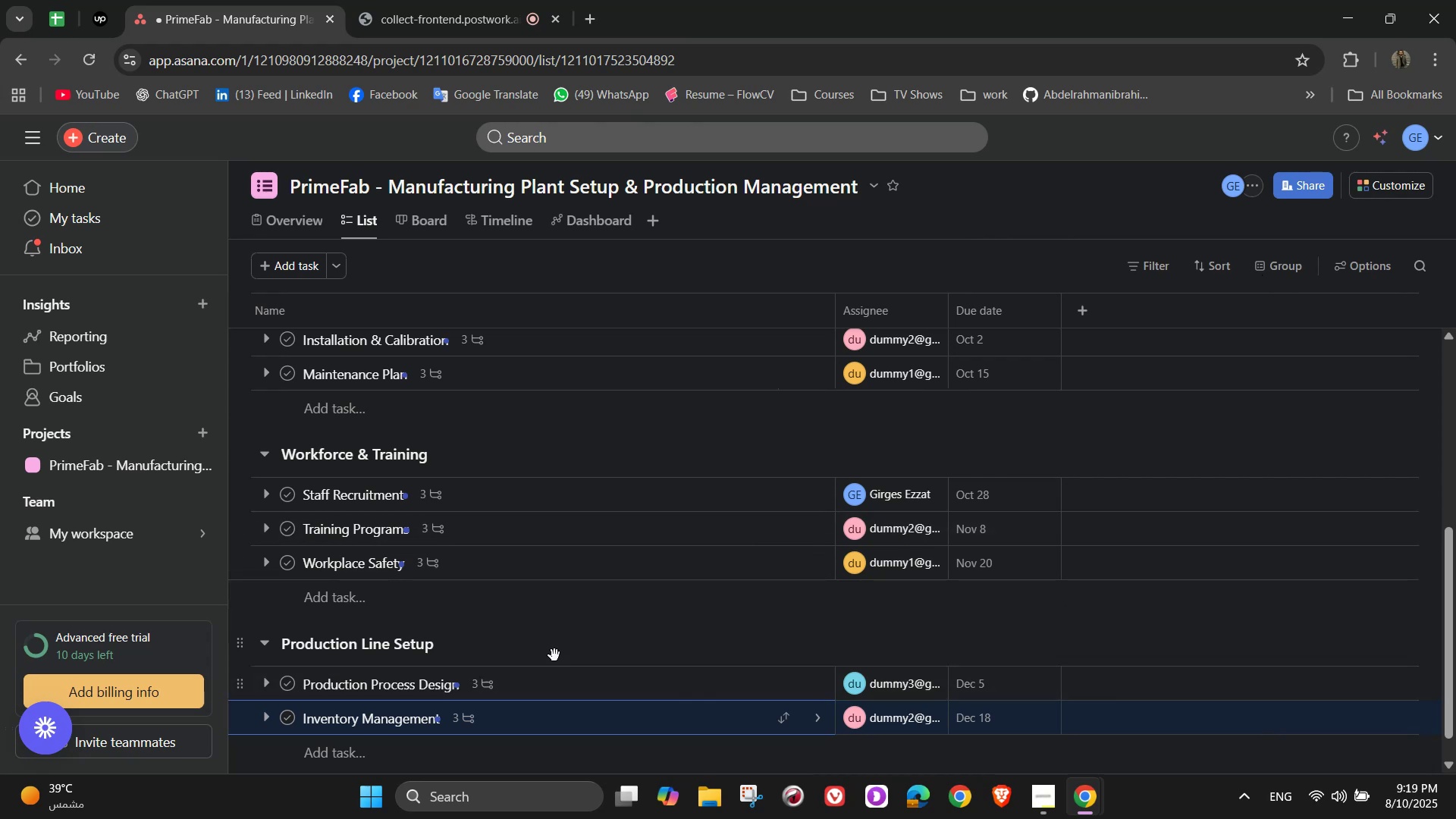 
wait(5.11)
 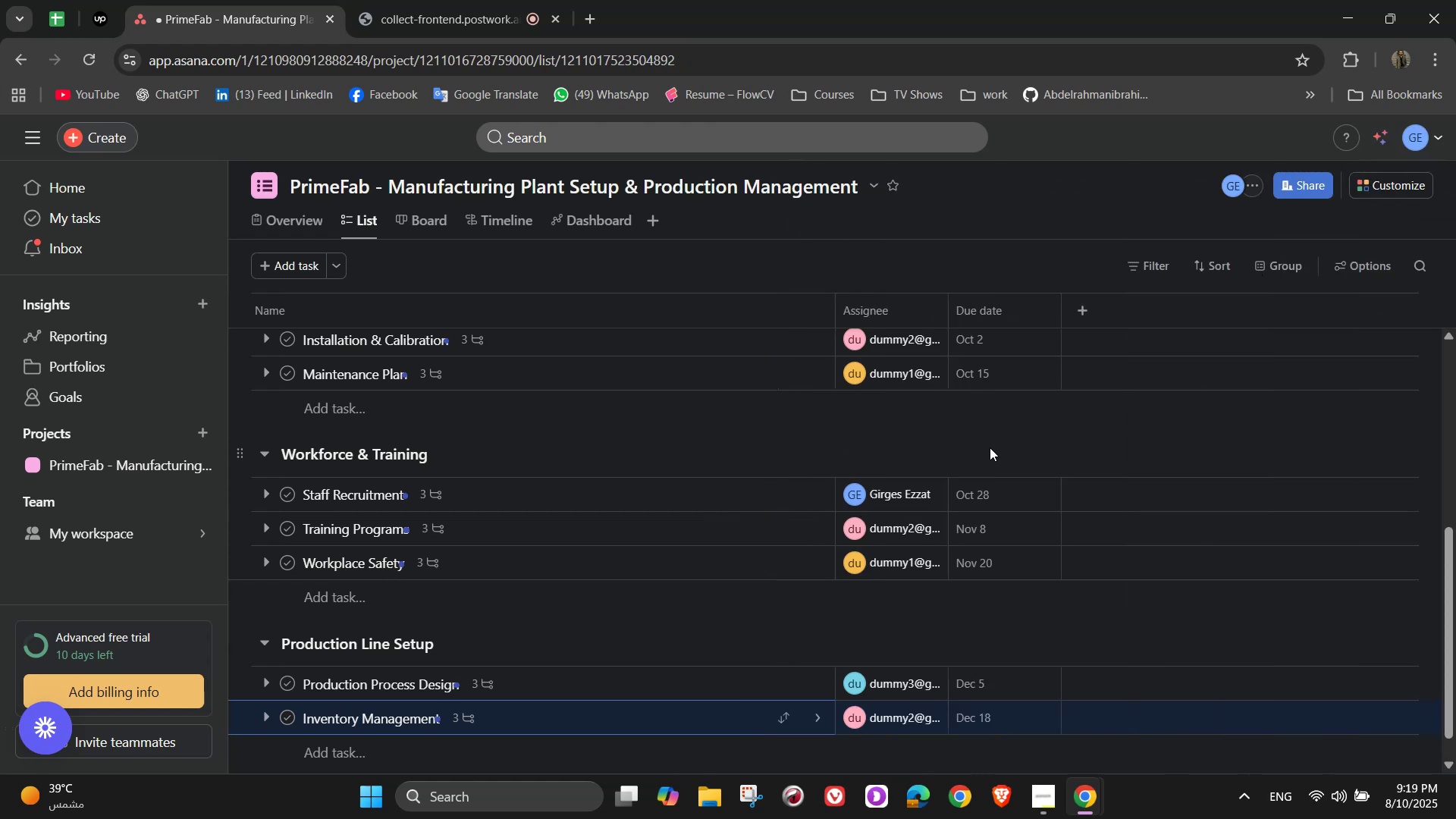 
scroll: coordinate [1159, 684], scroll_direction: down, amount: 3.0
 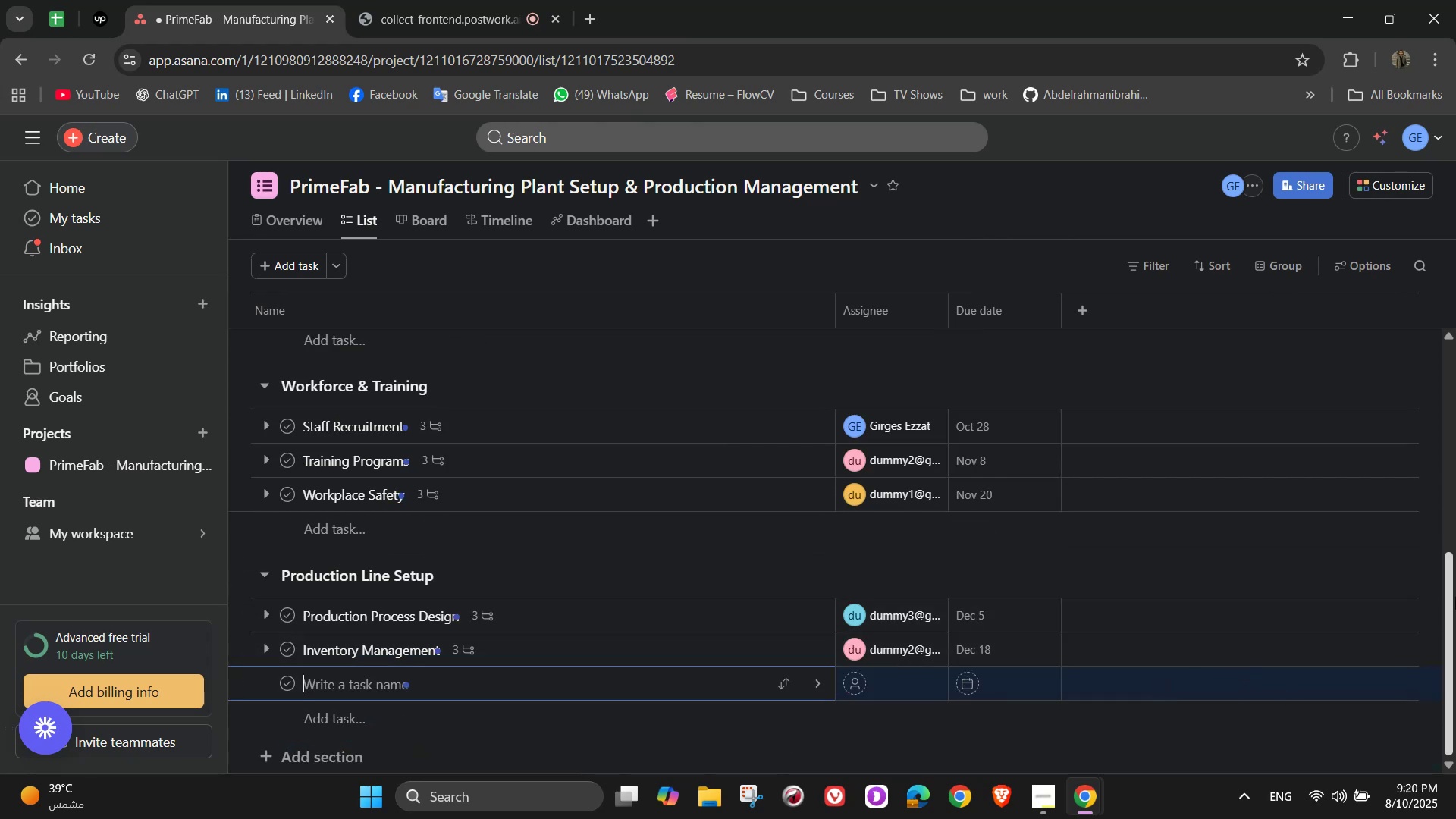 
wait(7.1)
 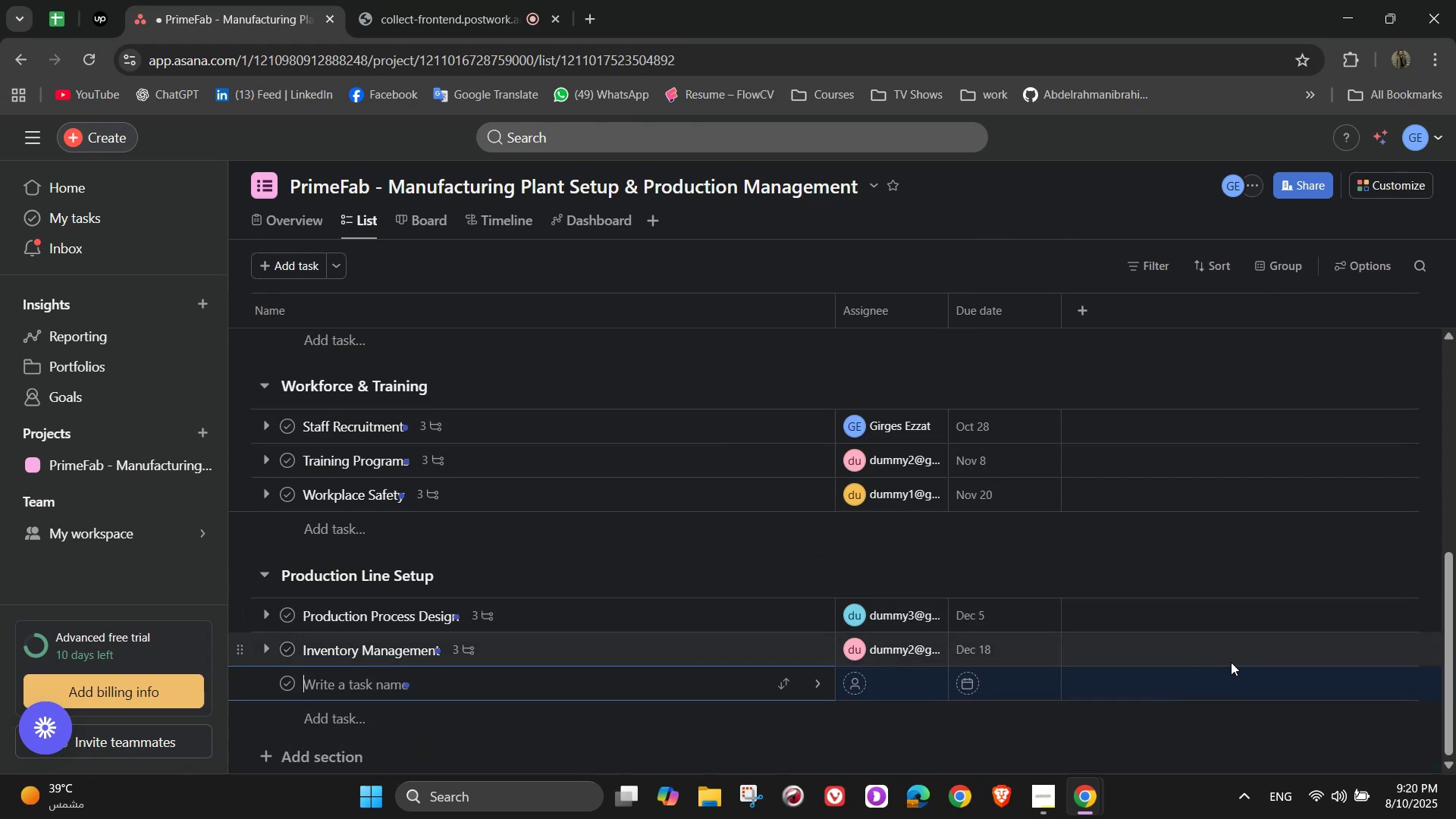 
key(Shift+Q)
 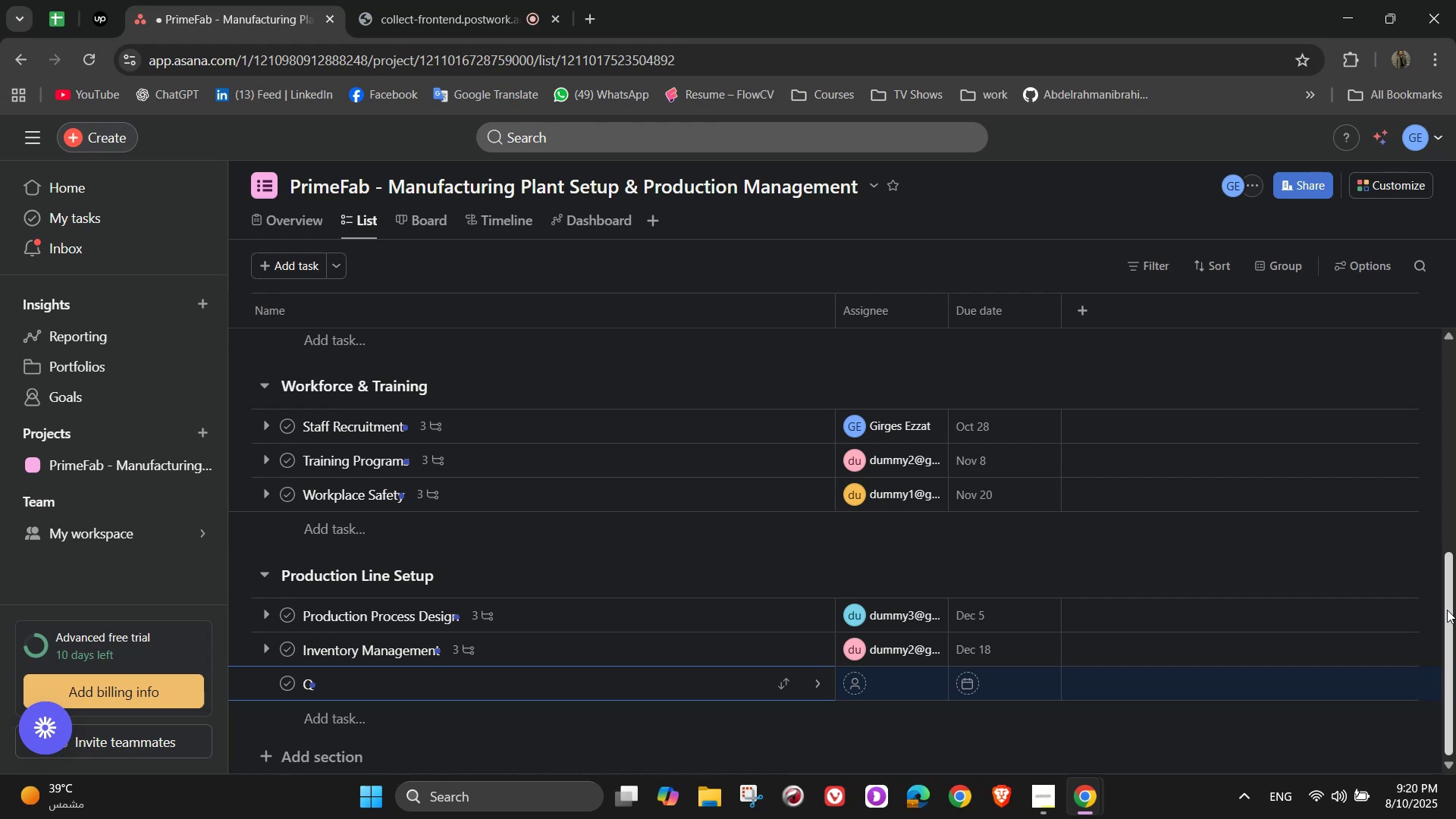 
type(uality Control )
 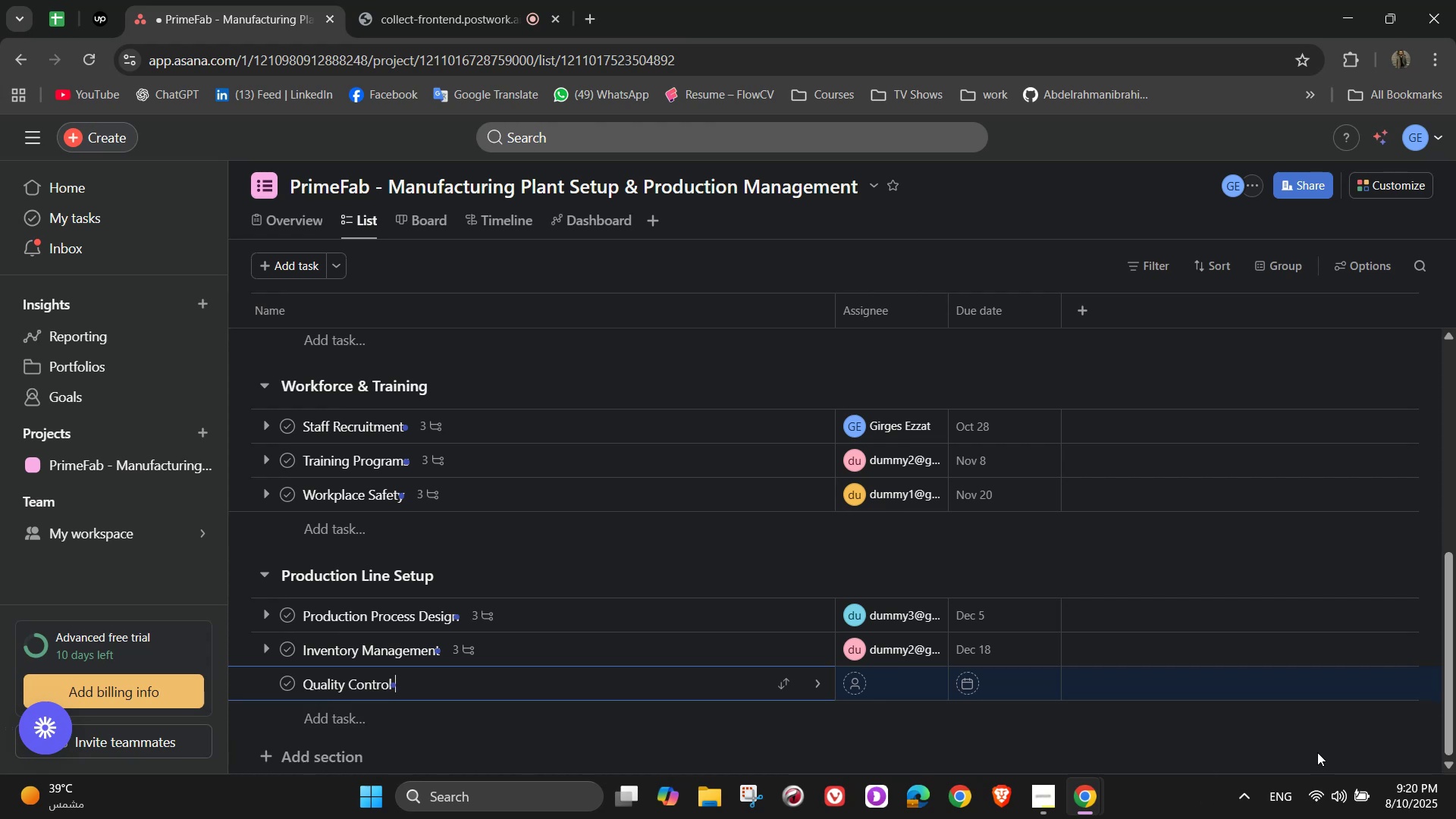 
wait(19.15)
 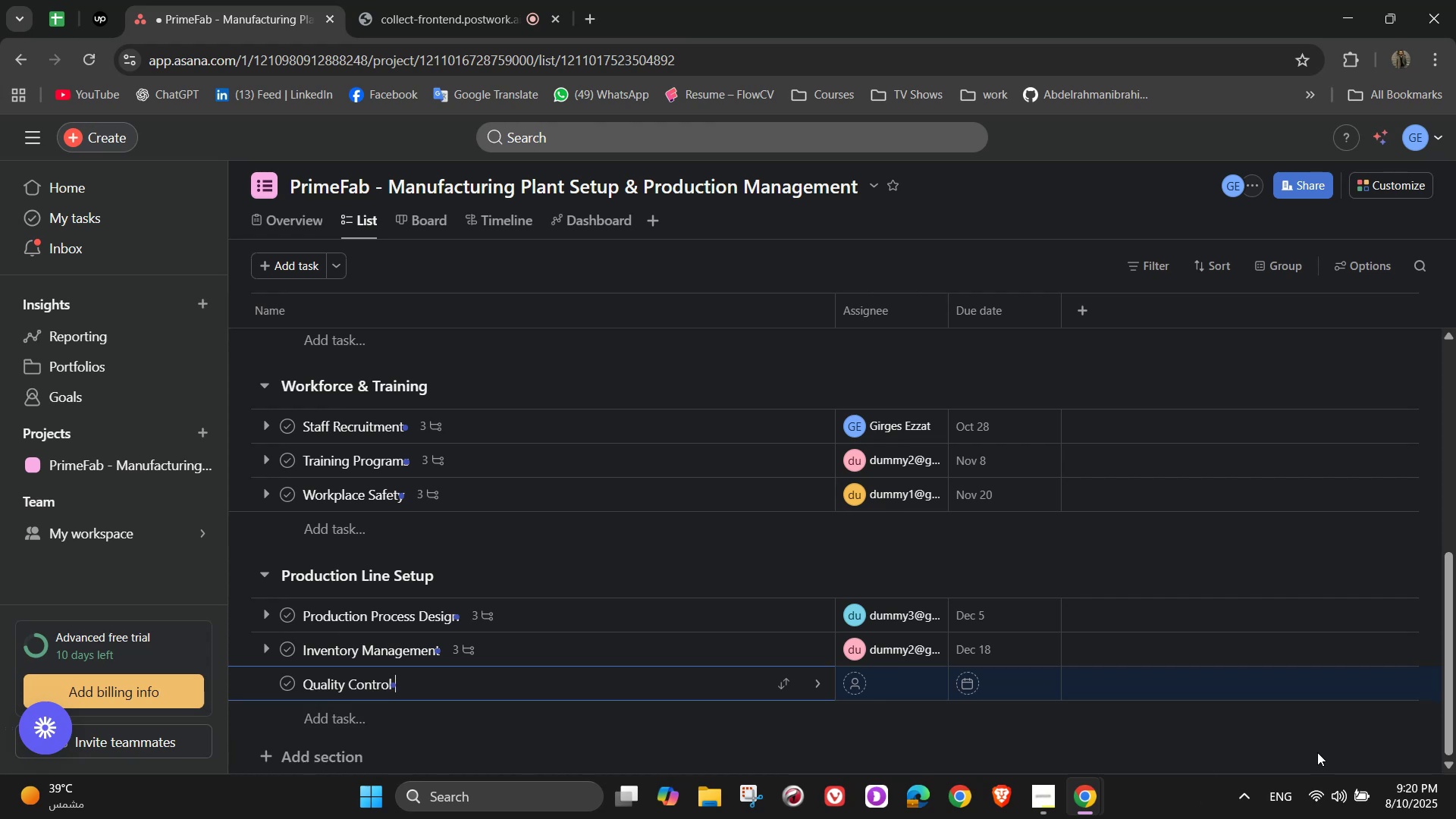 
left_click([811, 693])
 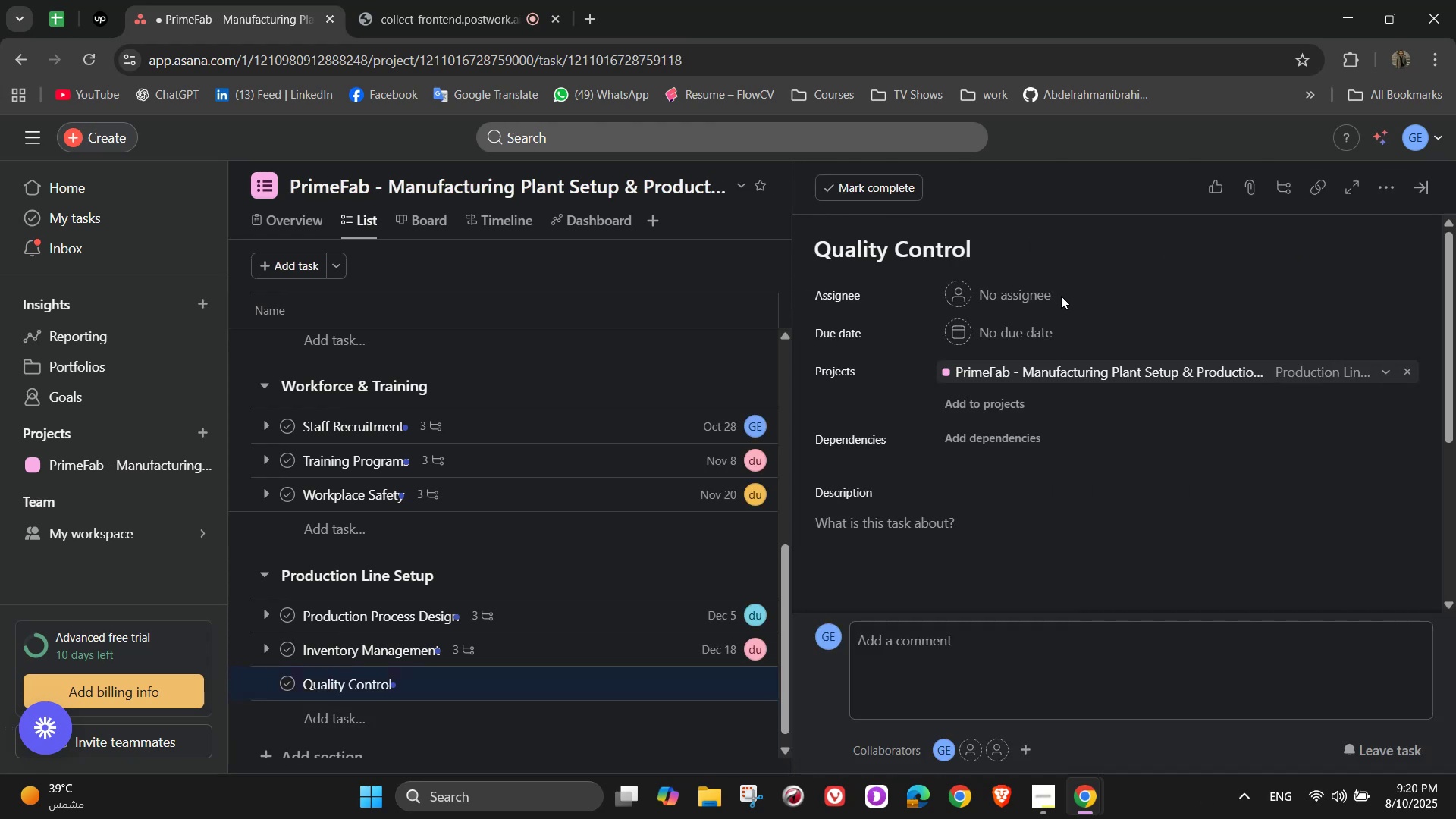 
left_click([1021, 281])
 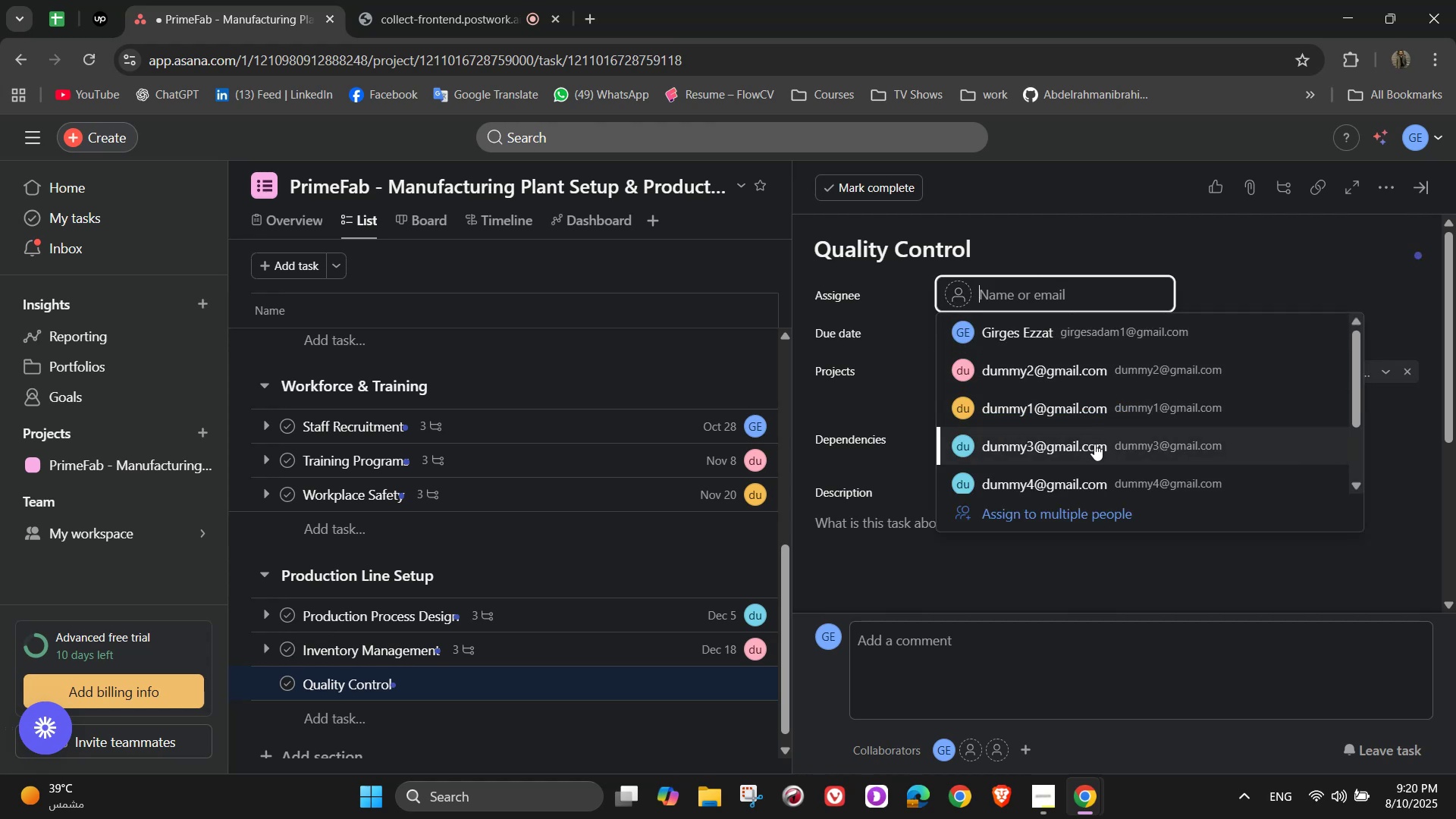 
left_click([1046, 416])
 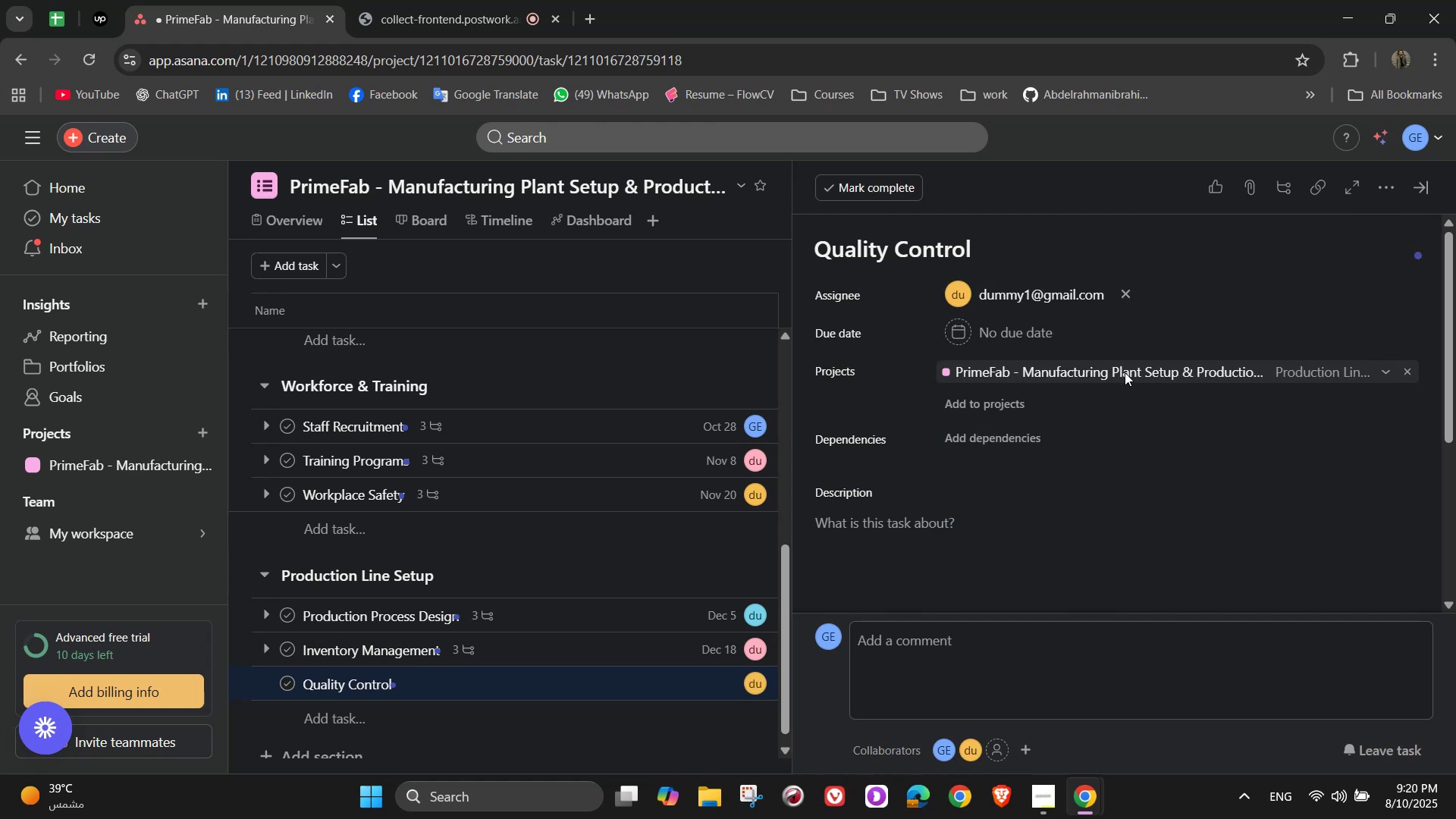 
left_click([1043, 333])
 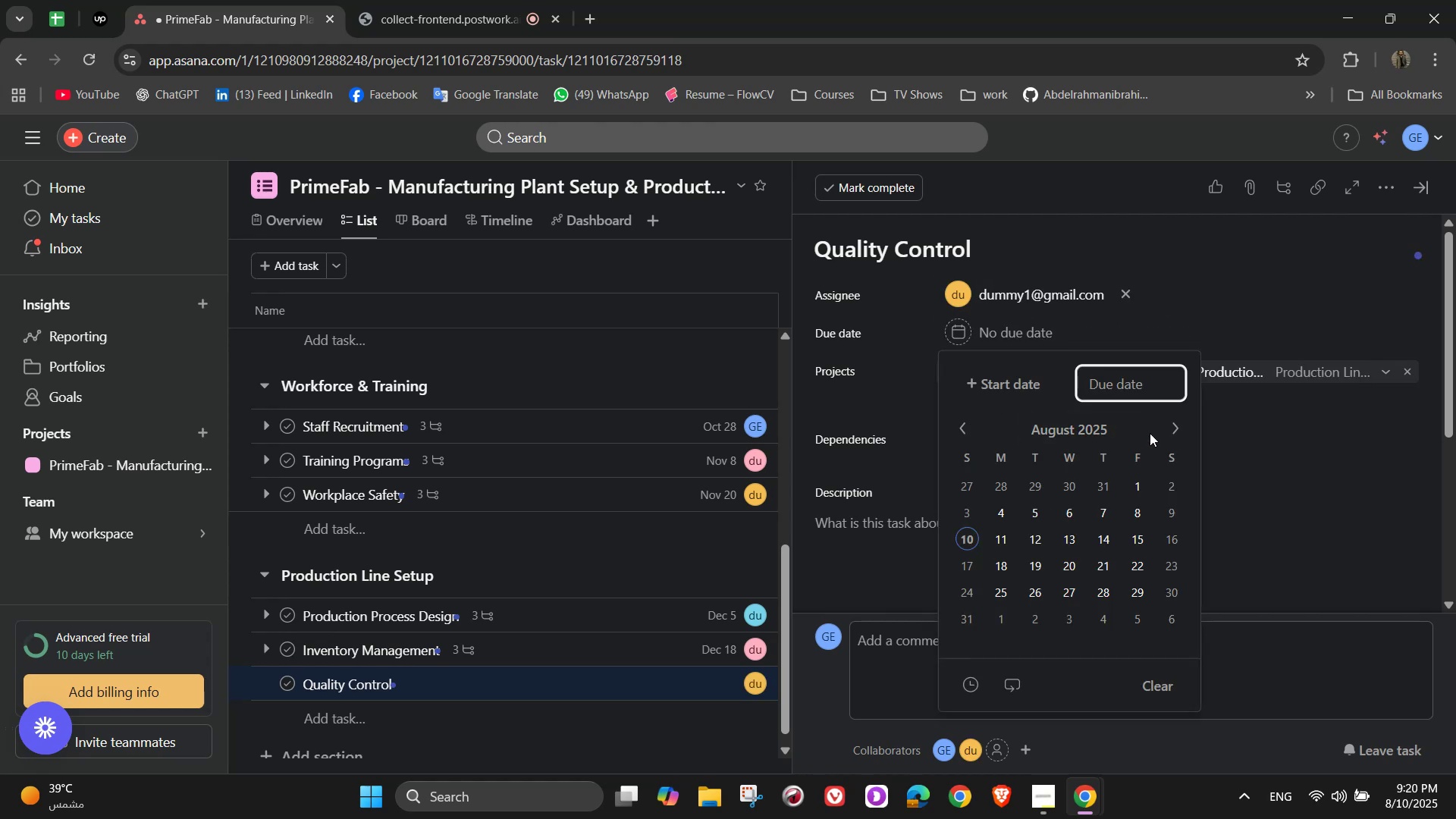 
left_click([1169, 426])
 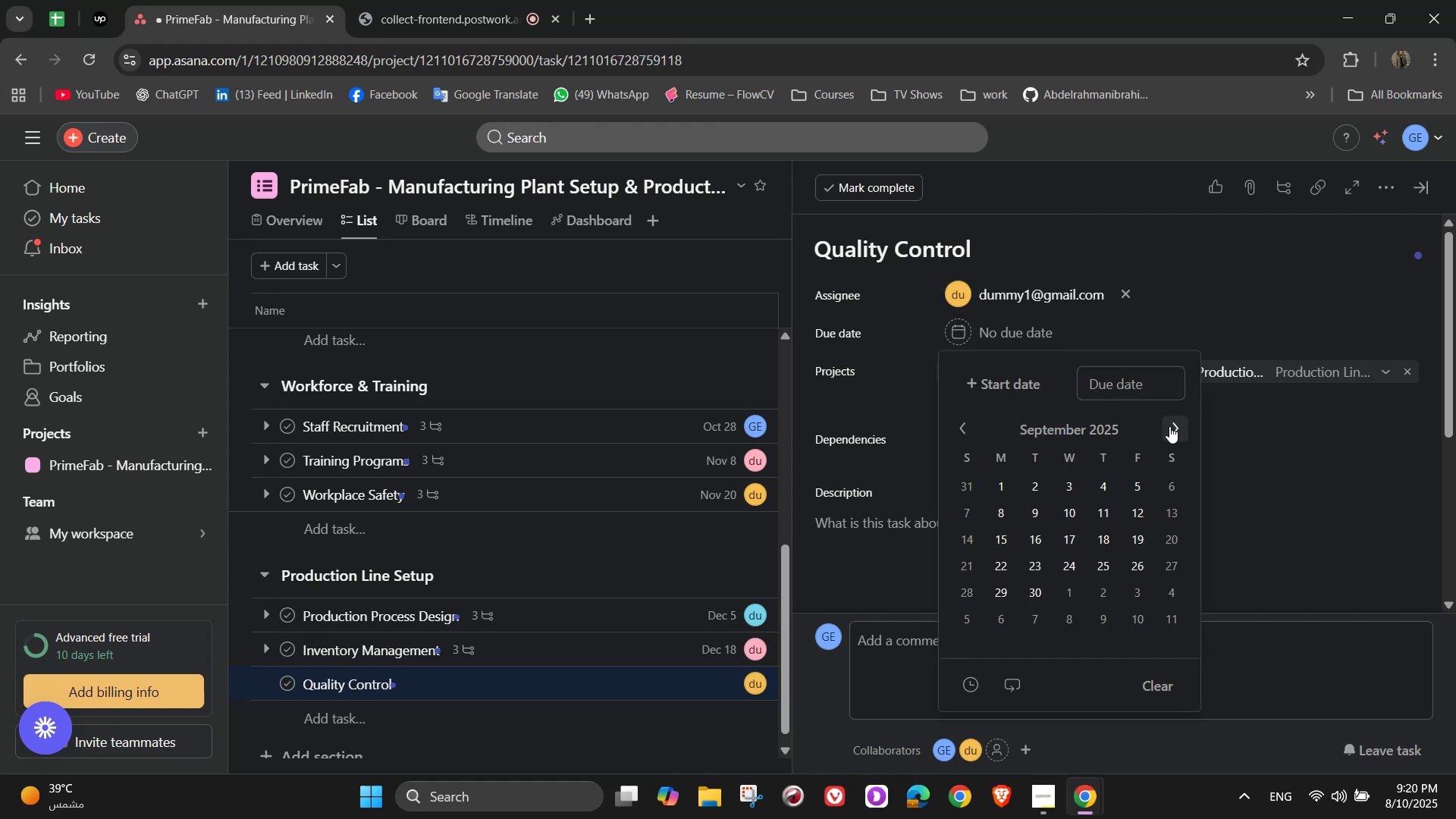 
left_click([1169, 426])
 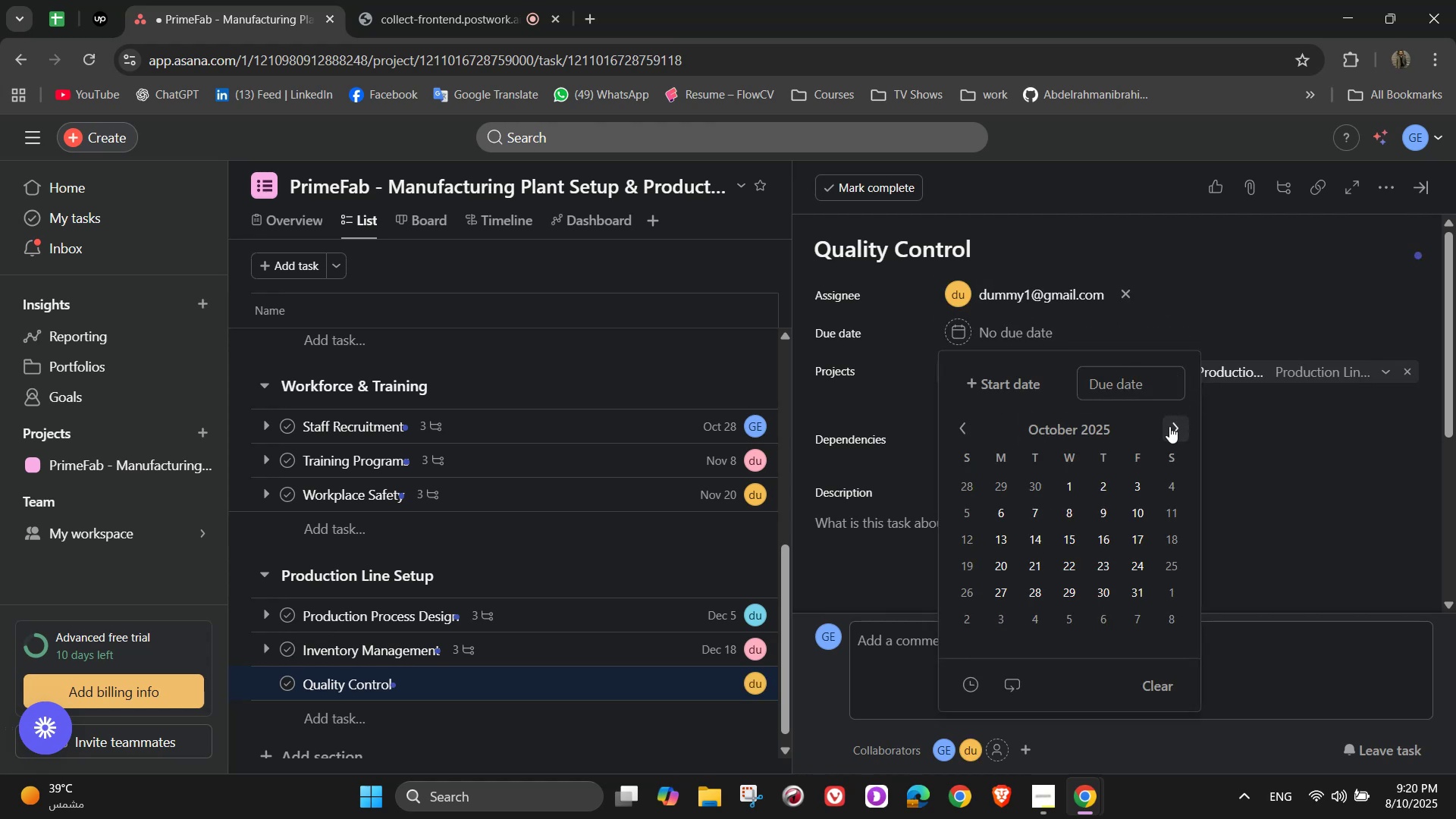 
left_click([1169, 426])
 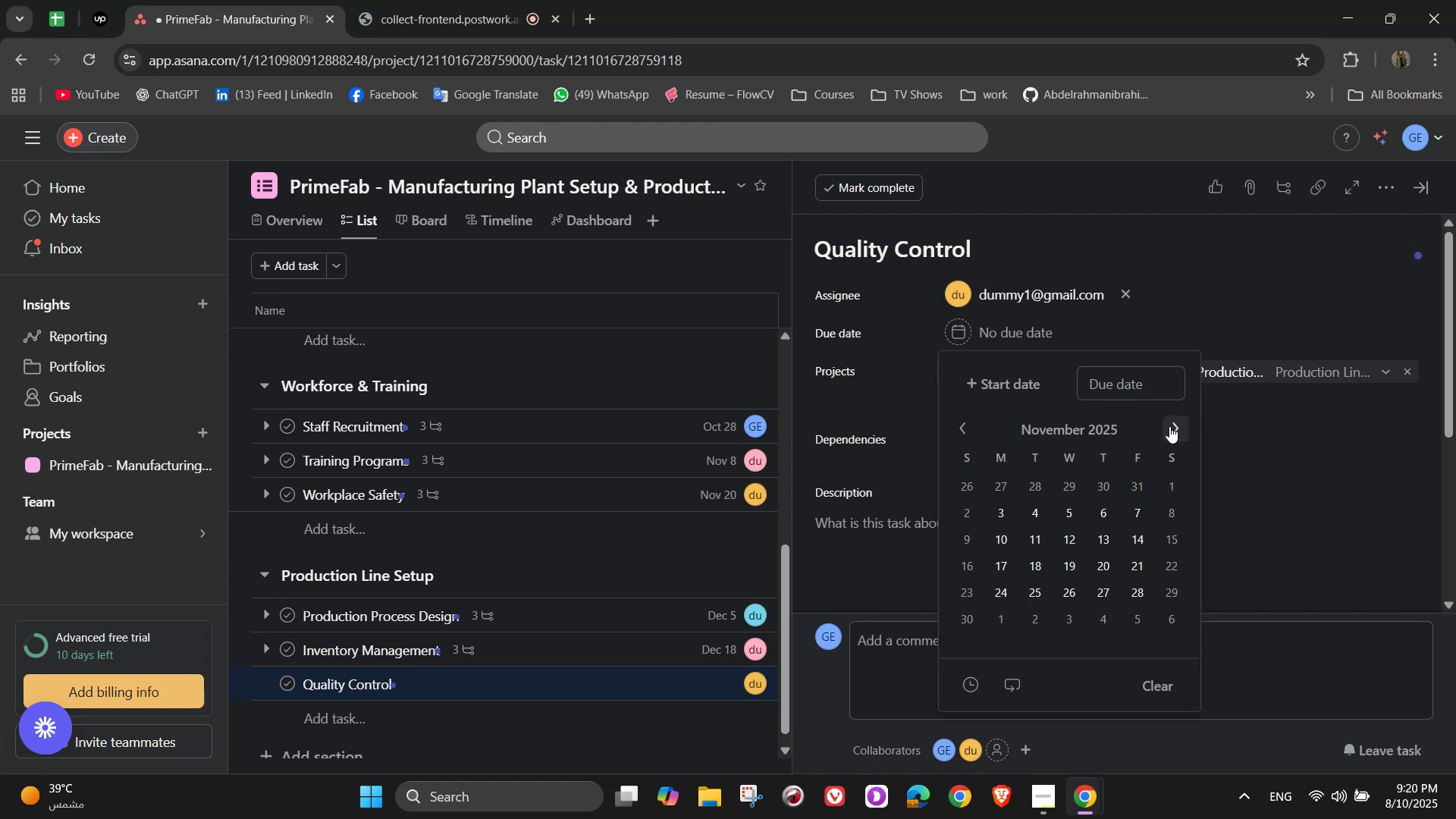 
left_click([1169, 426])
 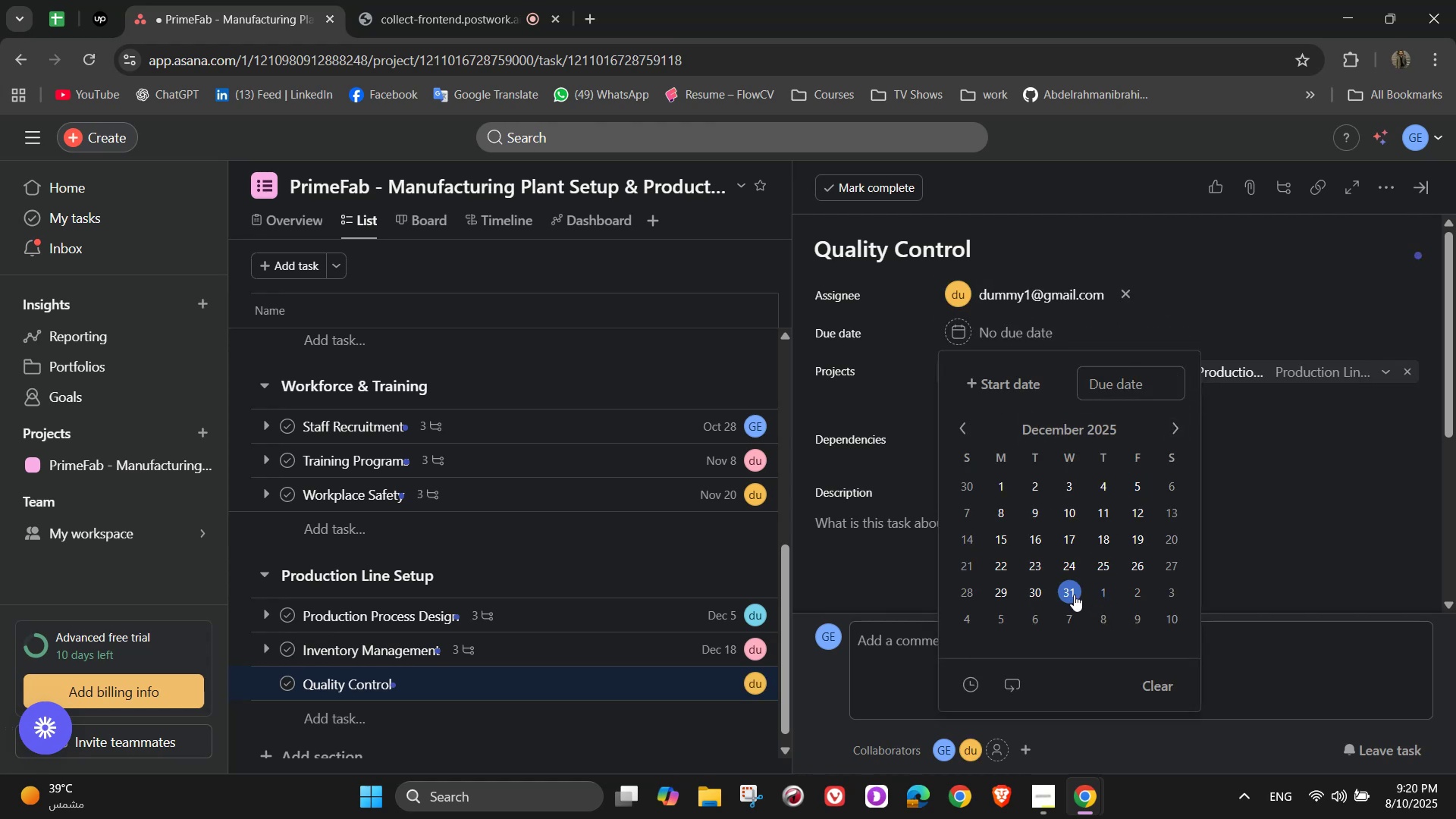 
double_click([1269, 454])
 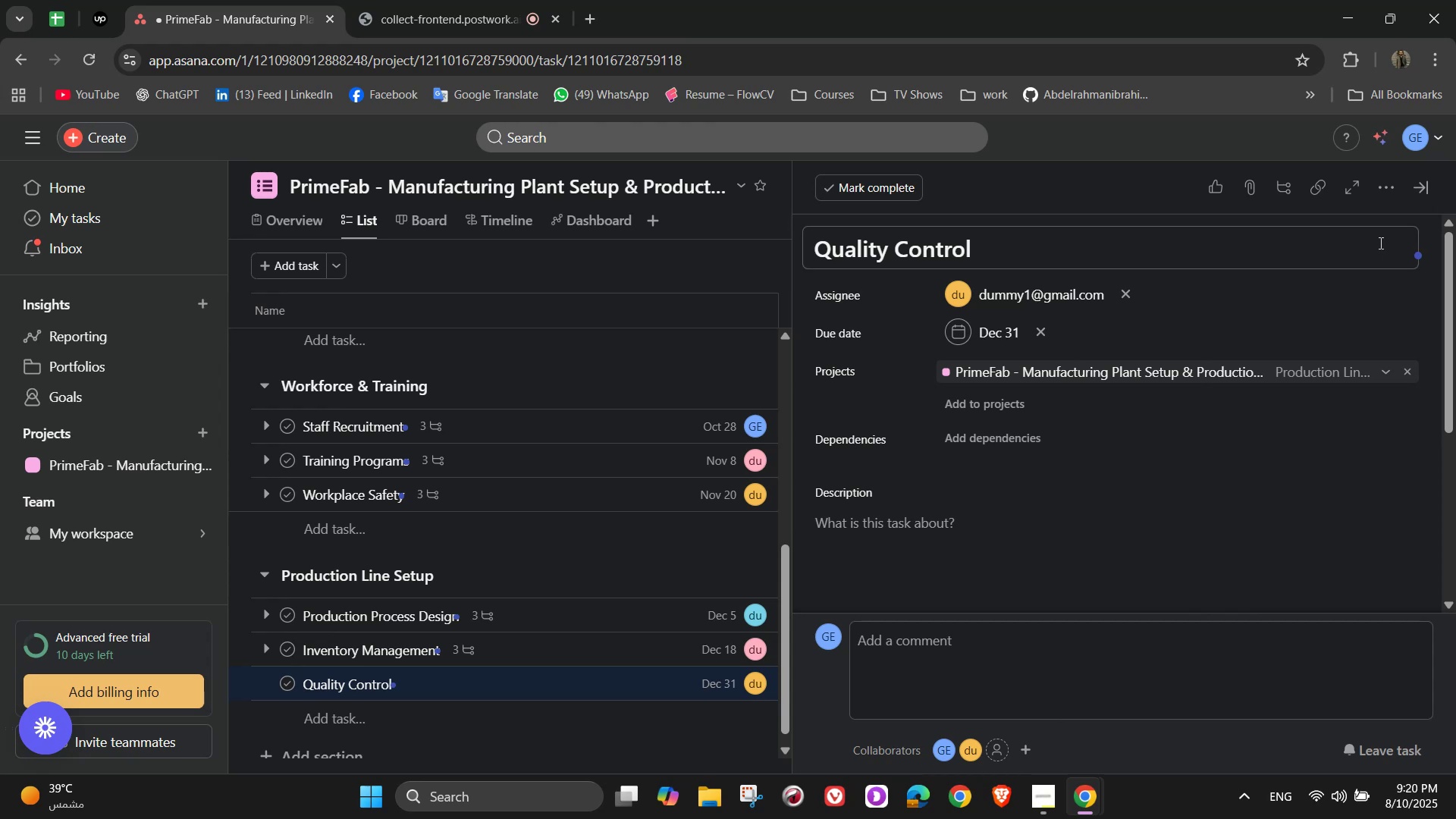 
left_click([1389, 169])
 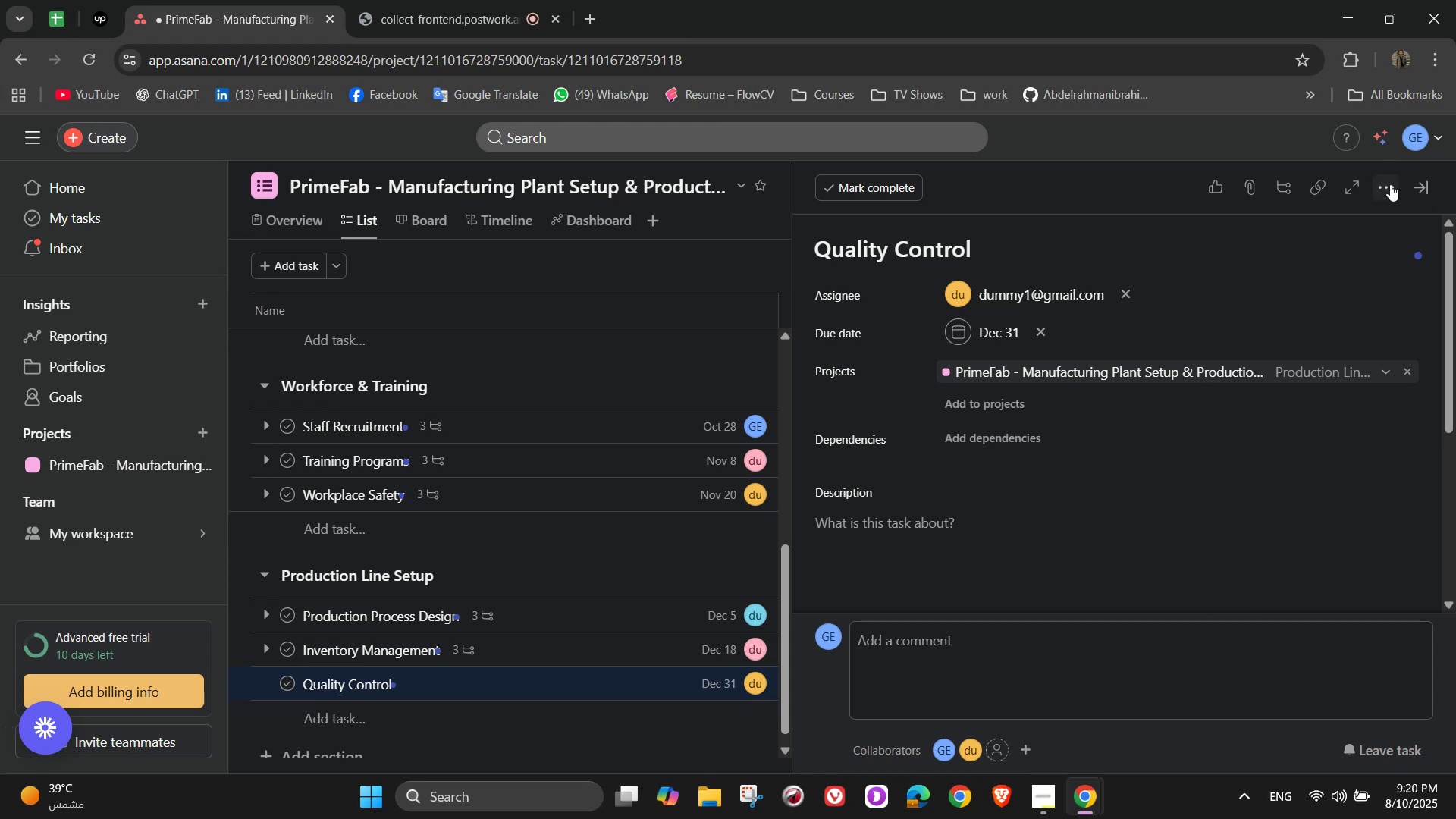 
left_click([1390, 184])
 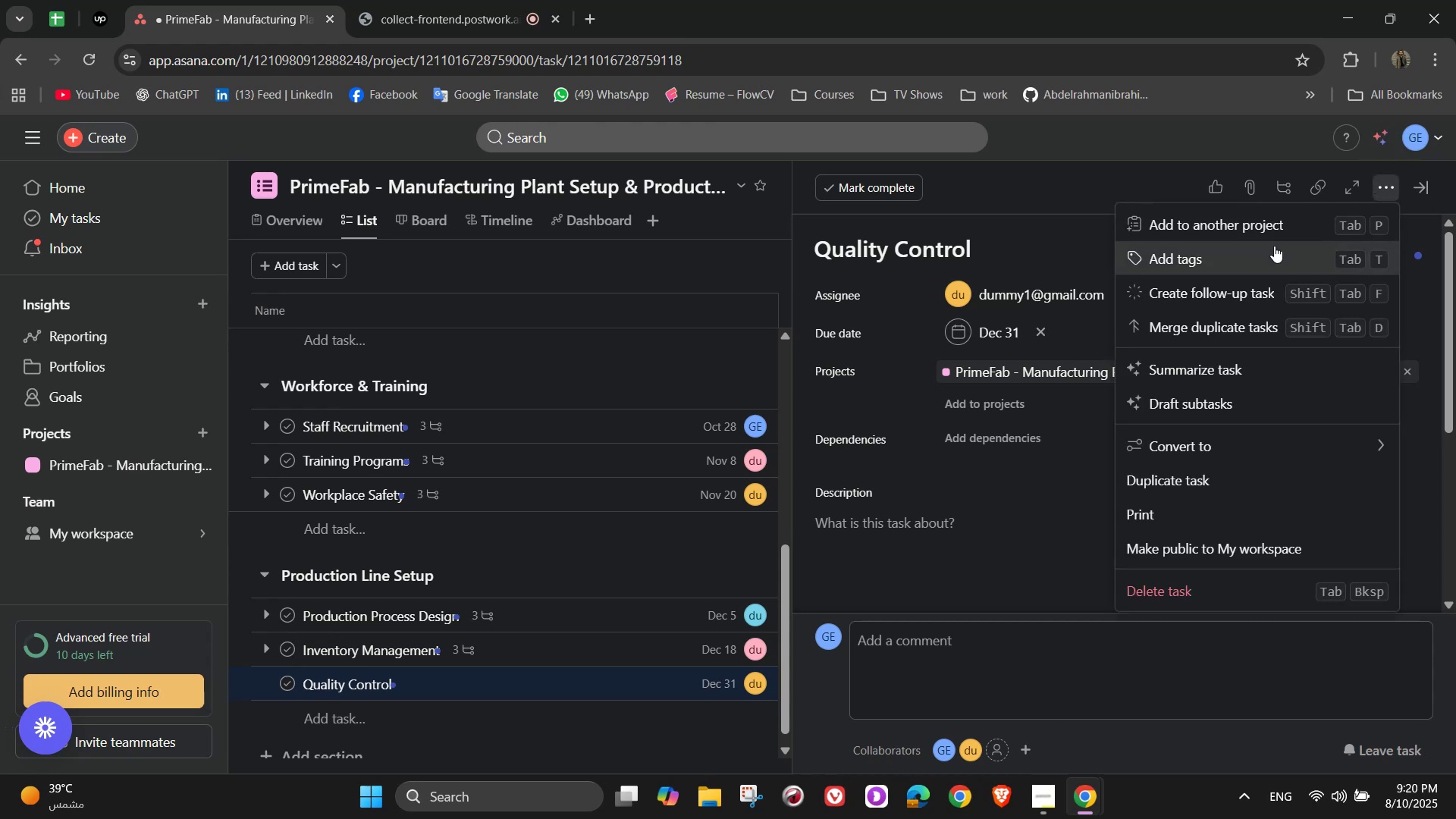 
left_click([1274, 246])
 